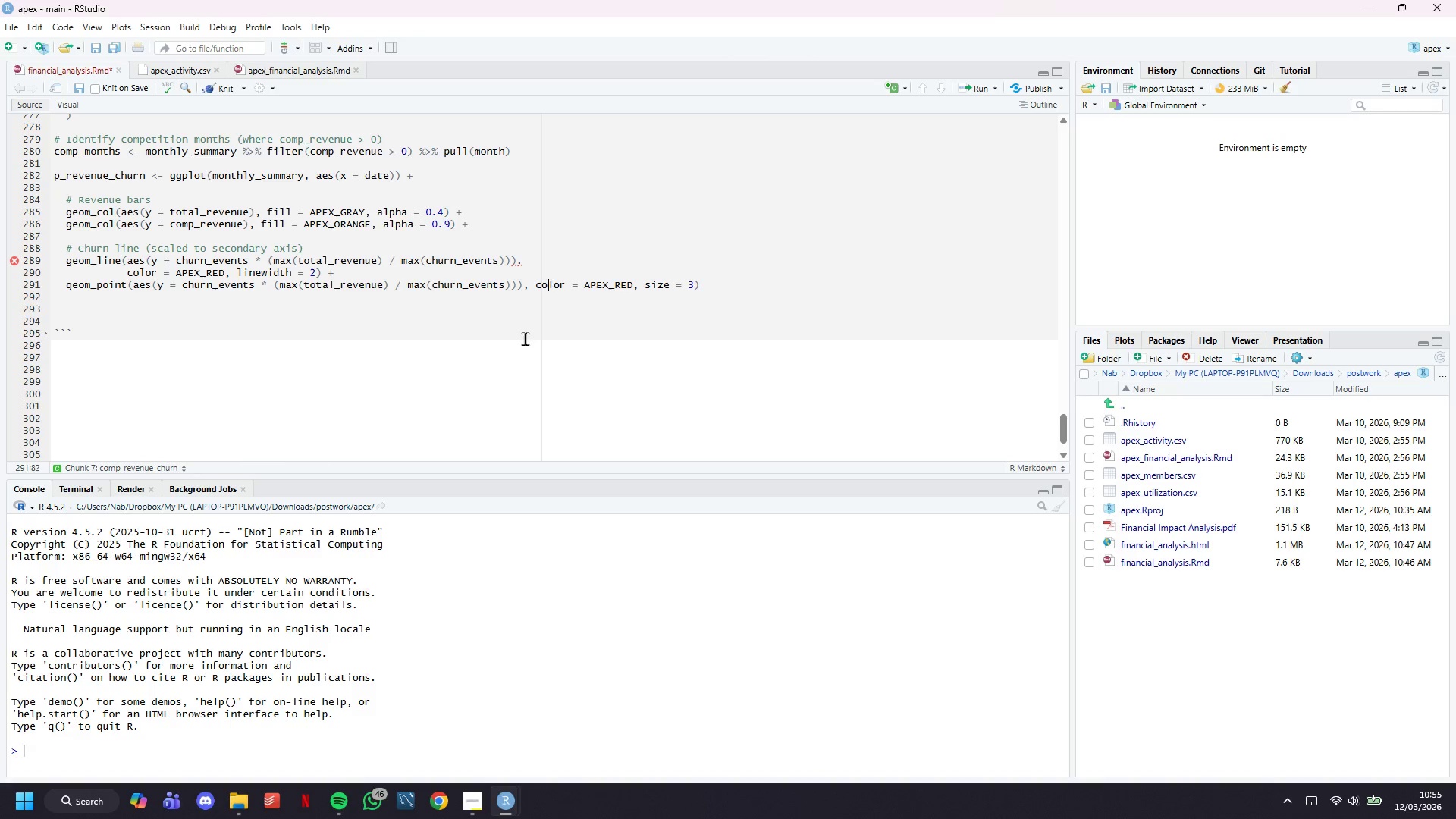 
key(ArrowLeft)
 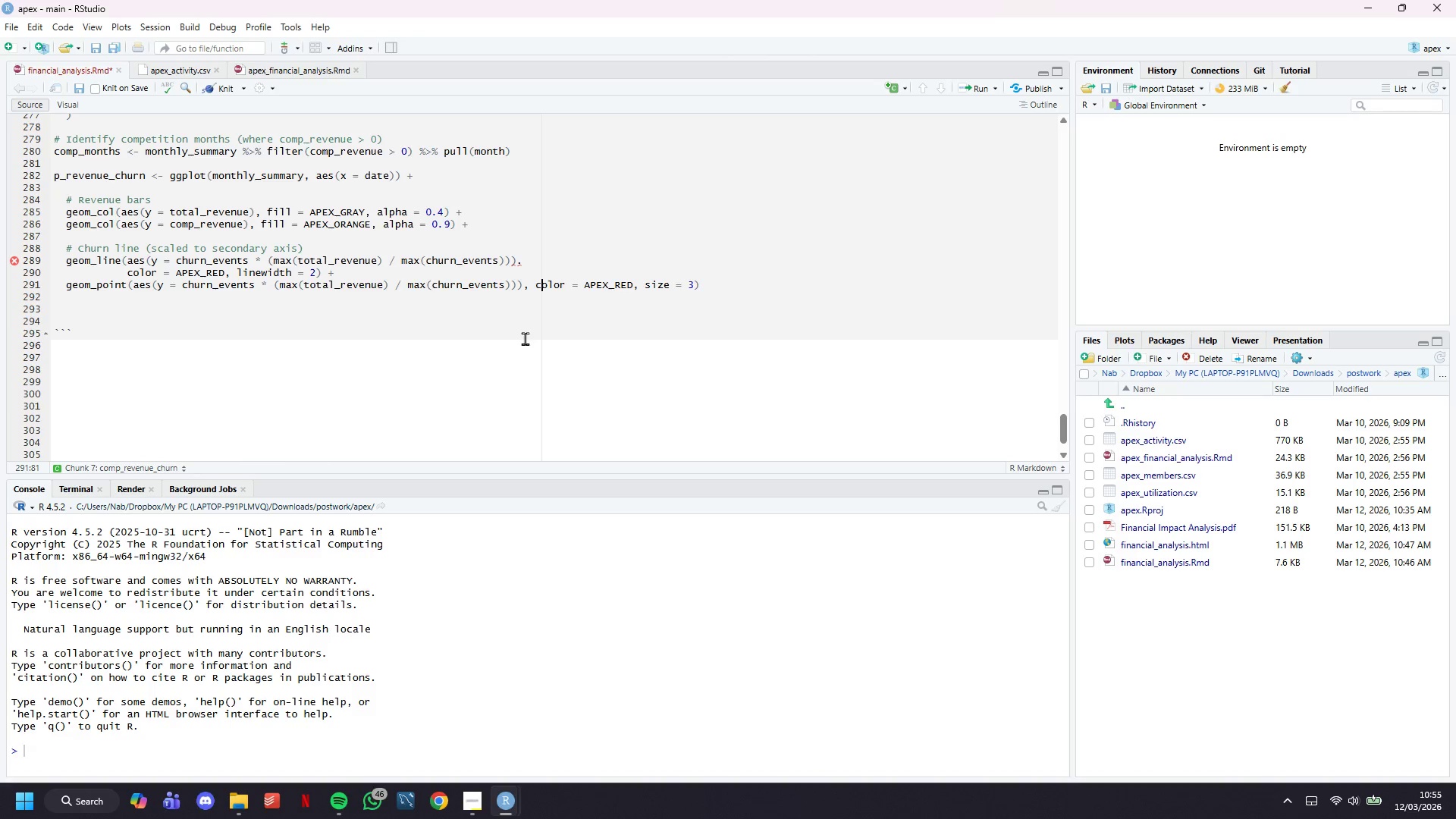 
key(ArrowLeft)
 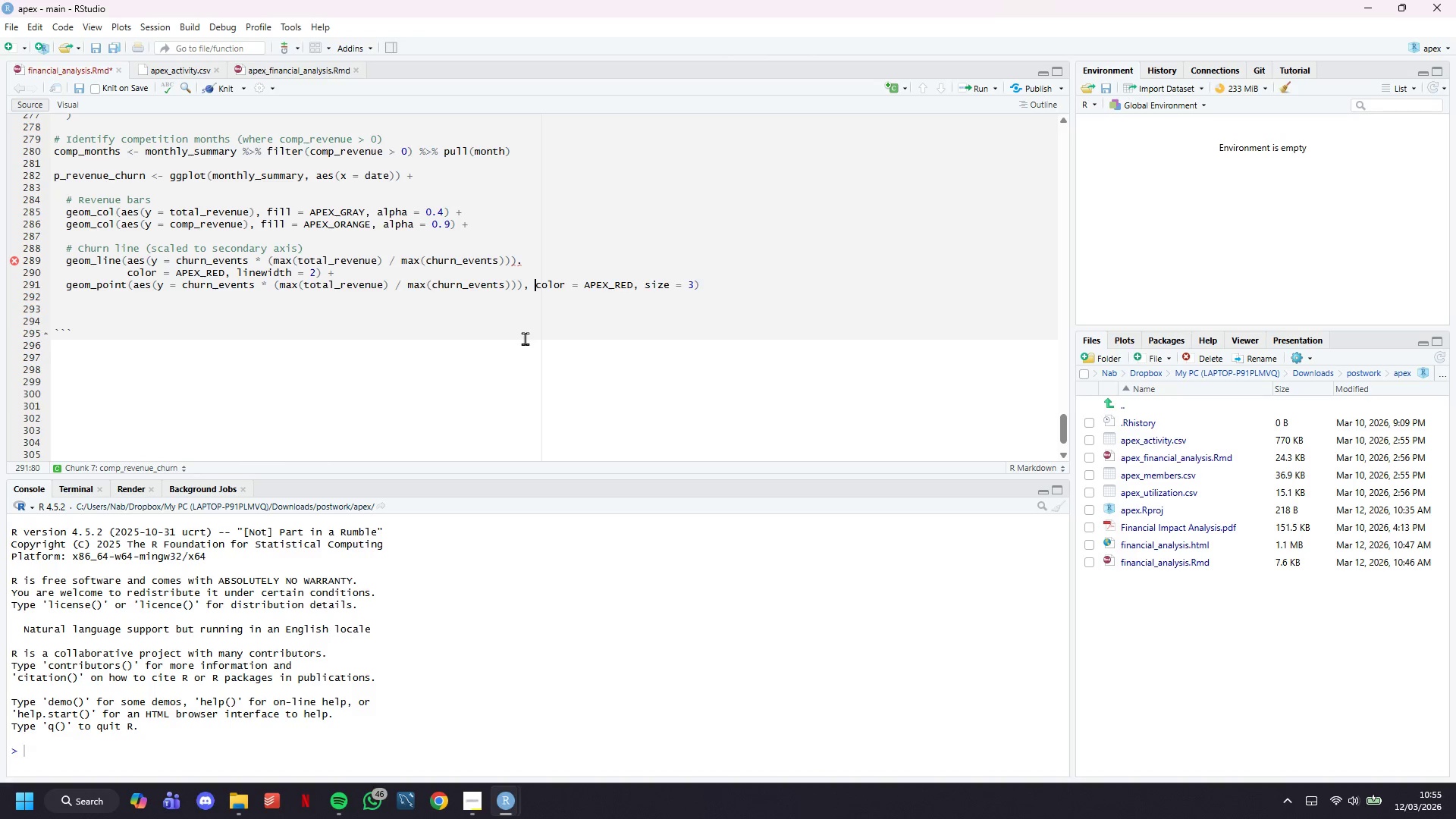 
key(Enter)
 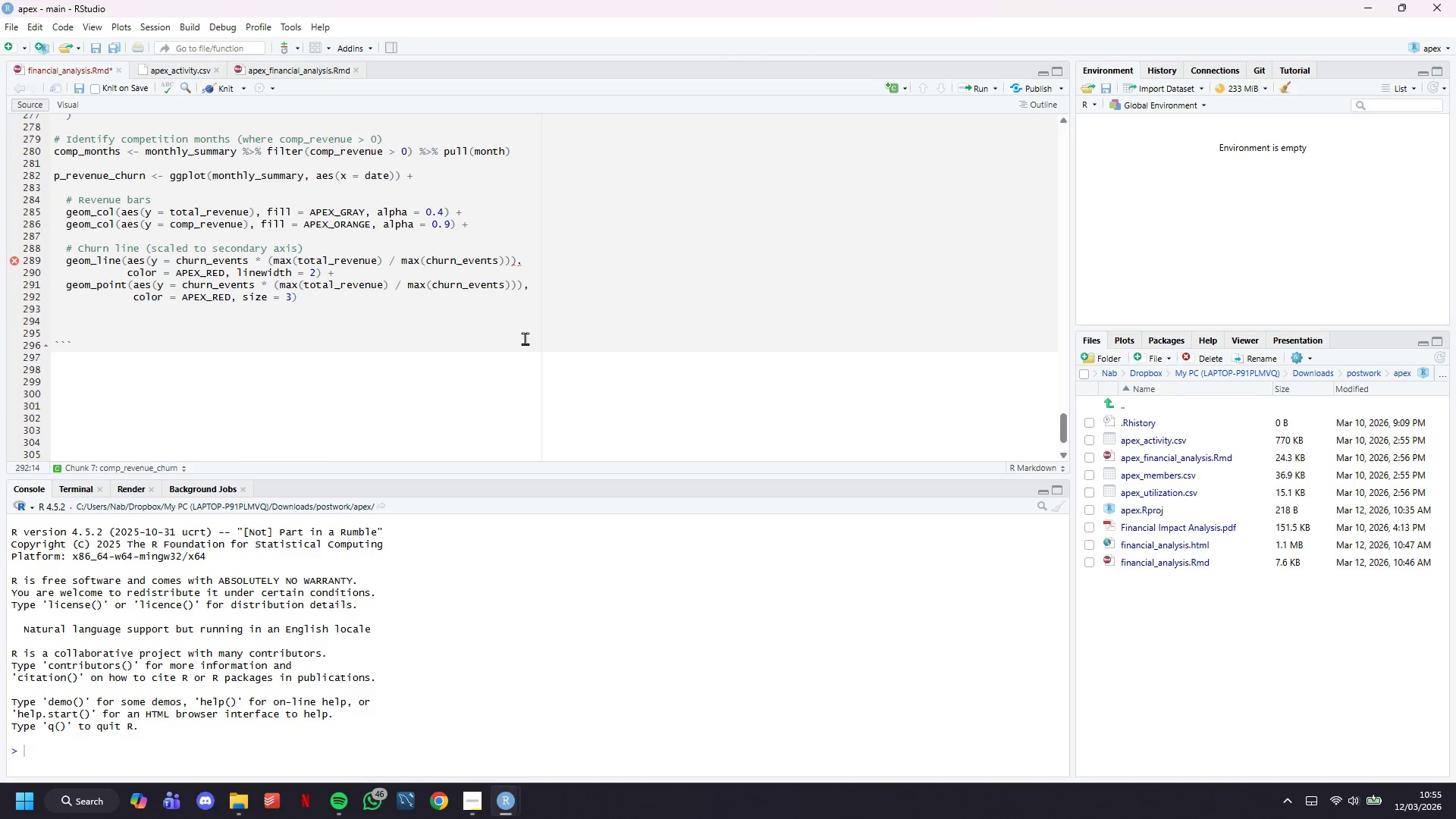 
key(ArrowDown)
 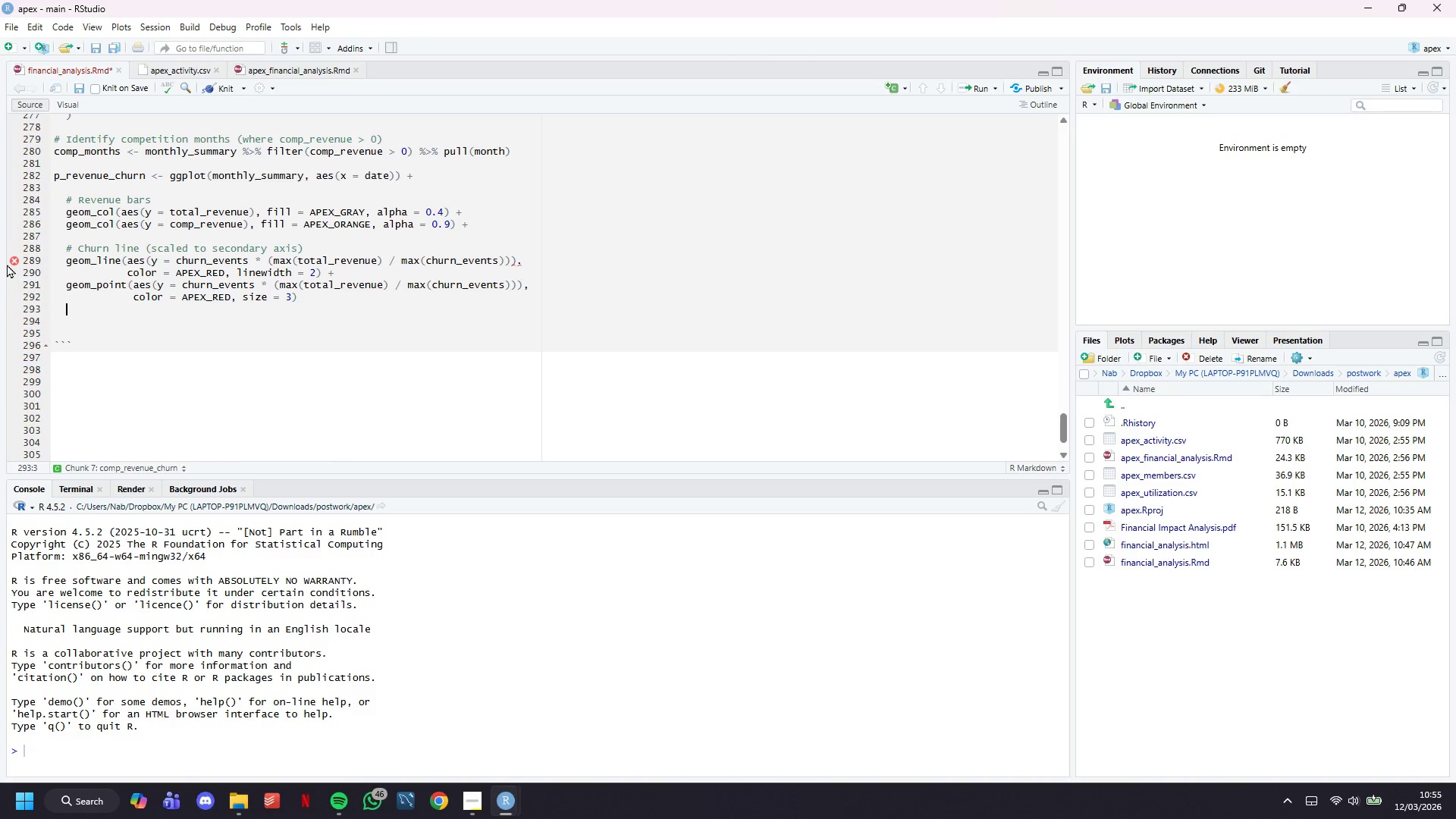 
left_click([13, 259])
 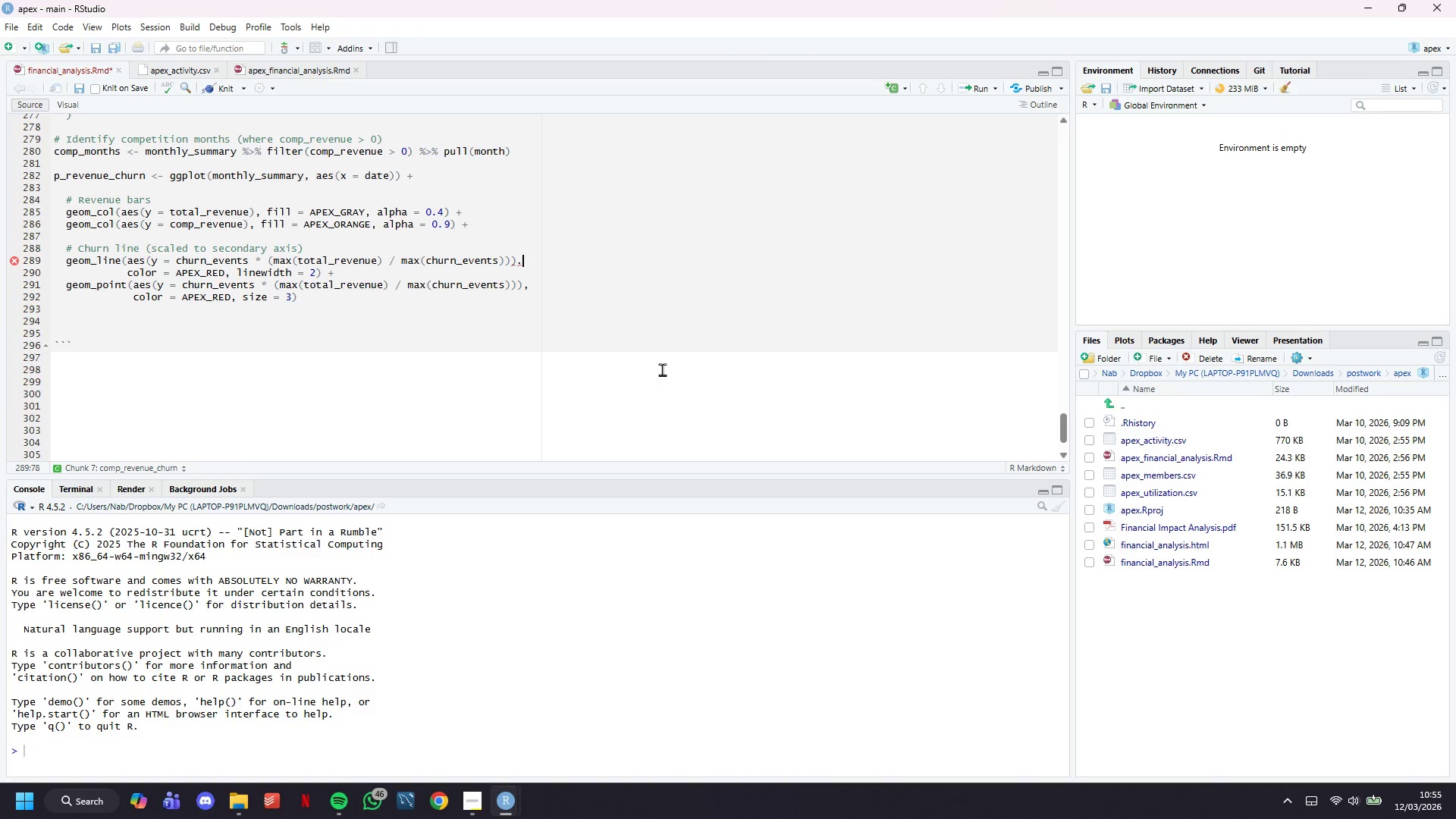 
key(Backspace)
 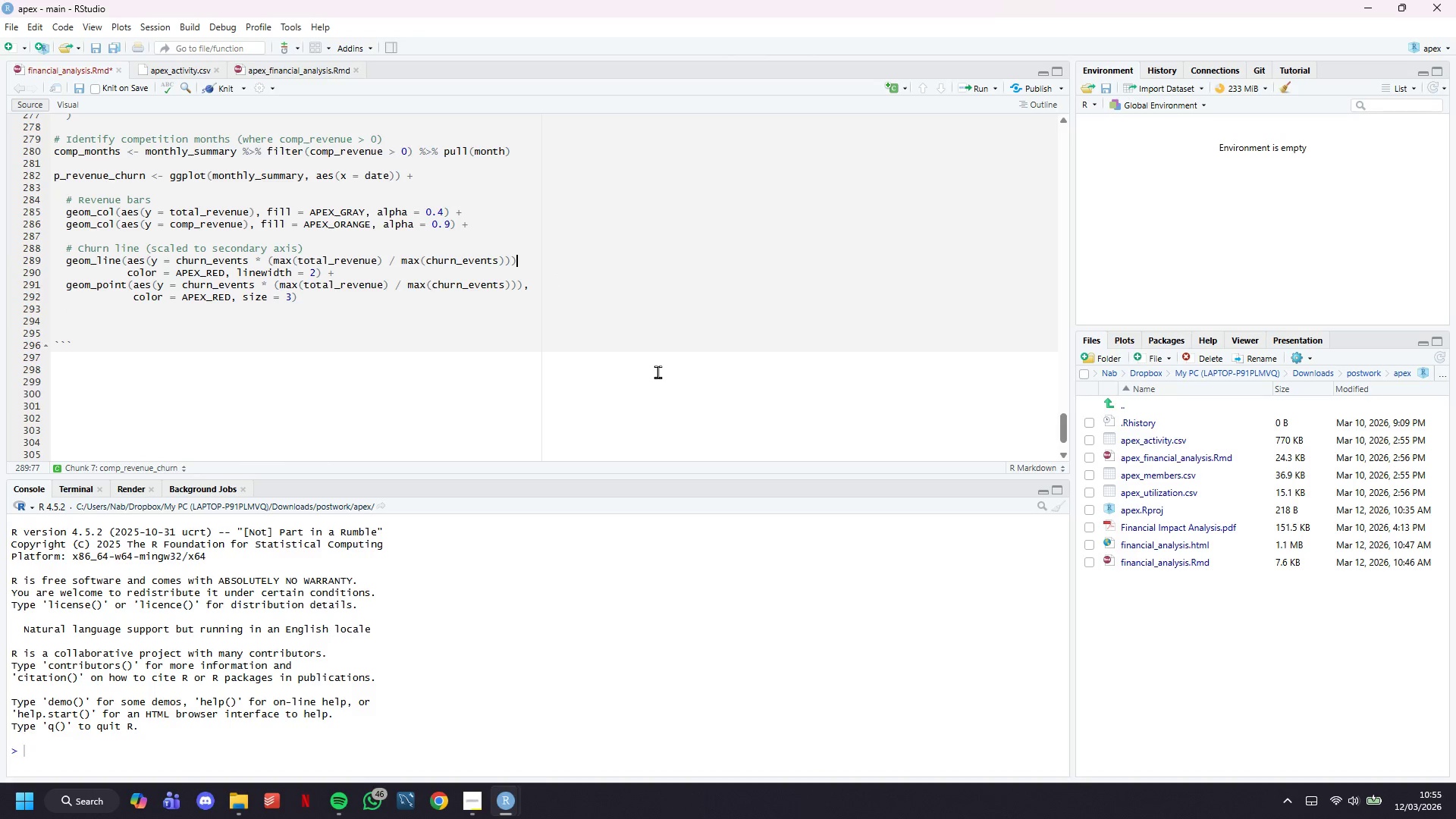 
key(Comma)
 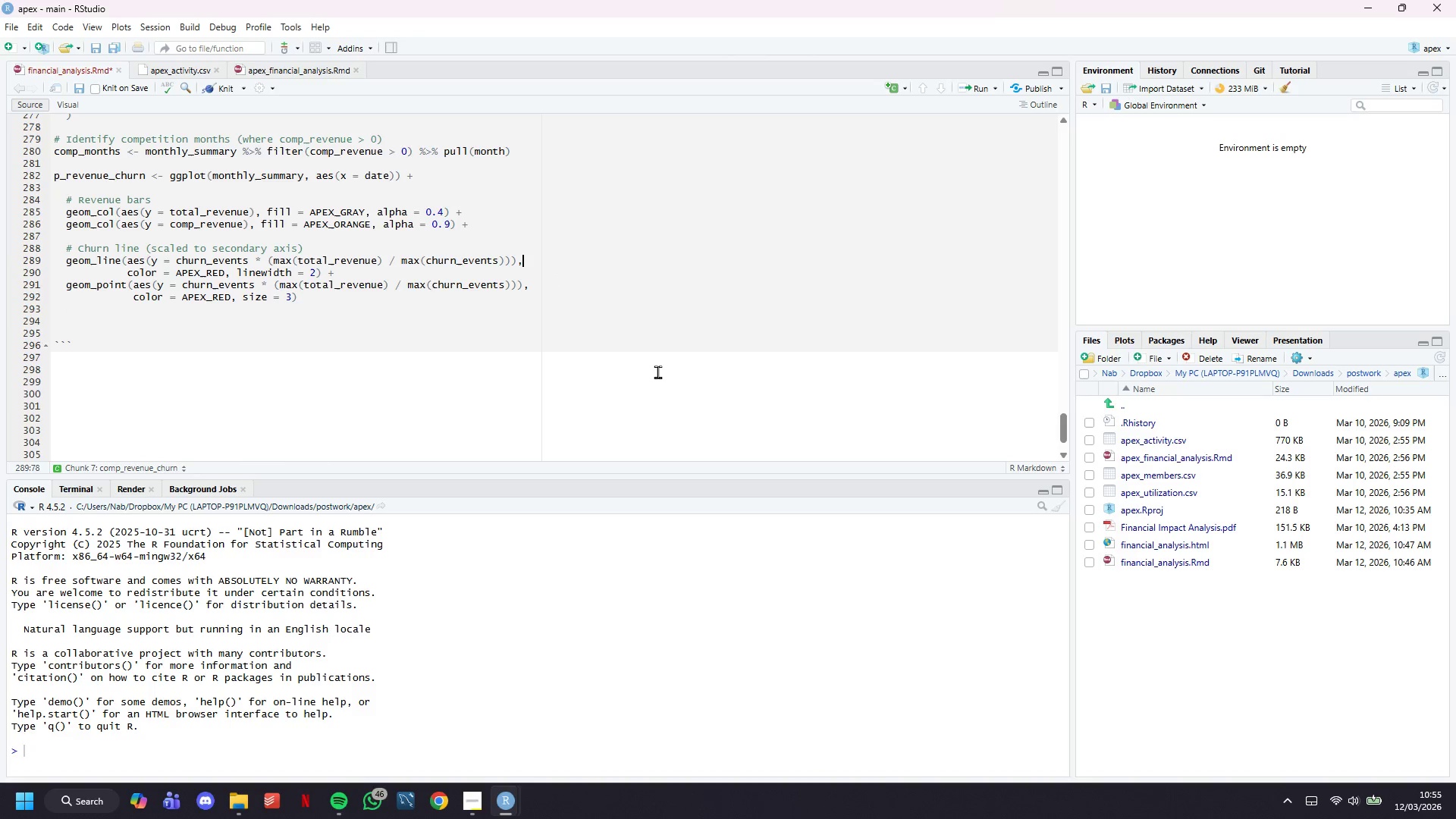 
key(ArrowDown)
 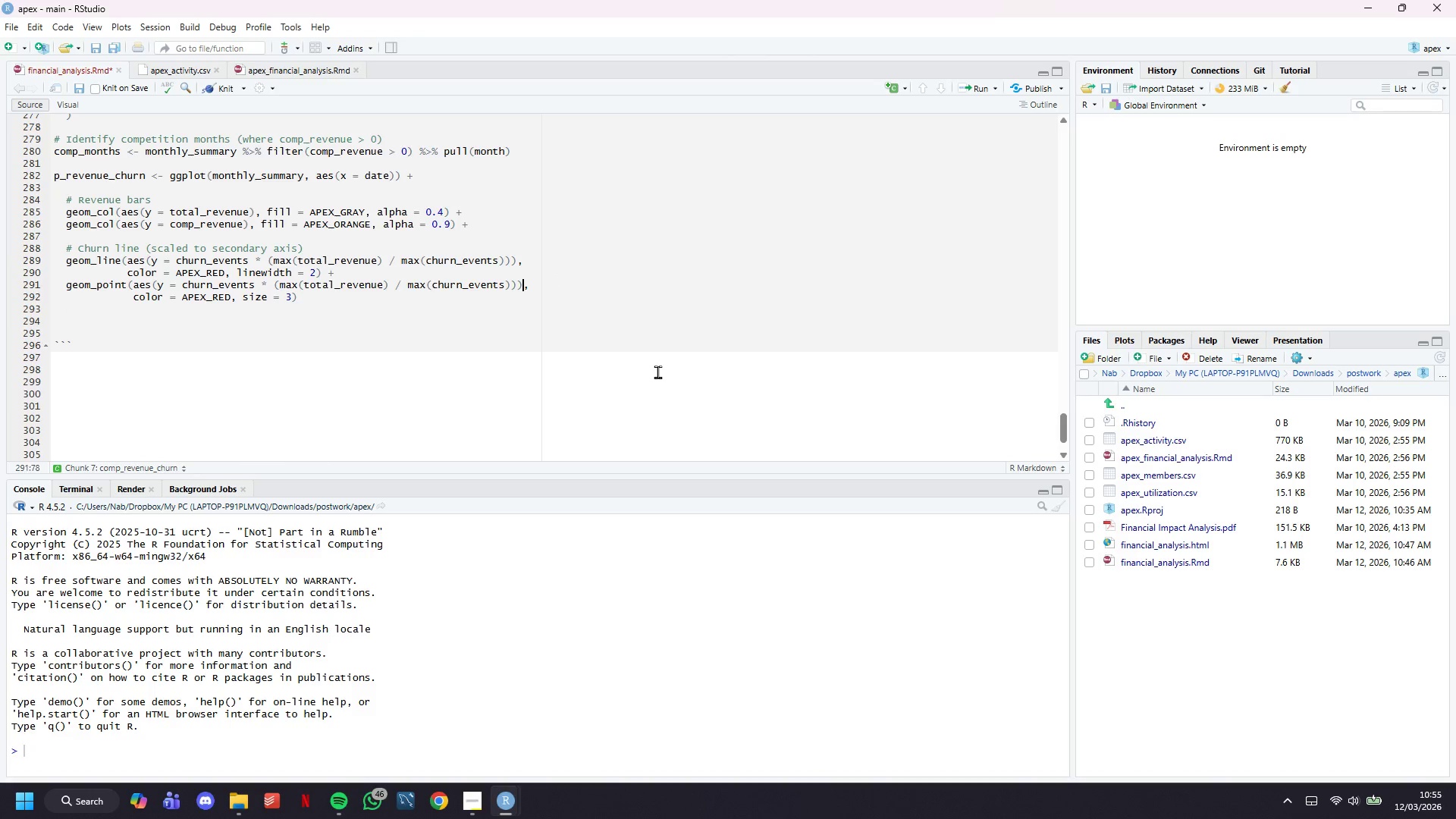 
key(ArrowDown)
 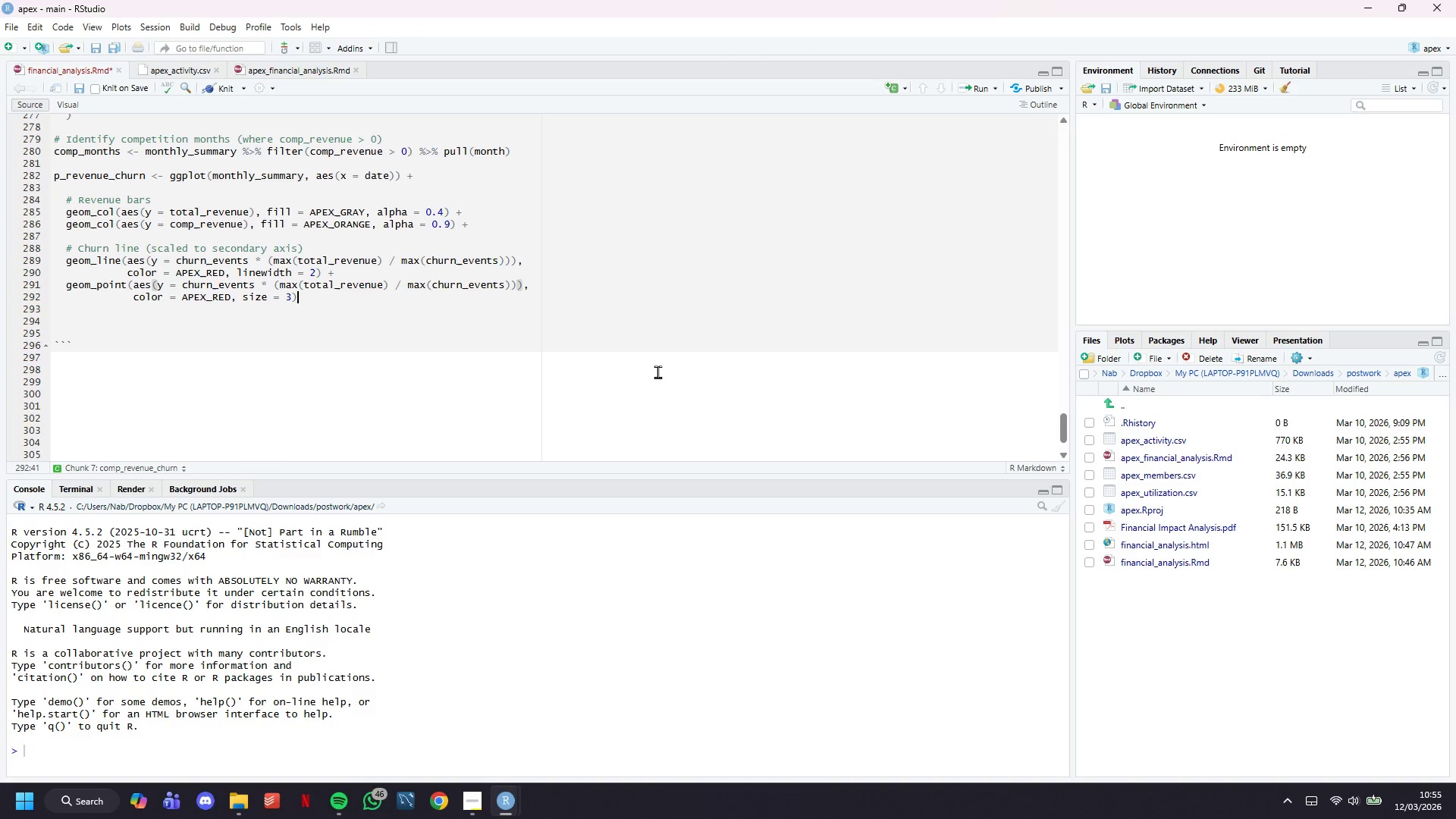 
key(ArrowDown)
 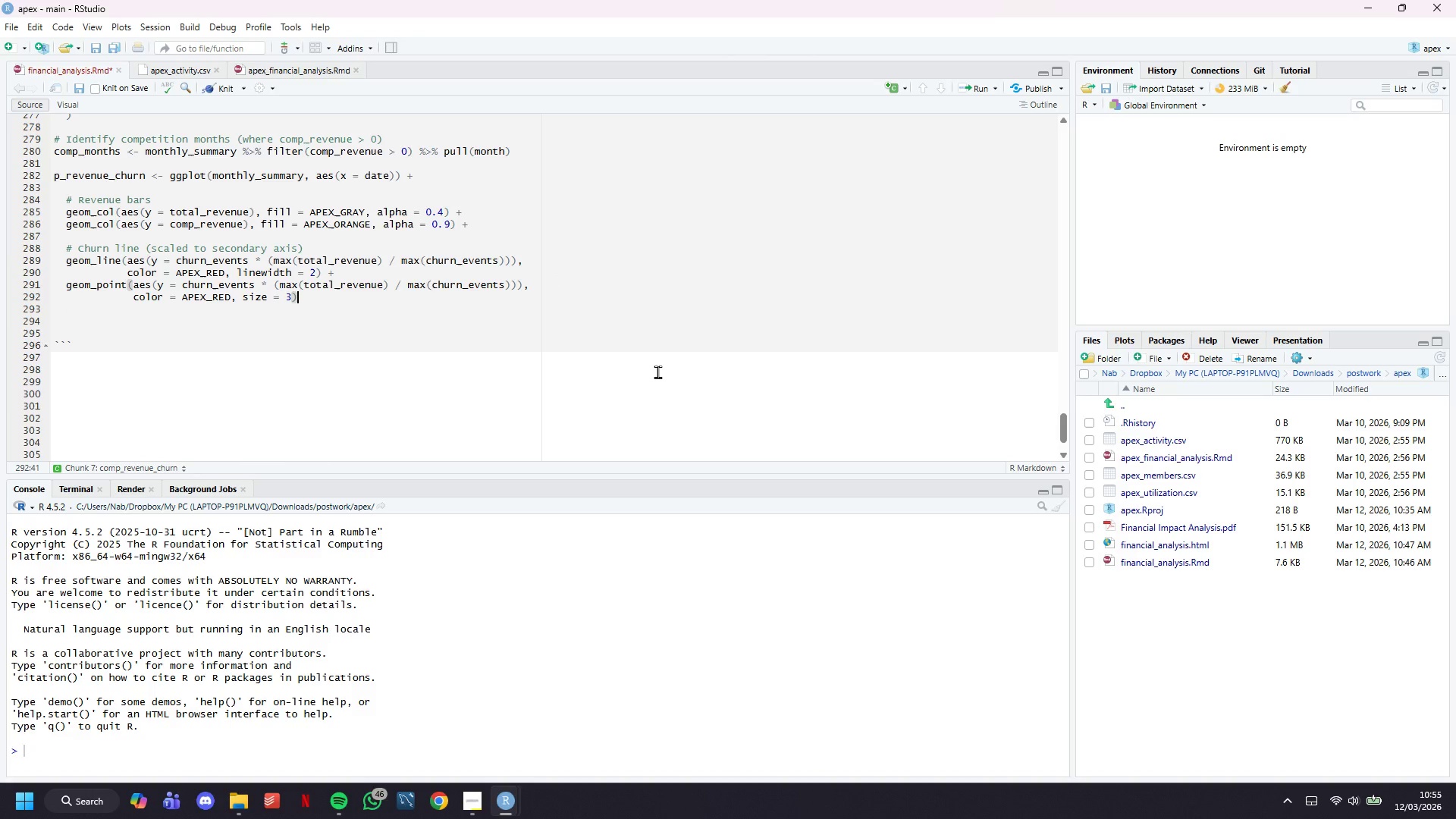 
key(Space)
 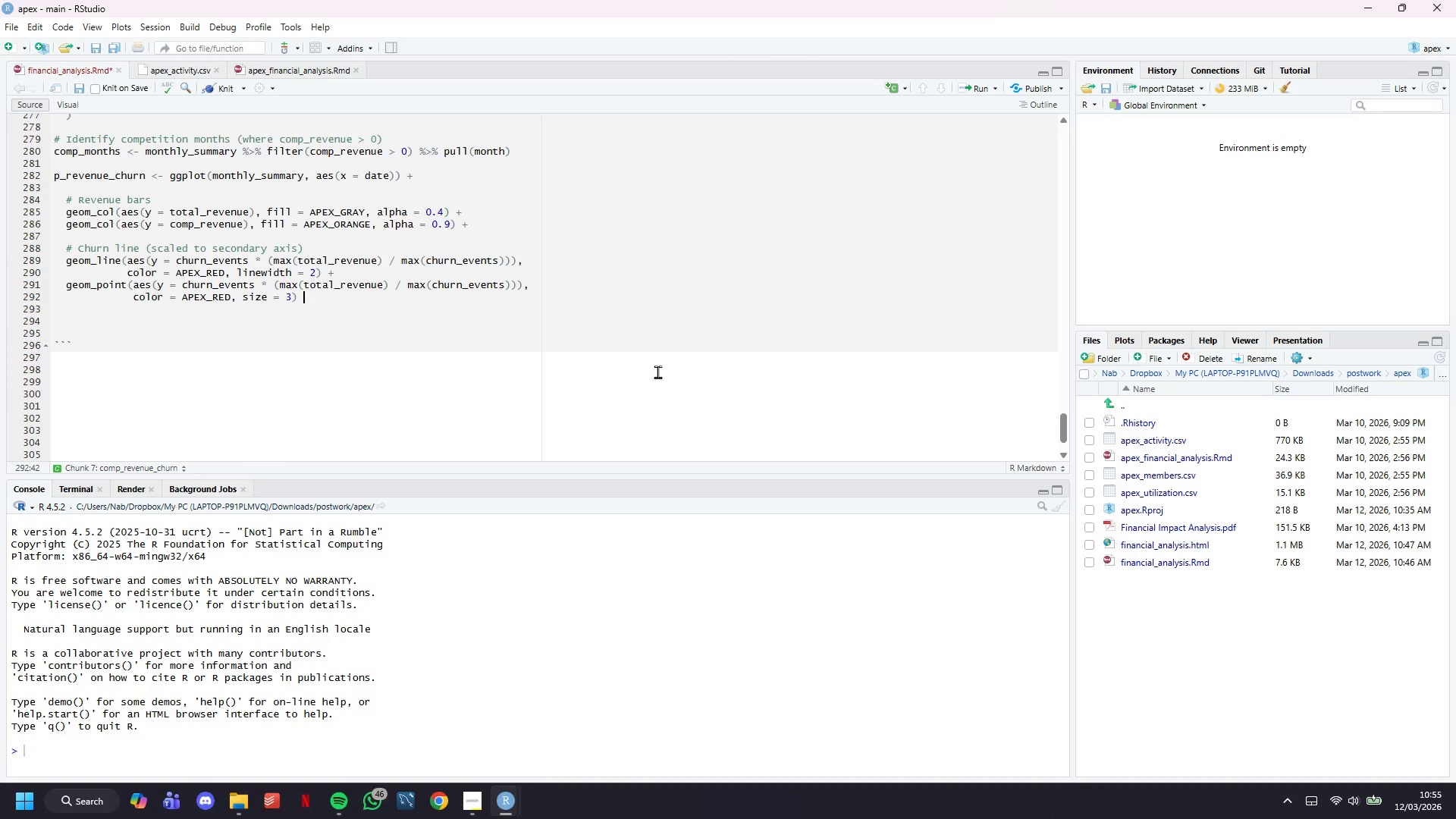 
key(Shift+ShiftLeft)
 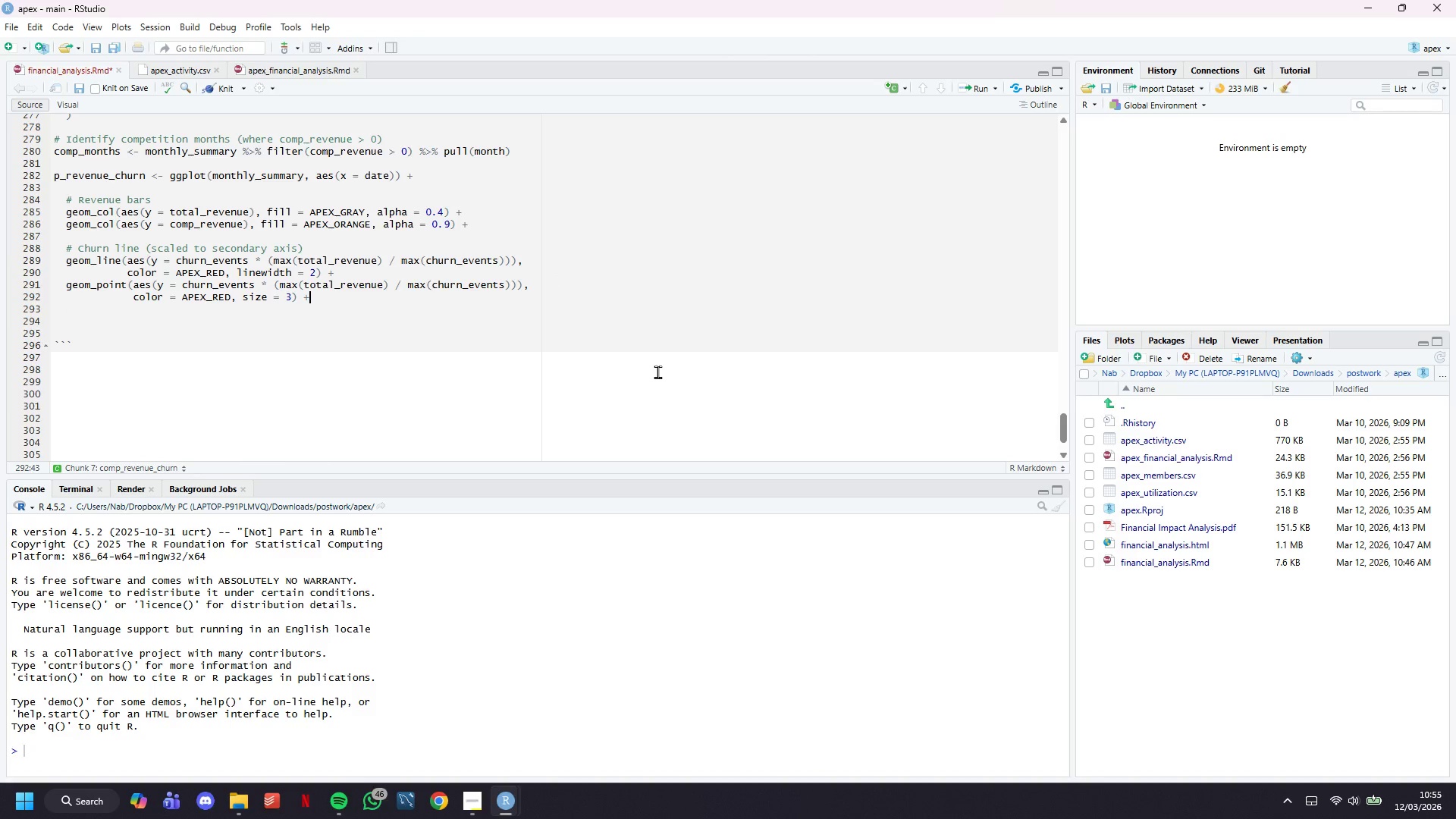 
key(Shift+Equal)
 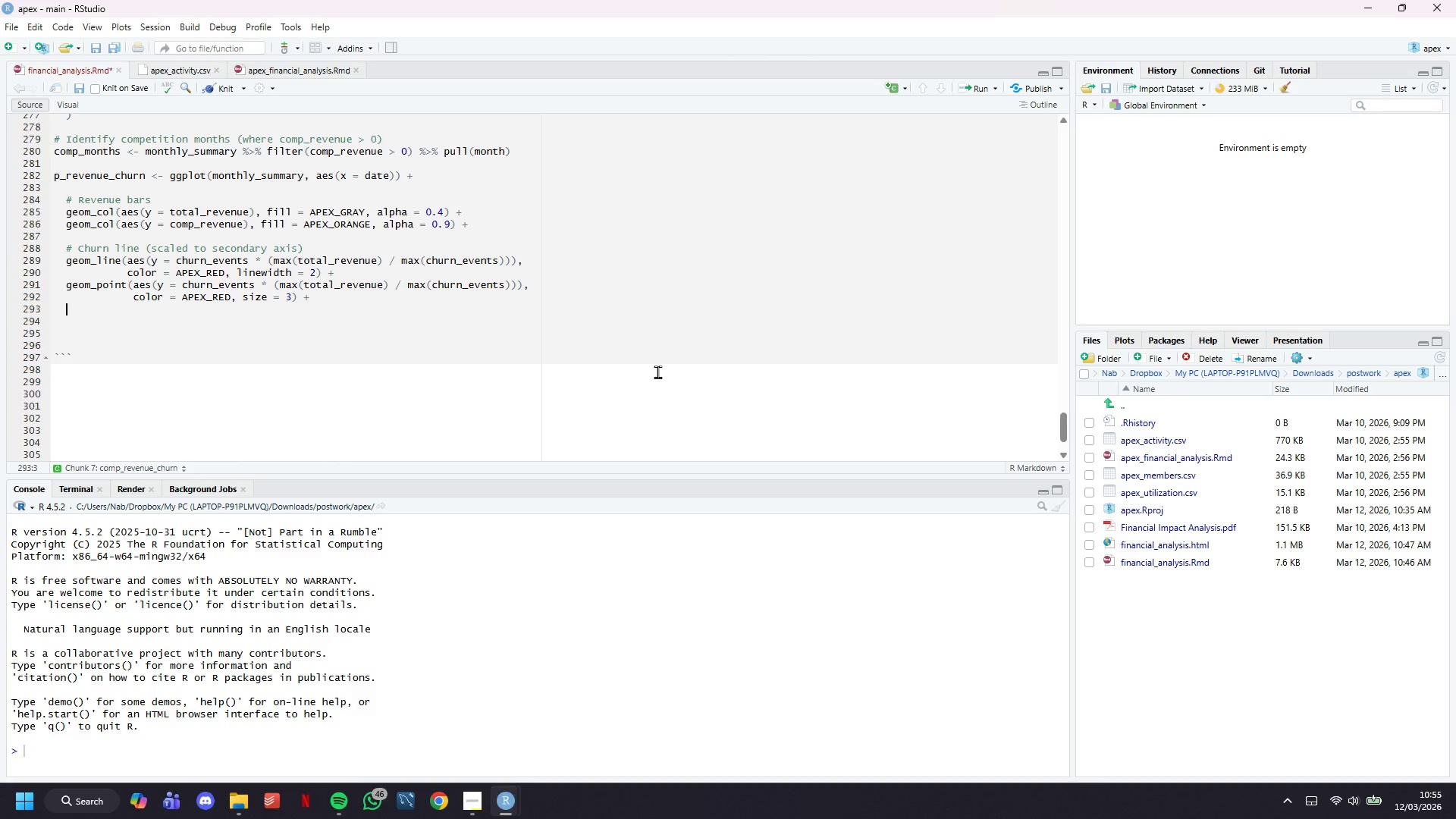 
key(Enter)
 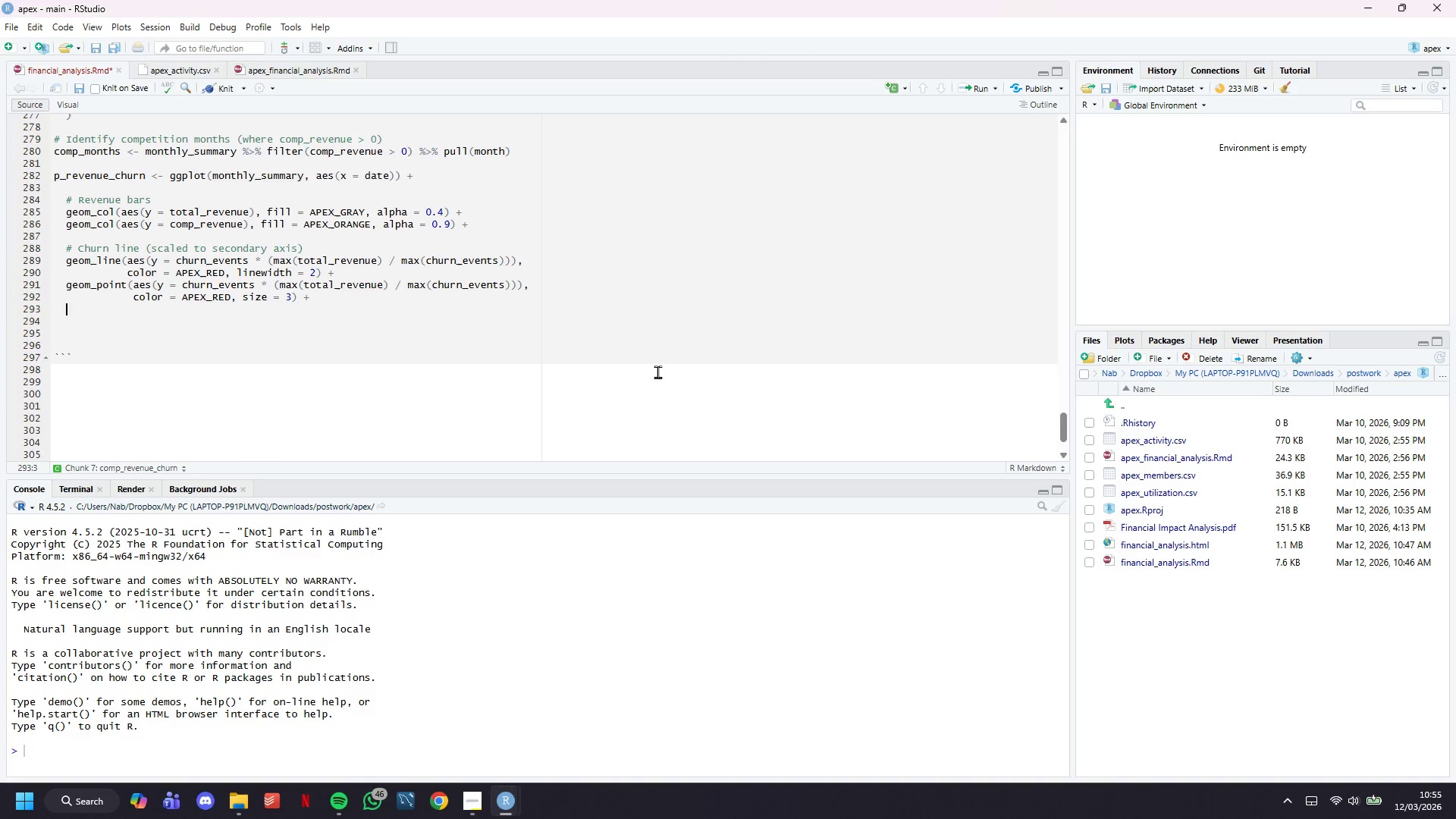 
key(Enter)
 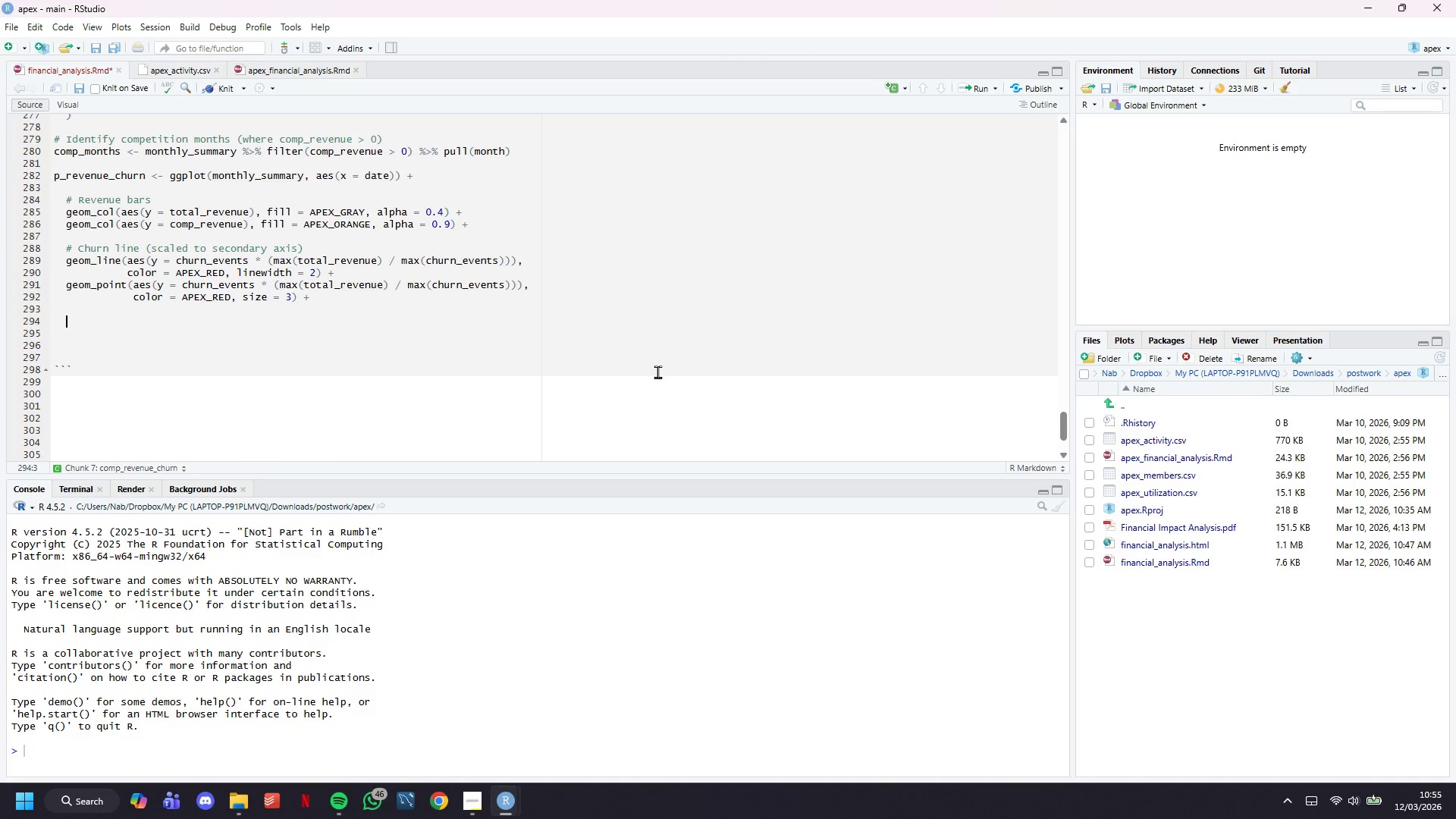 
type(# Competition month annotatios)
 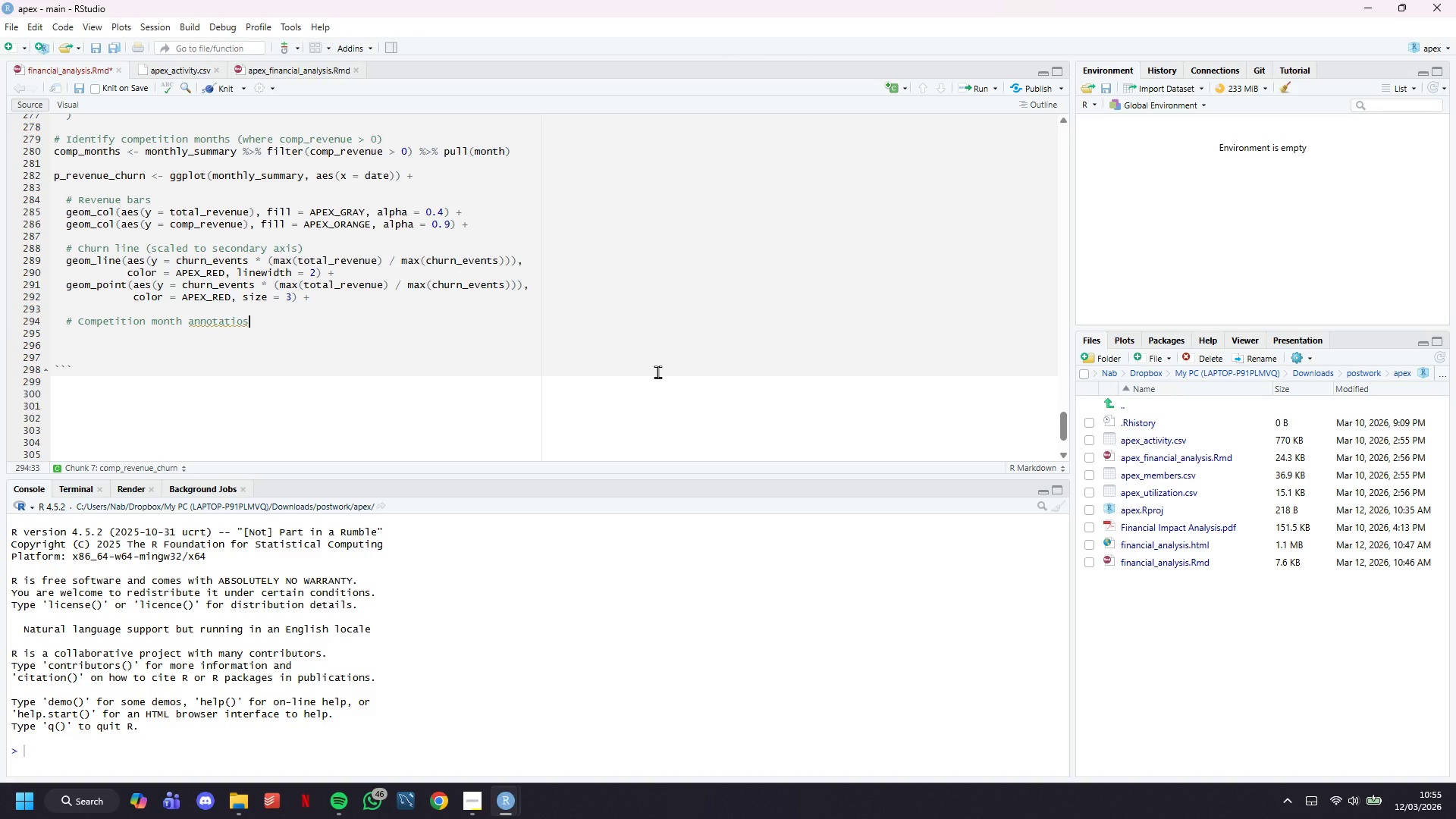 
key(Backspace)
type(ns)
 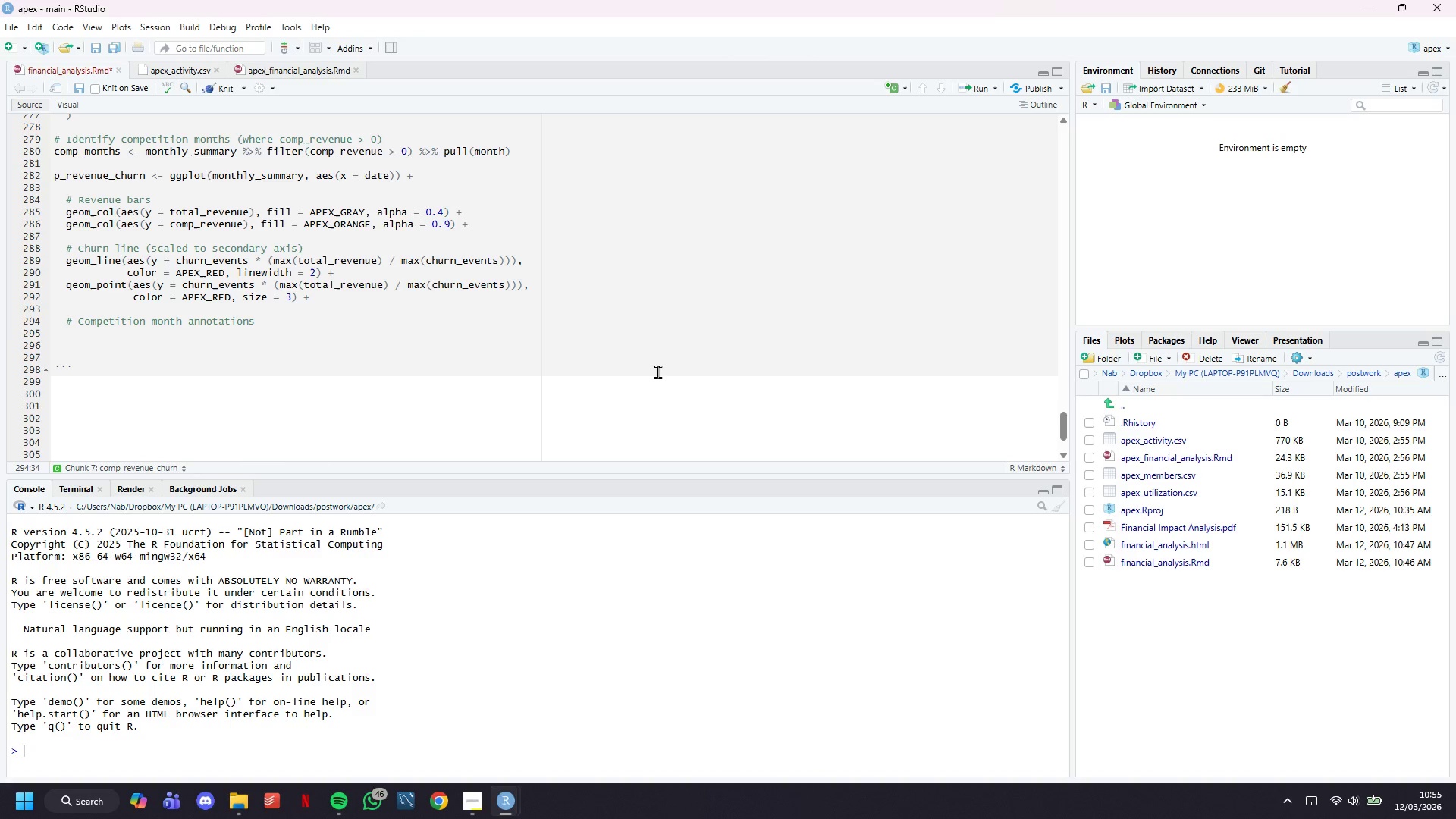 
key(Enter)
 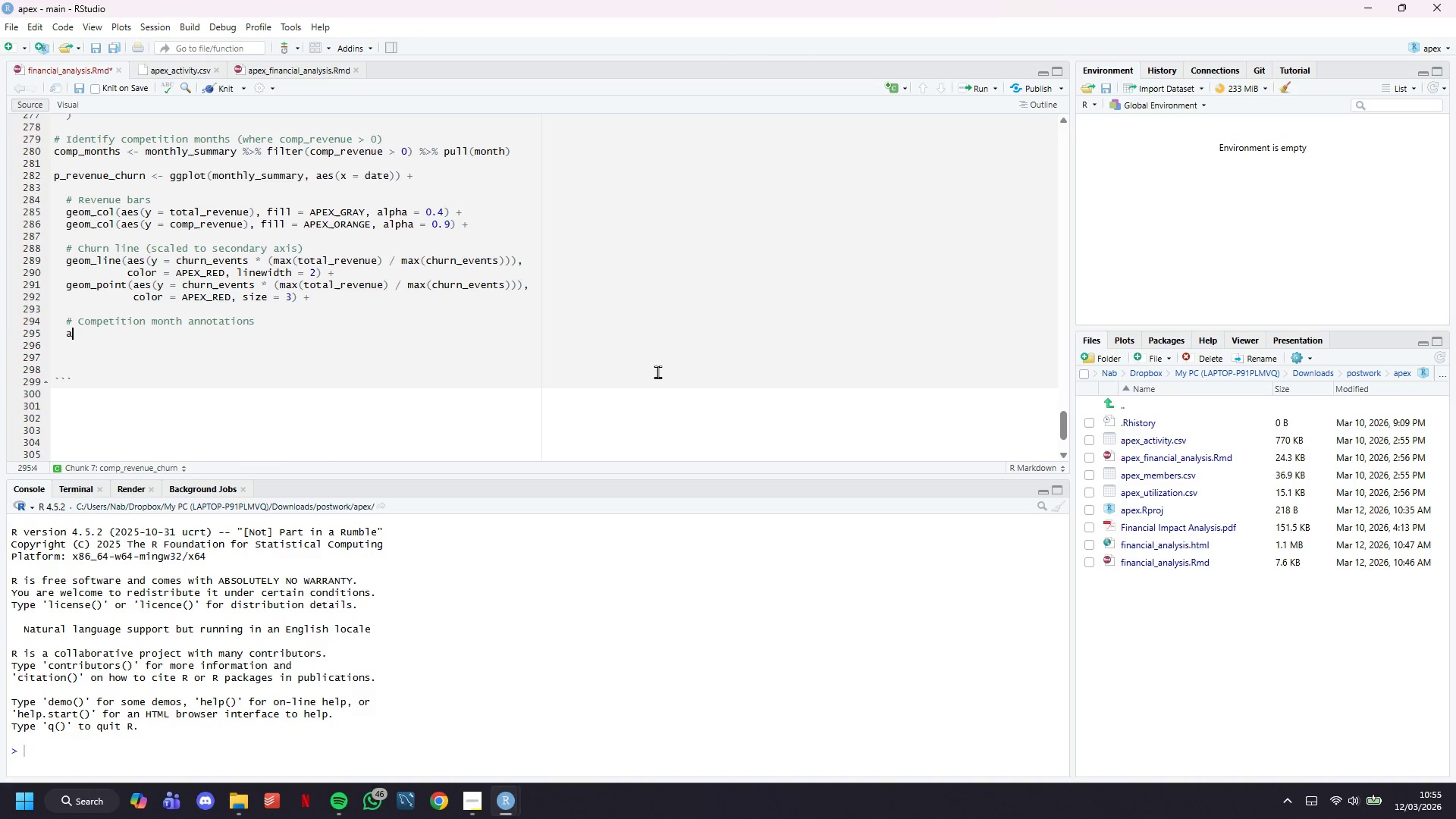 
type(annotate()
 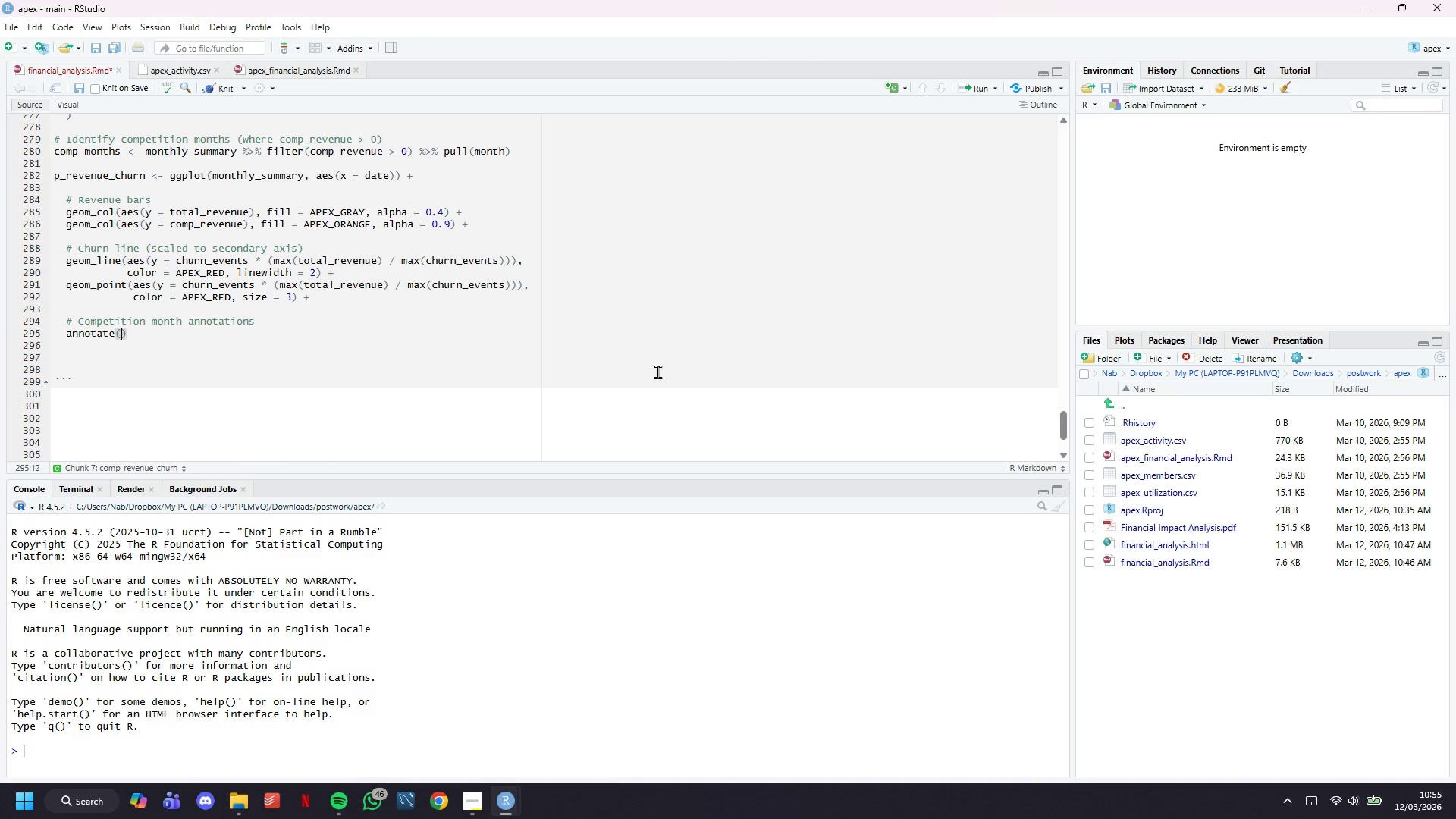 
type("rect)
 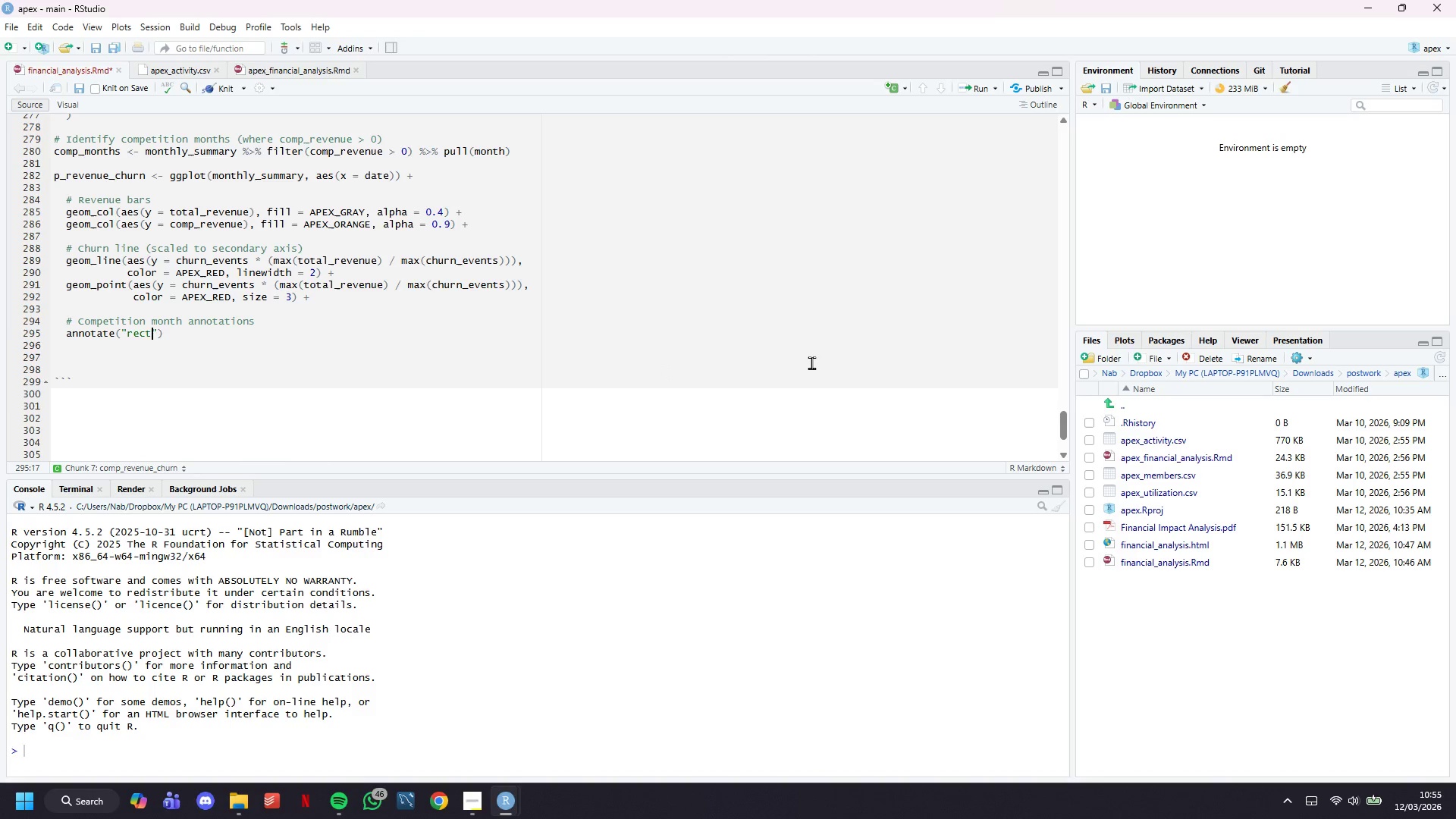 
key(ArrowRight)
 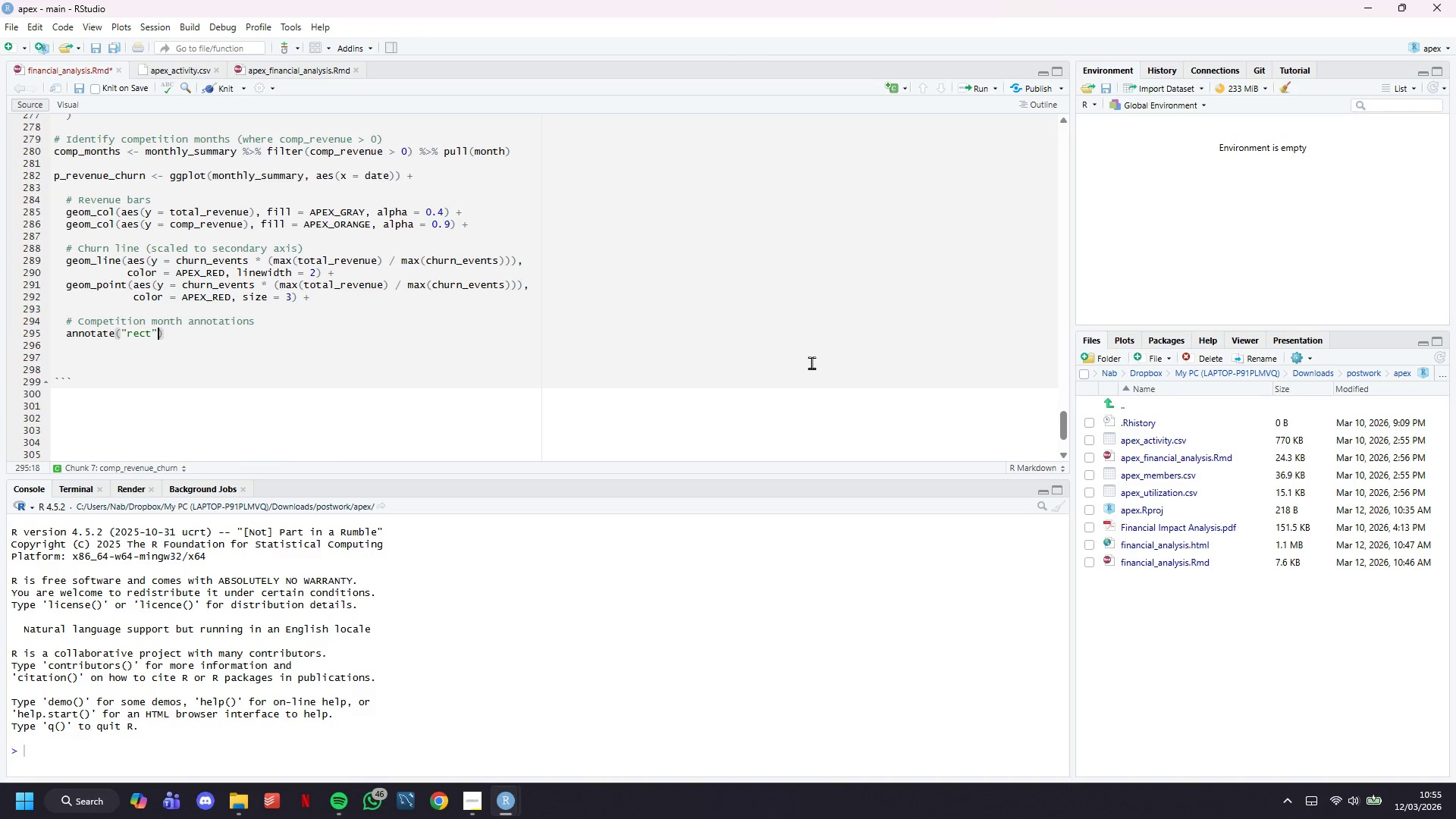 
key(Comma)
 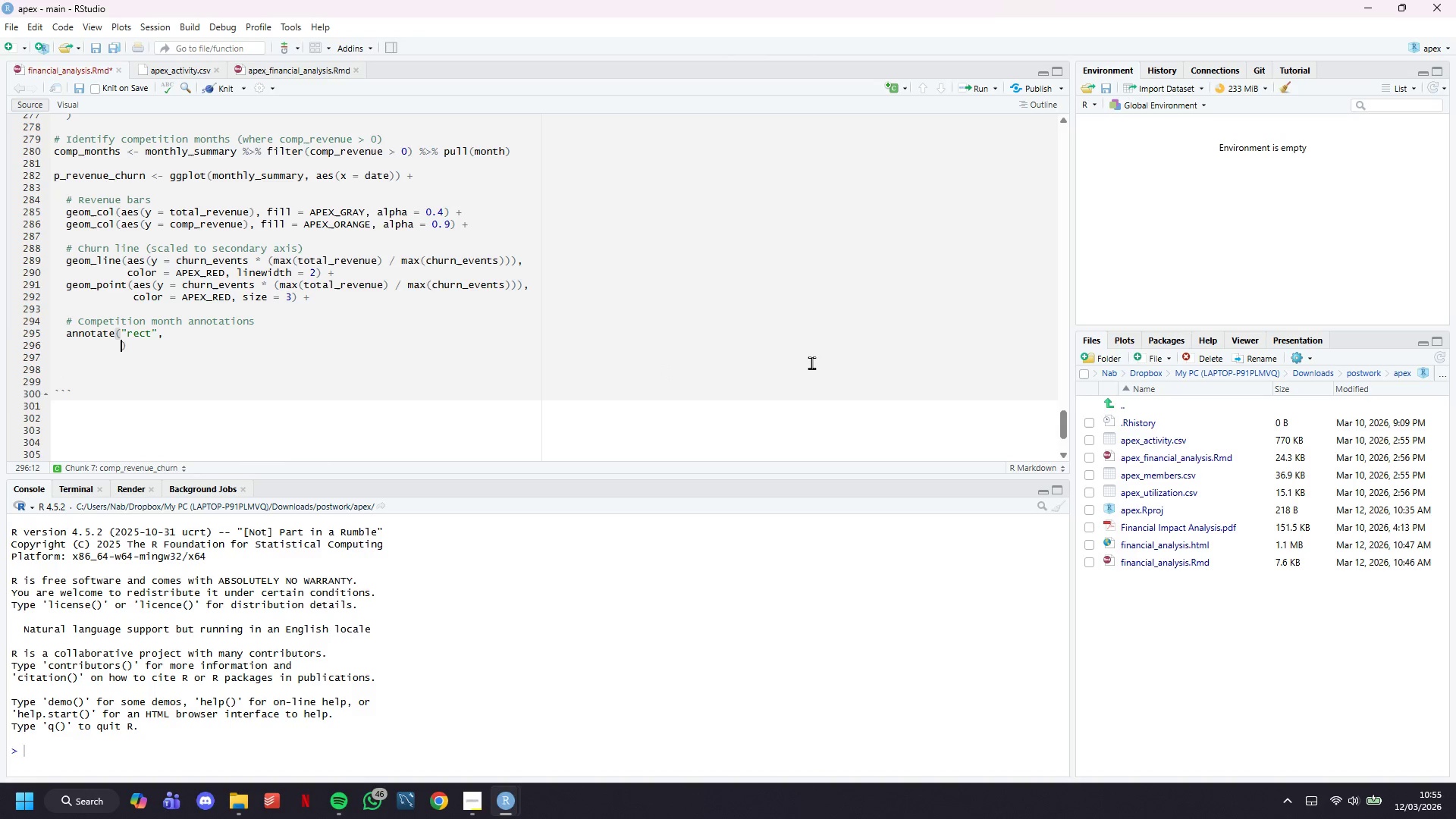 
key(Enter)
 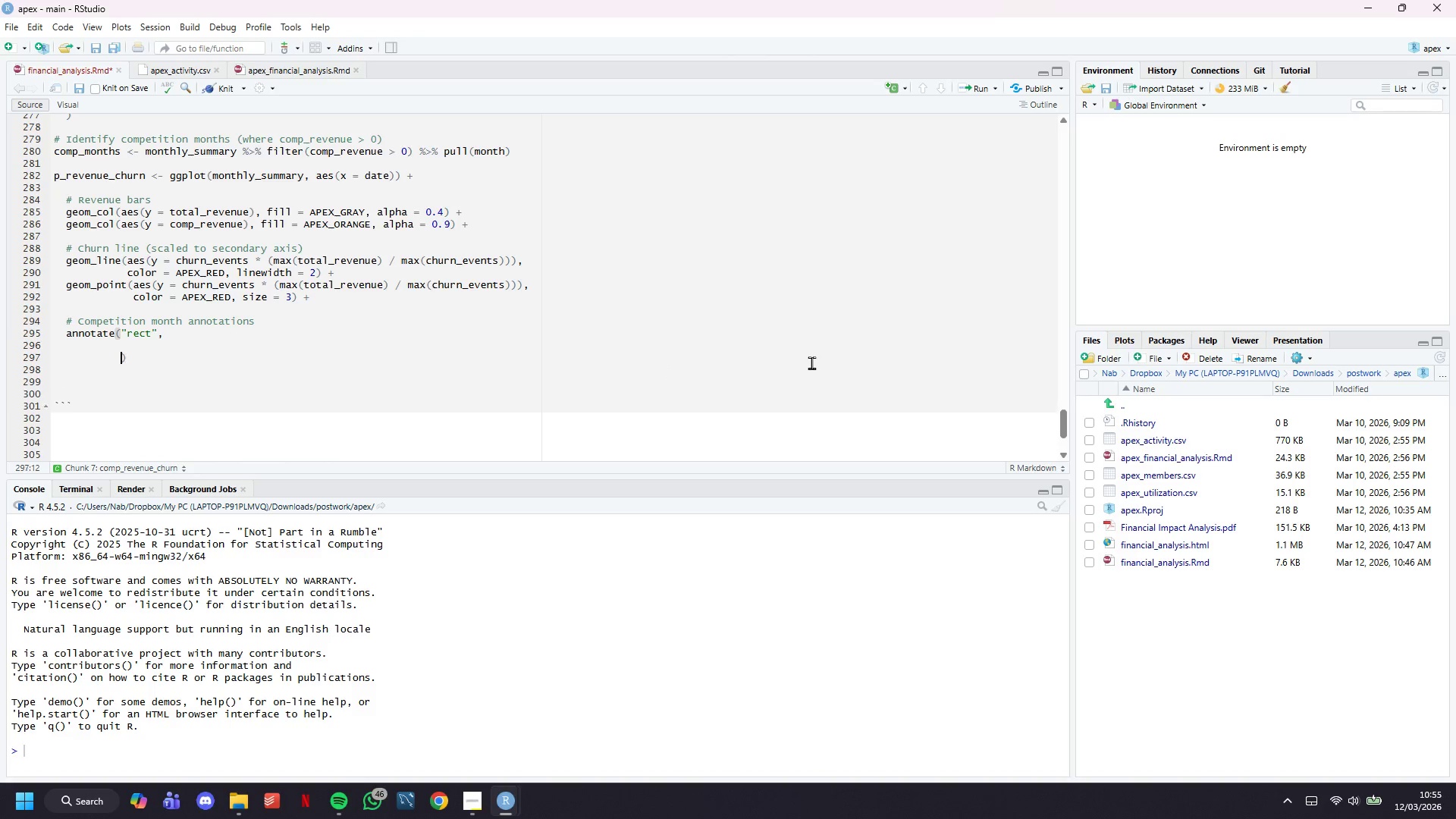 
key(Enter)
 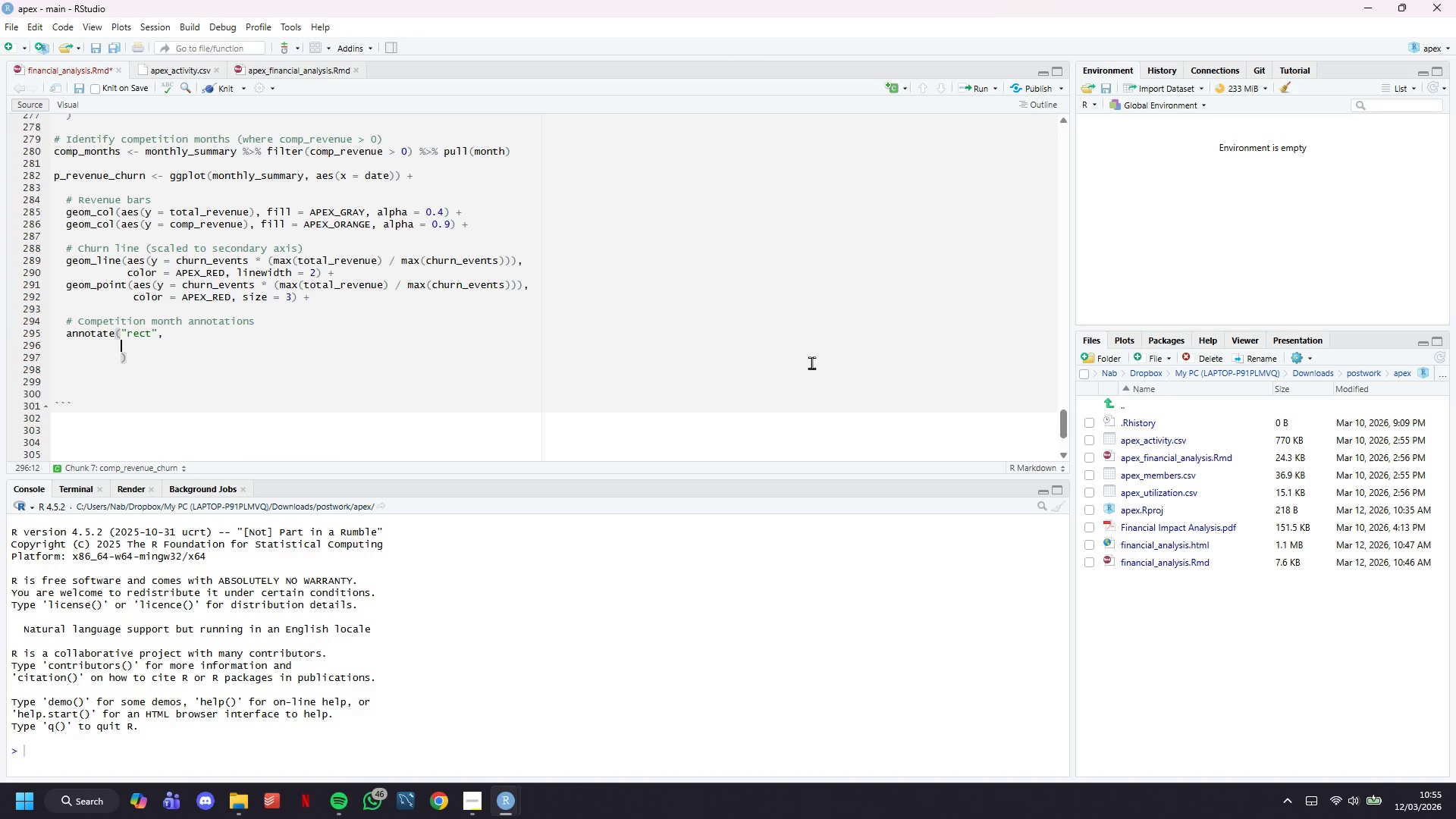 
key(ArrowUp)
 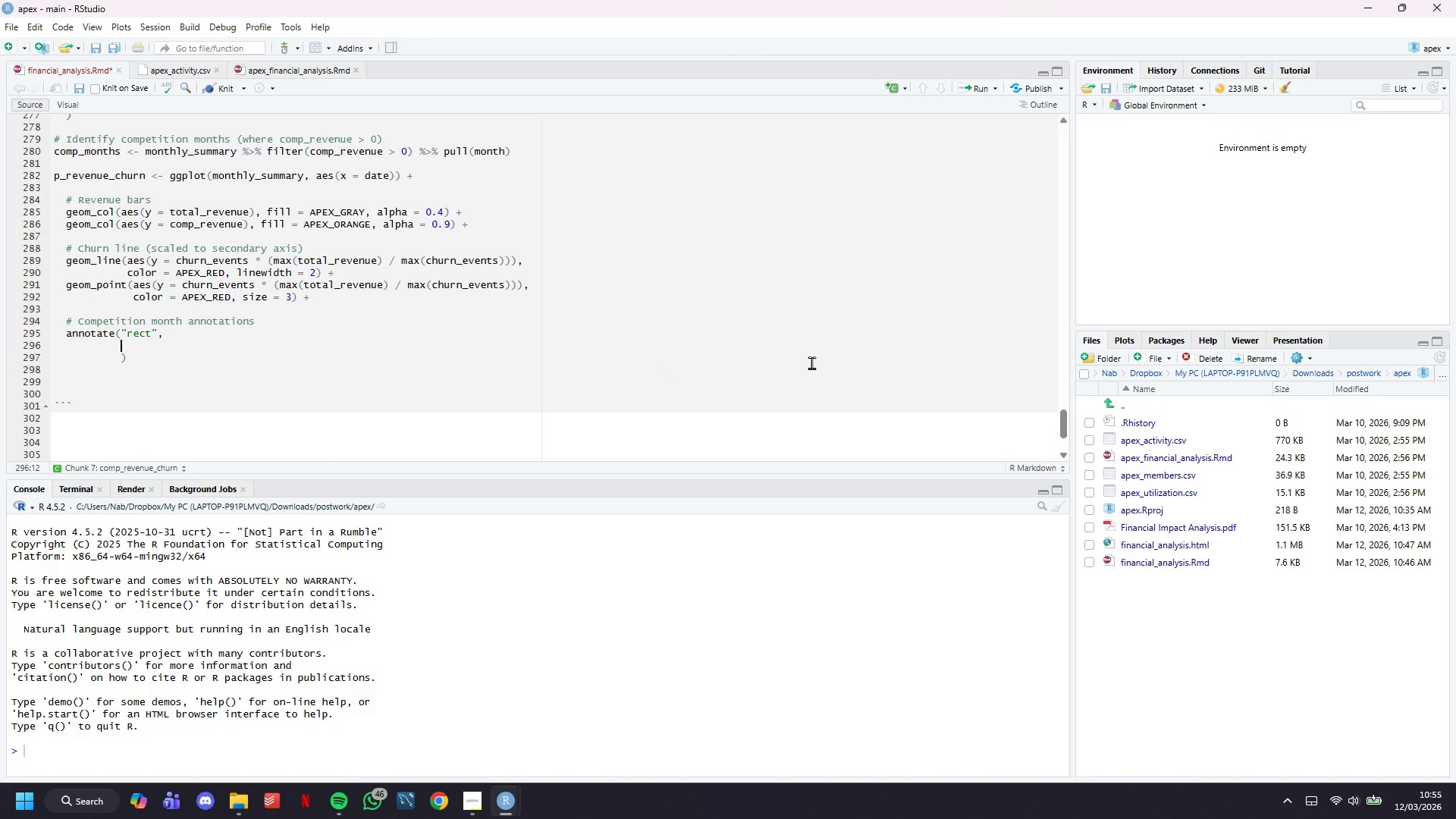 
type(xmin = monthly_summary)
key(Backspace)
type(y$date[comp_months)
 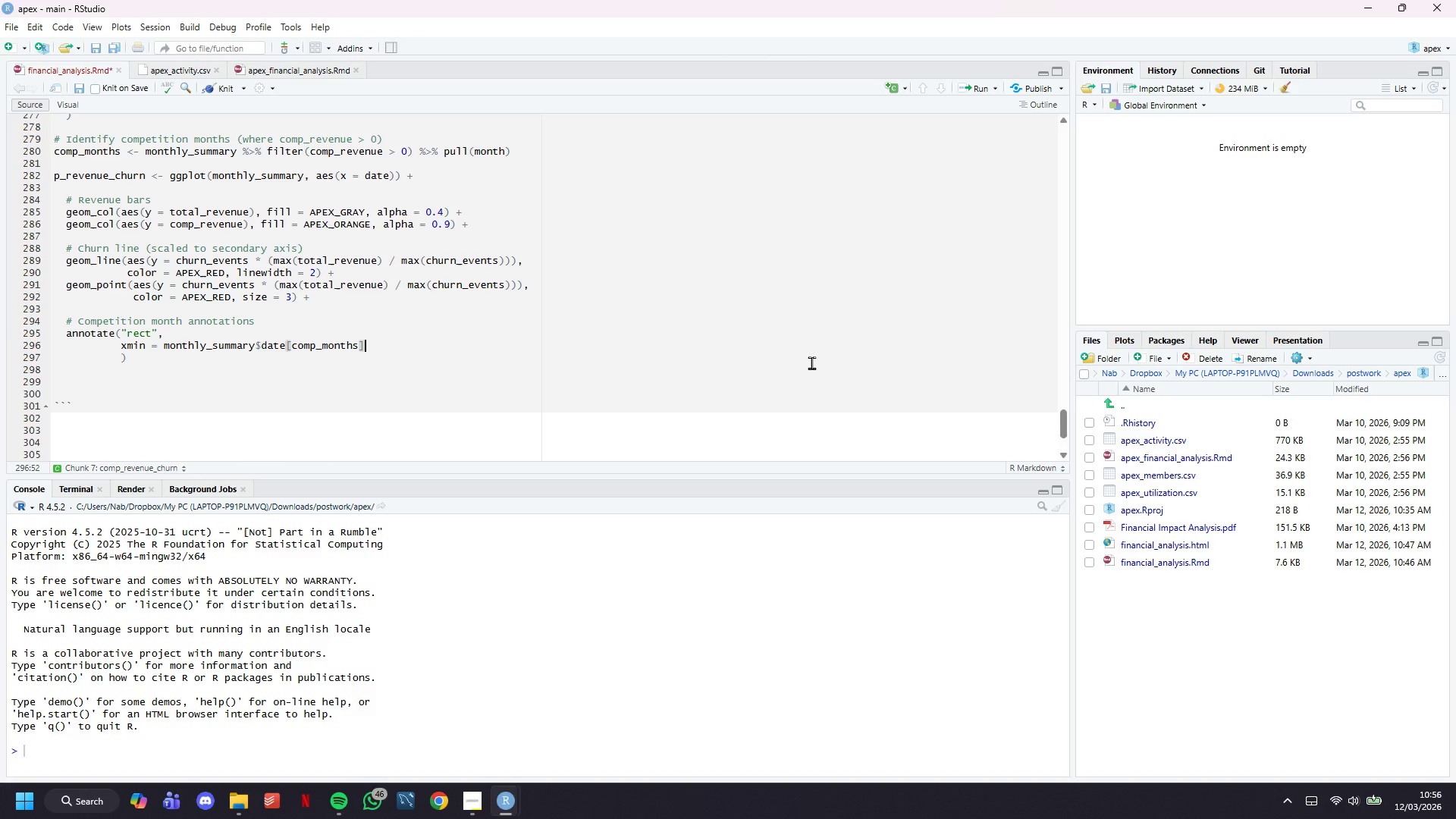 
 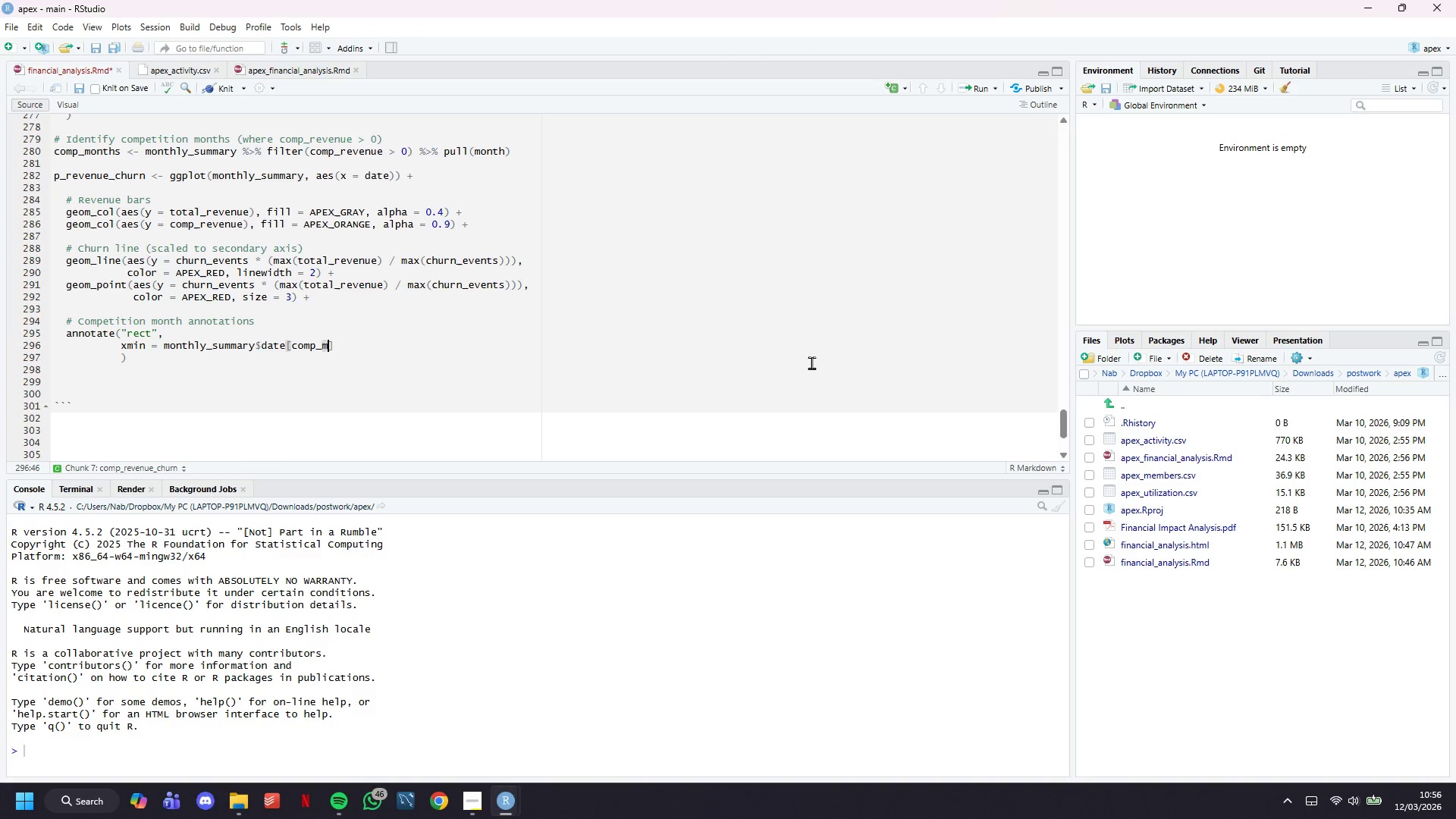 
key(ArrowRight)
 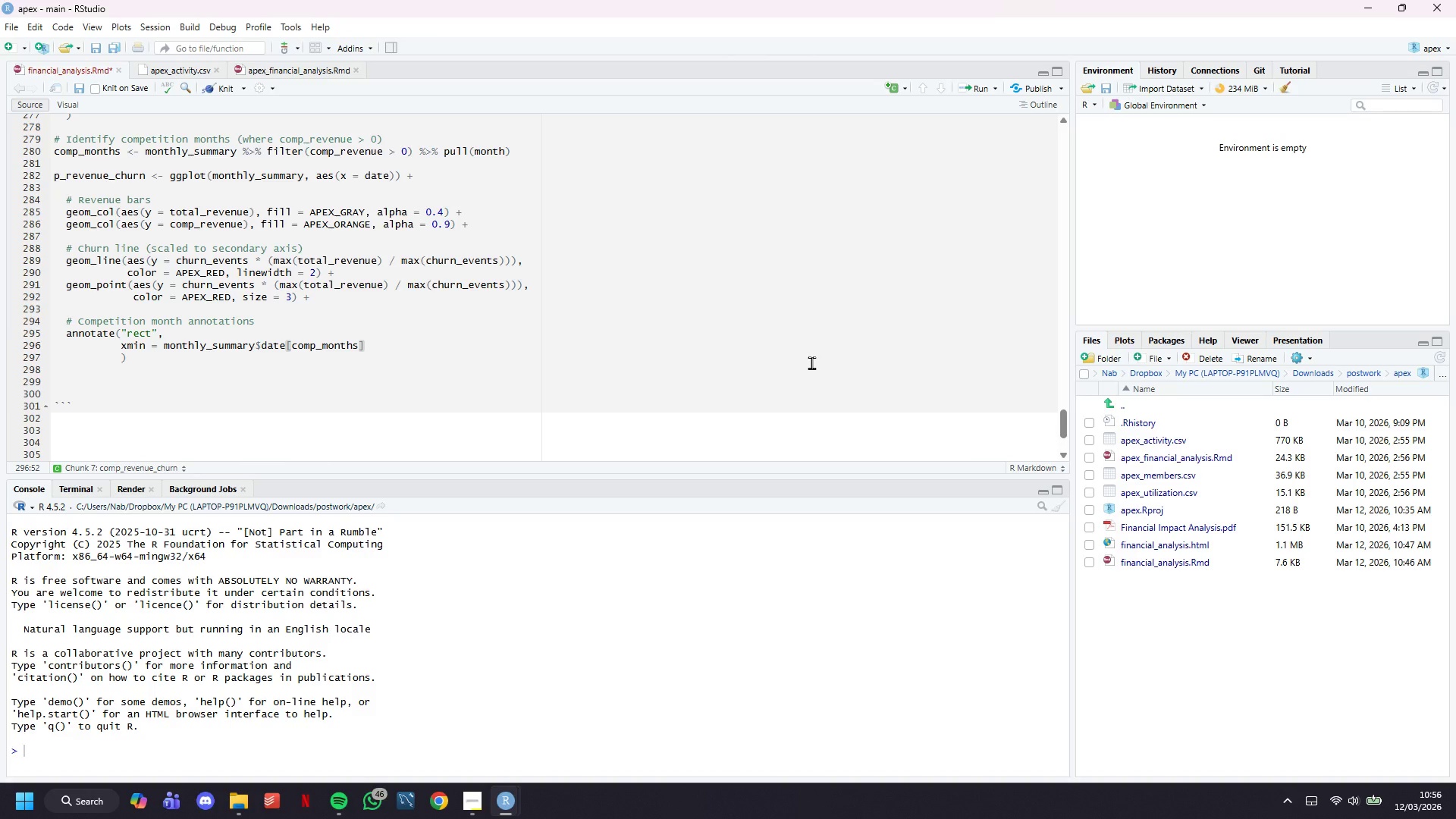 
type( - 15,)
 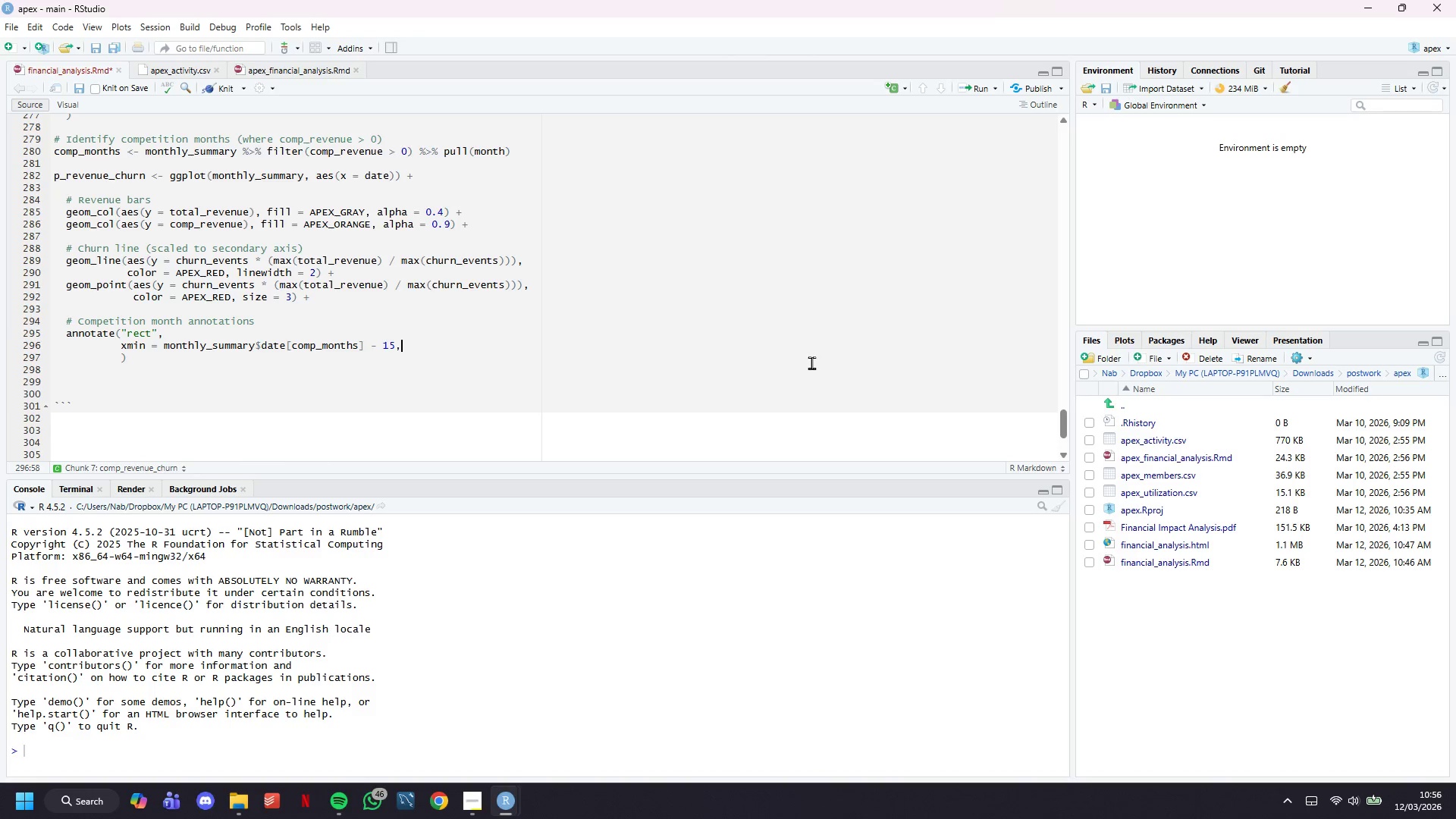 
key(Enter)
 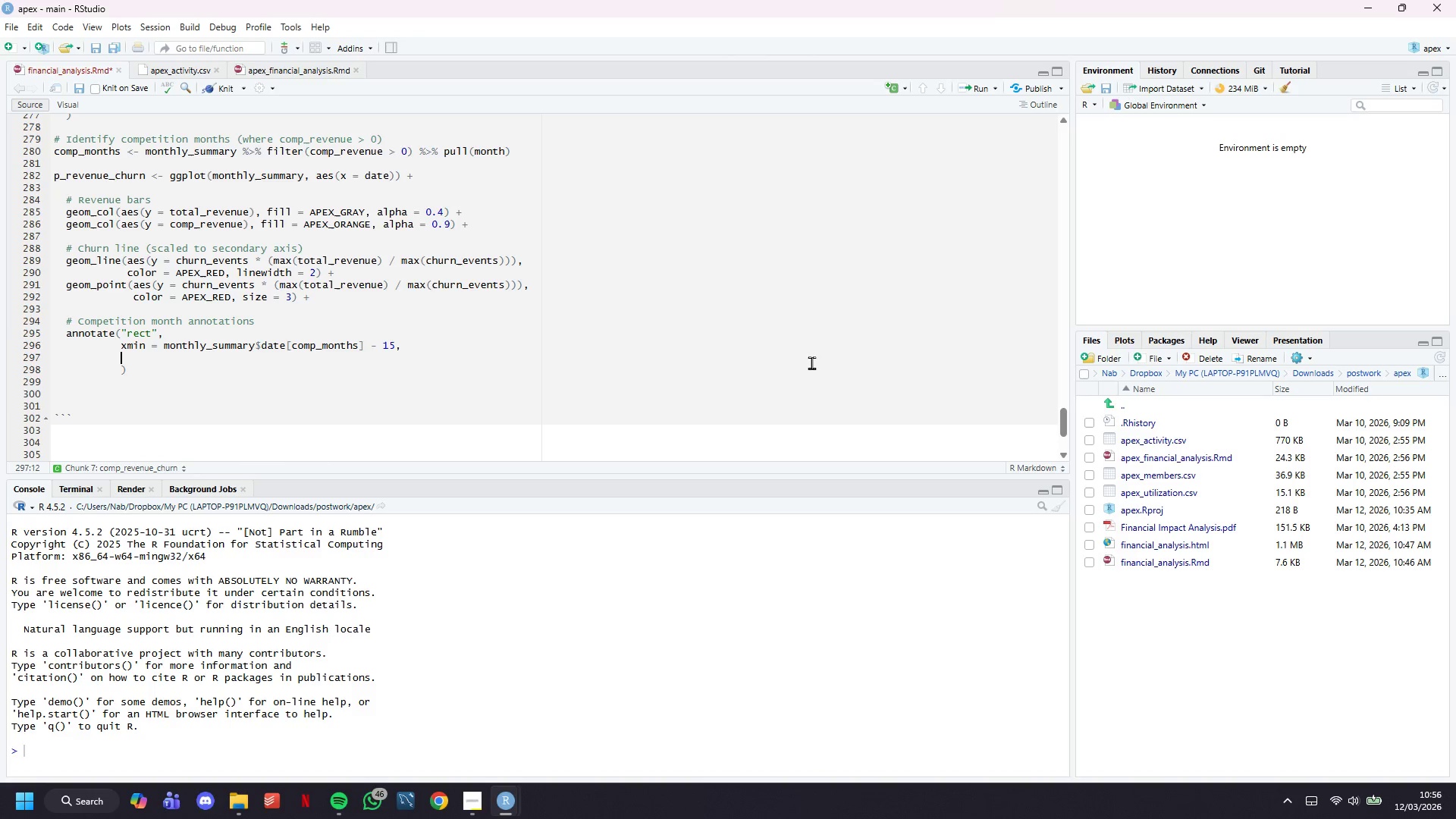 
type(xmax = monthly_summary$date-)
key(Backspace)
type([)
 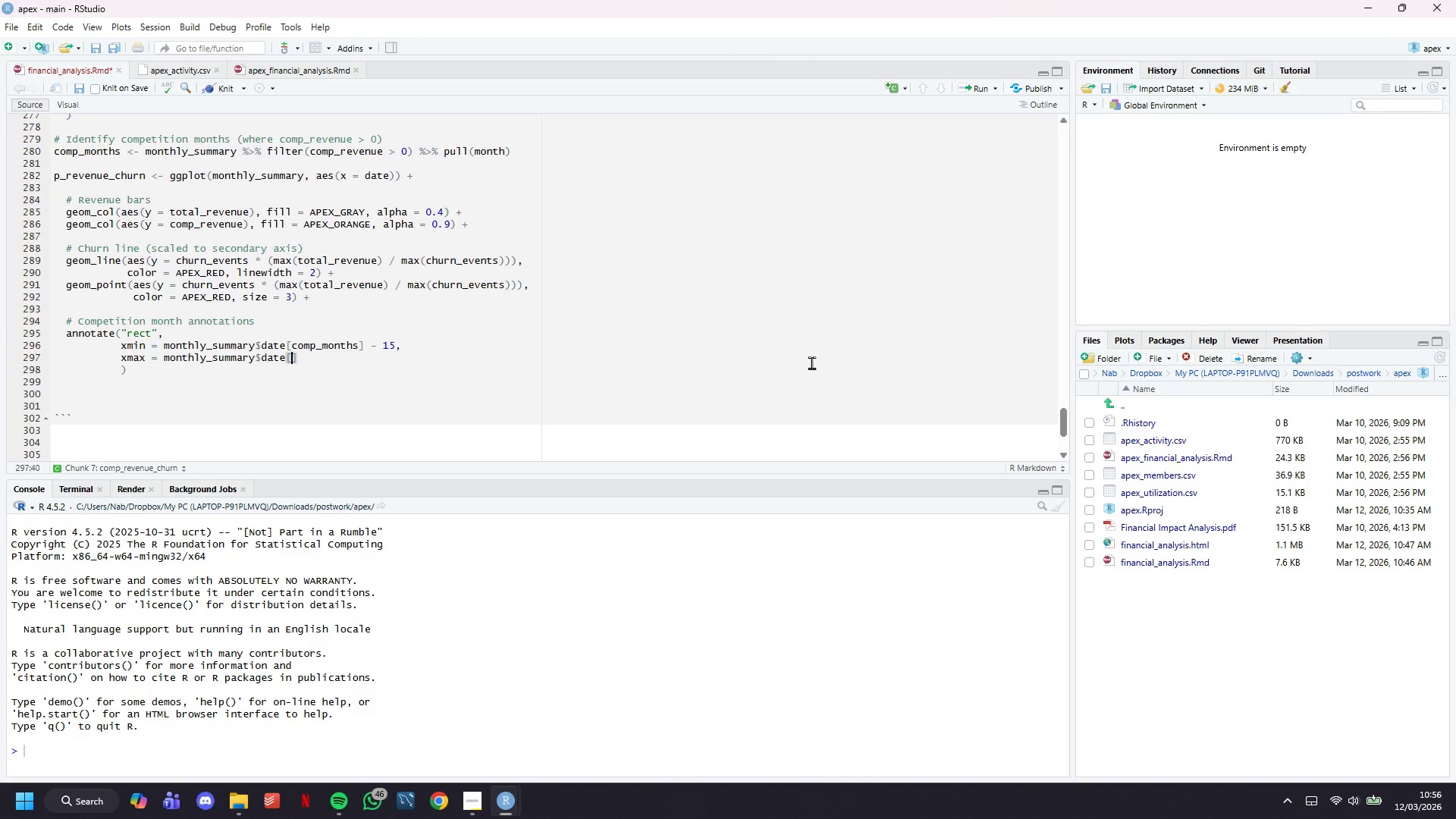 
wait(6.84)
 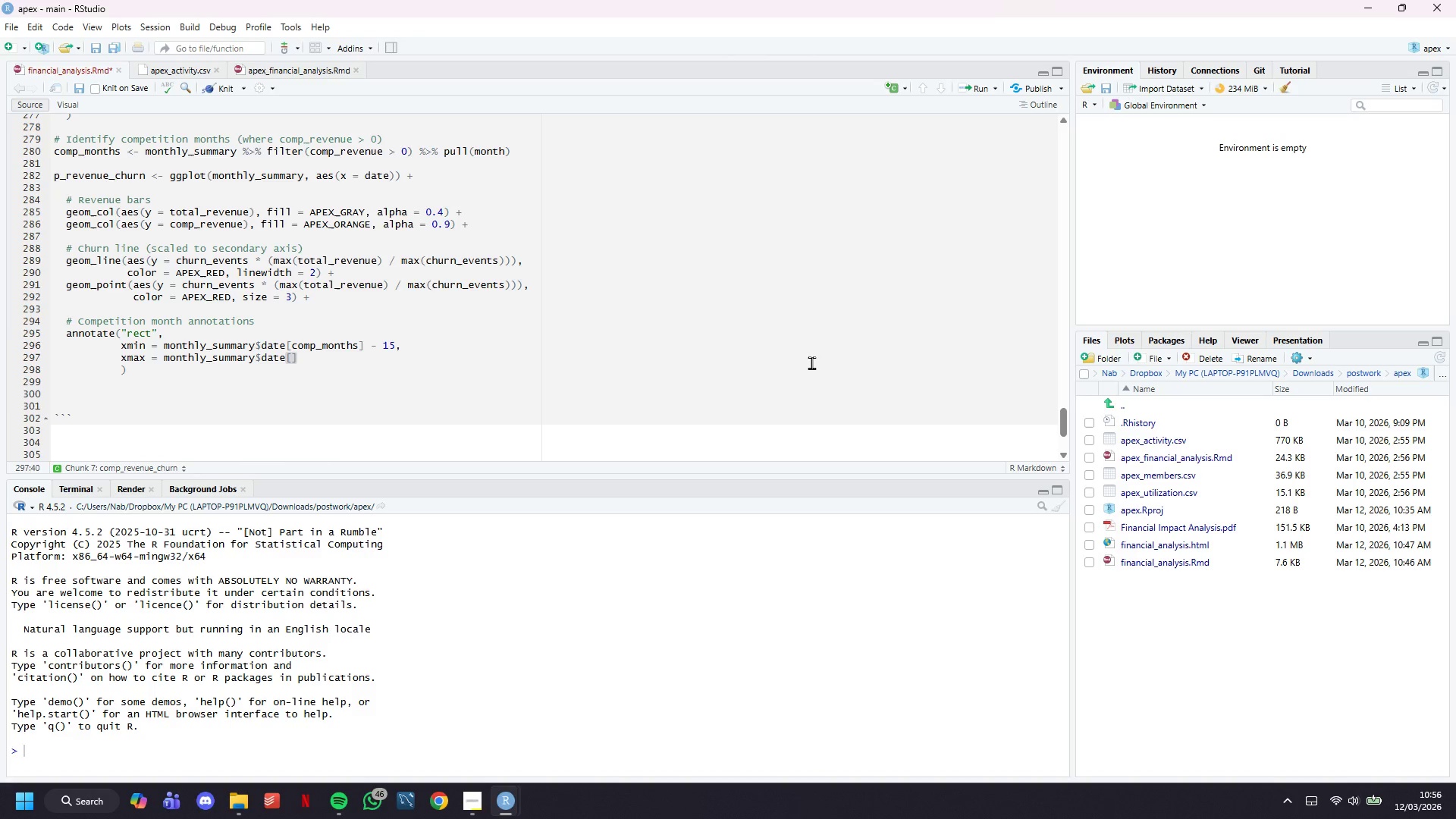 
type(comp_months)
 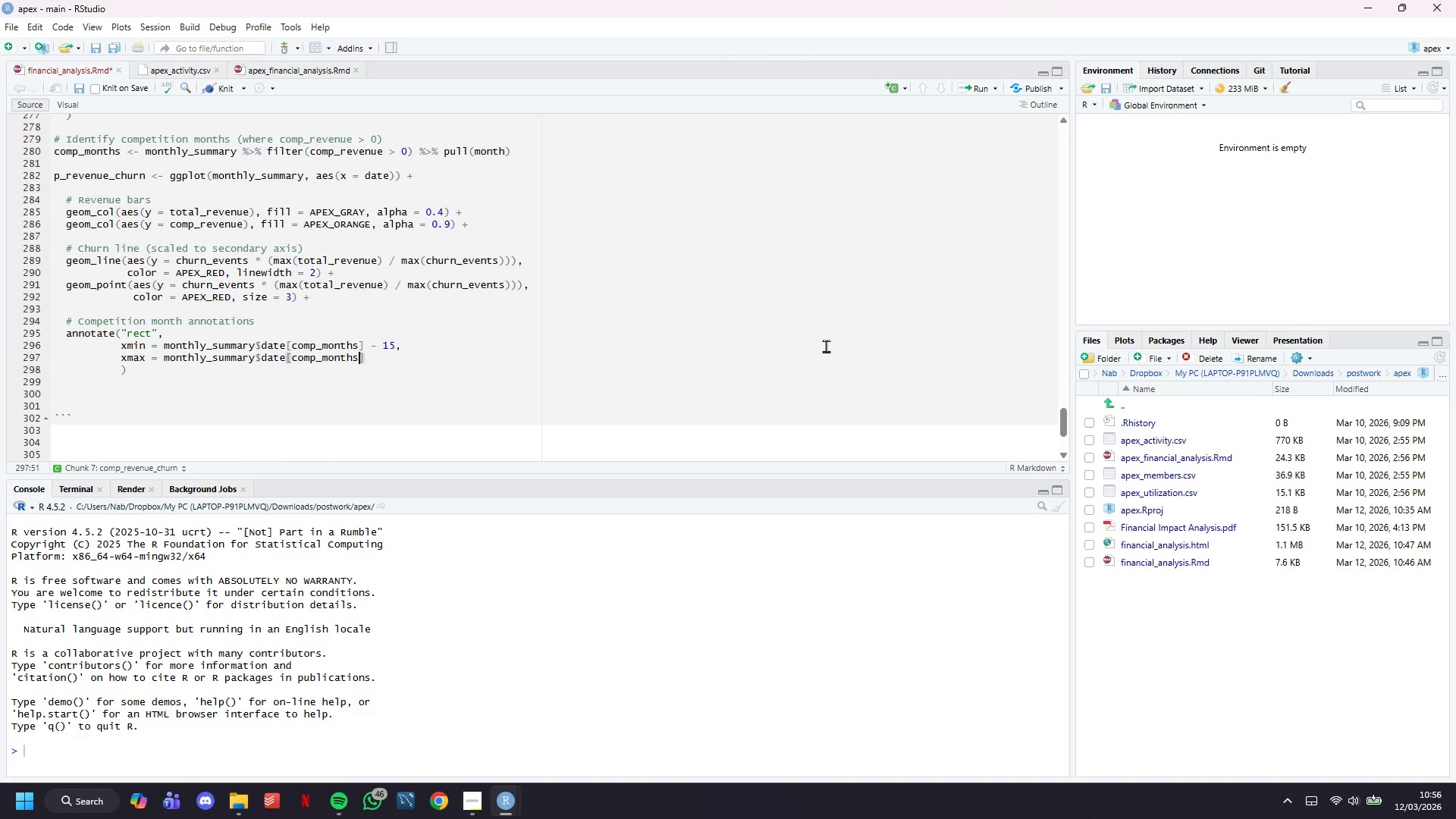 
key(ArrowRight)
 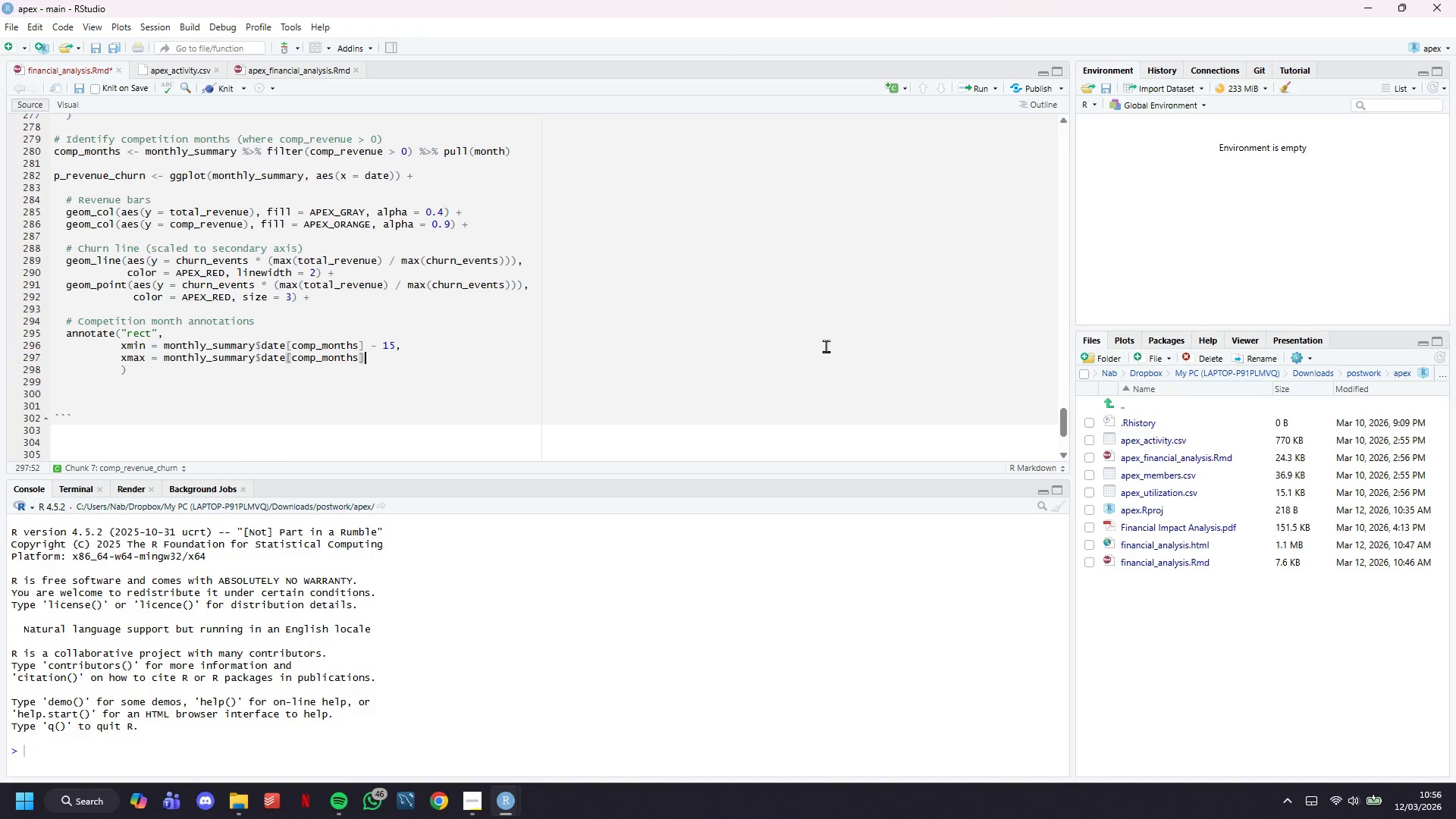 
type( + 15,)
 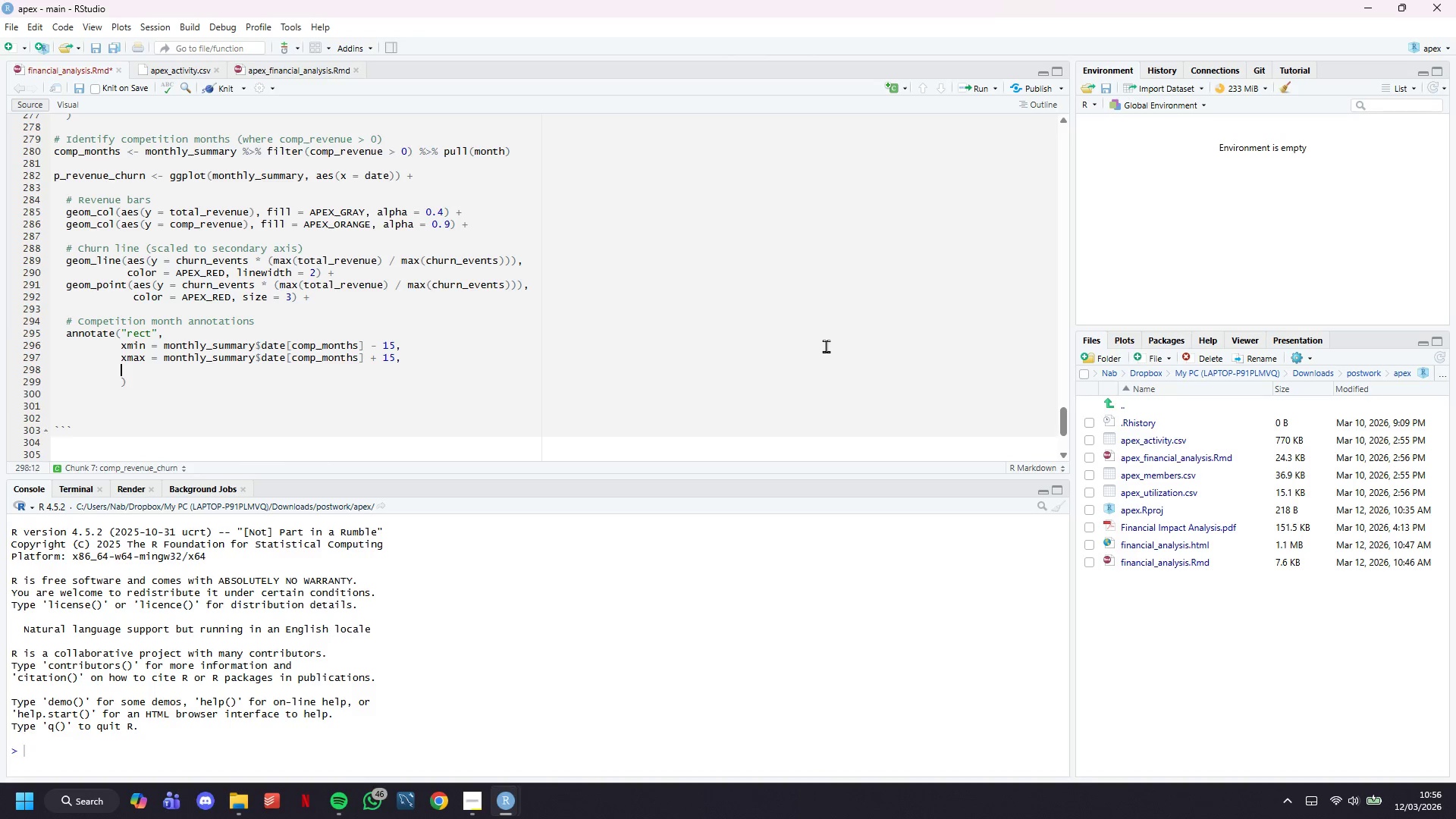 
key(Enter)
 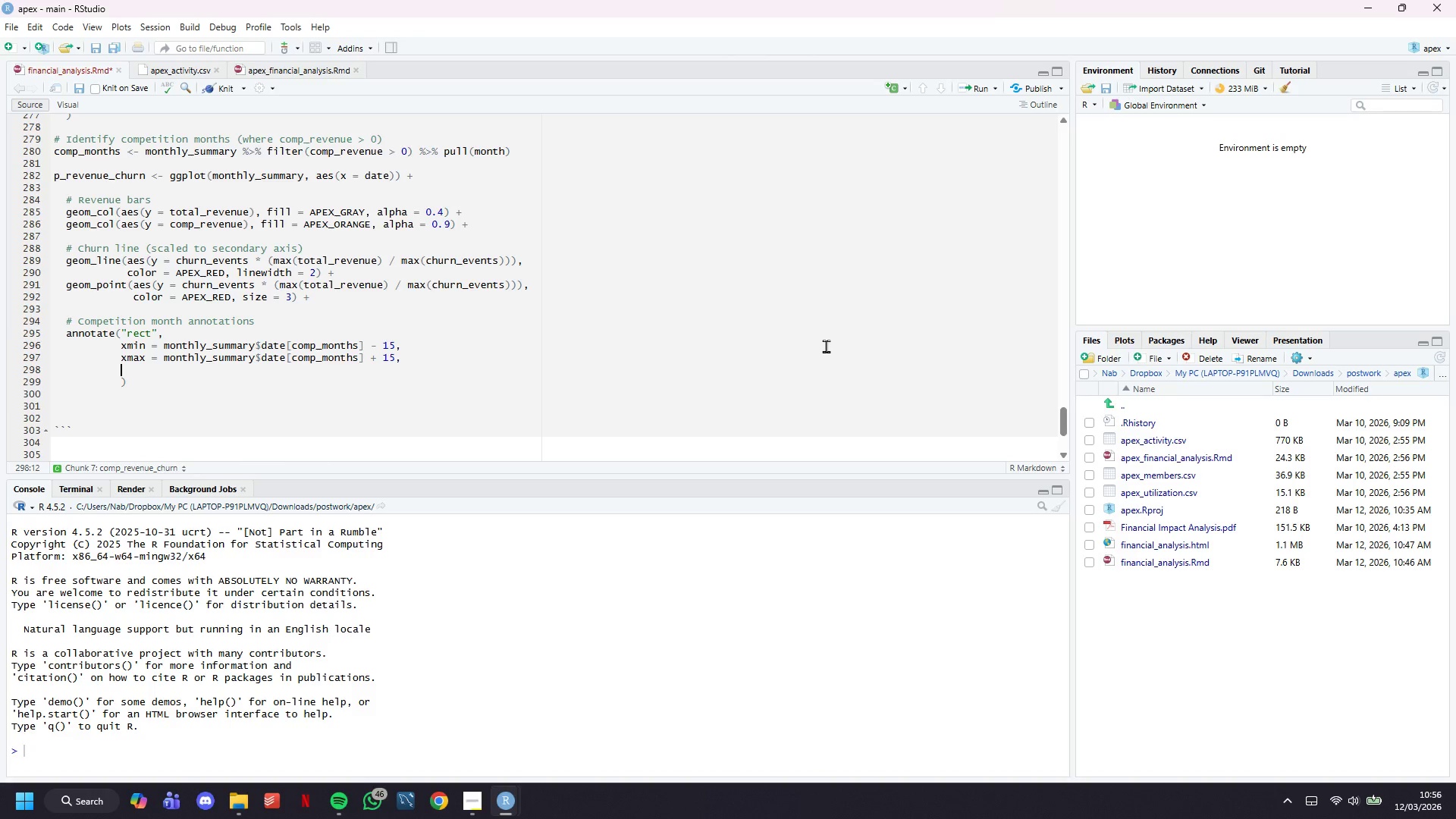 
type(ymin = -Inf, ymax = Inf,)
 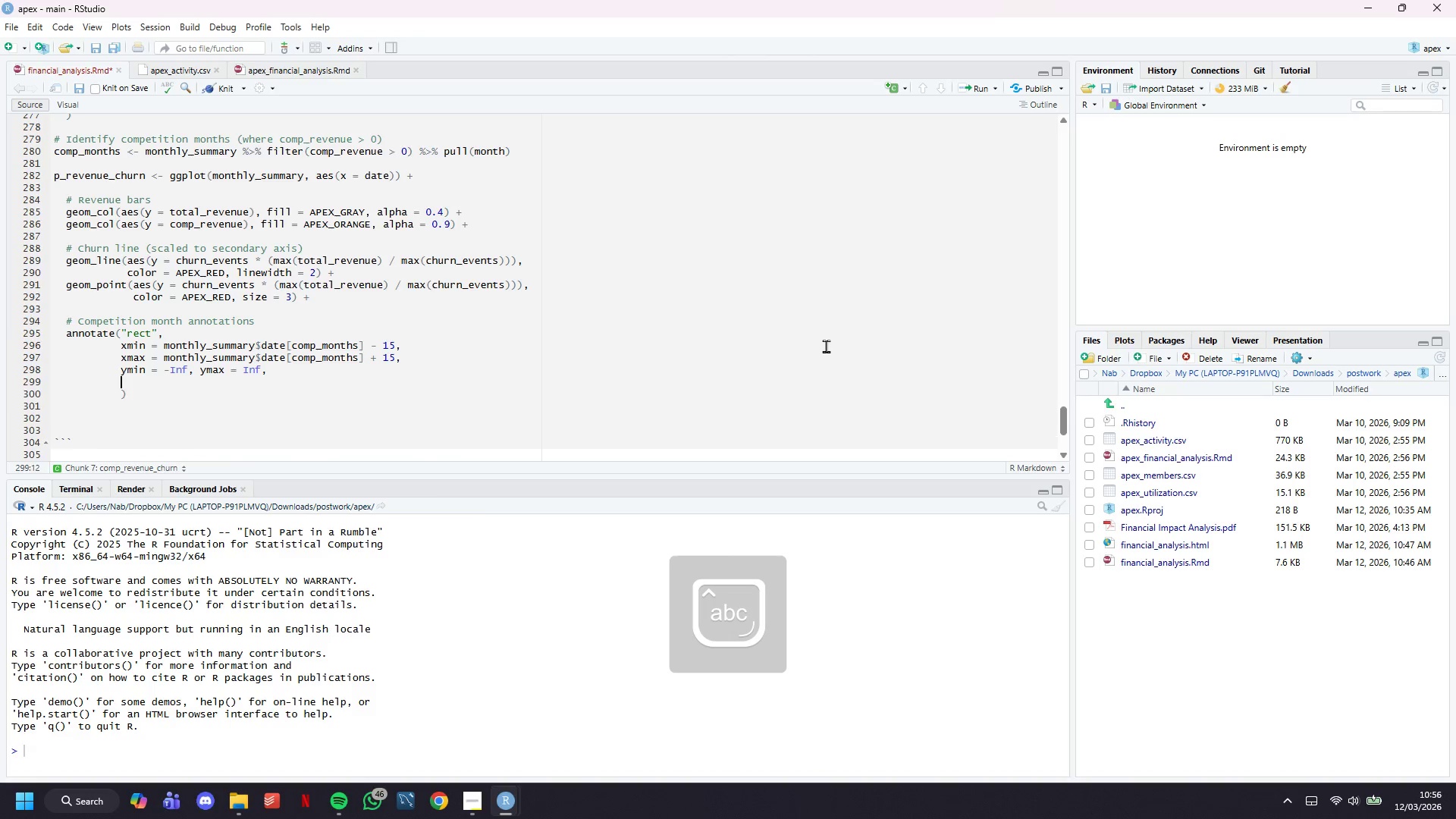 
key(Enter)
 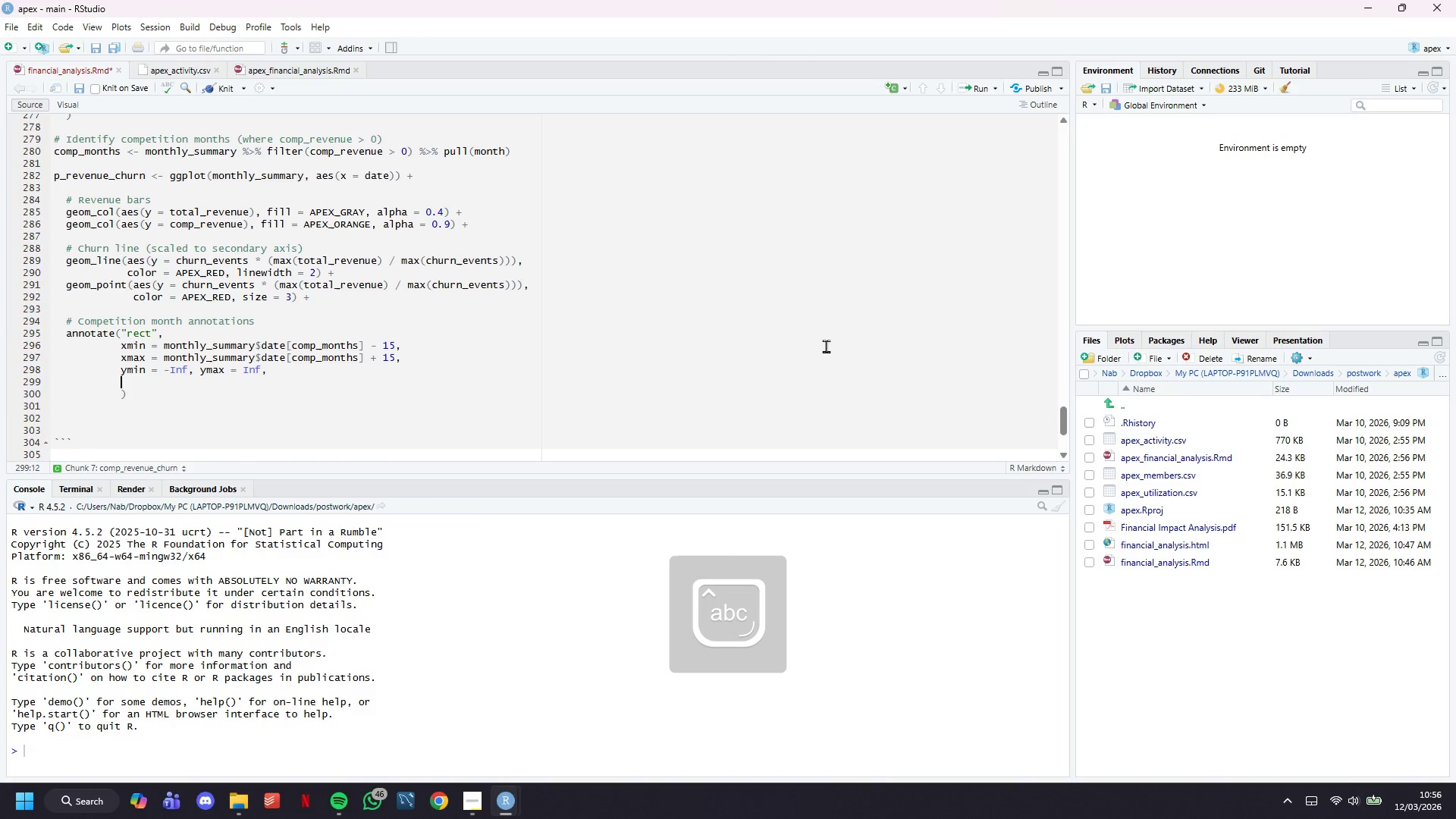 
type(fill = APEX_ORANGE, alpha = 0,)
key(Backspace)
type(.1)
 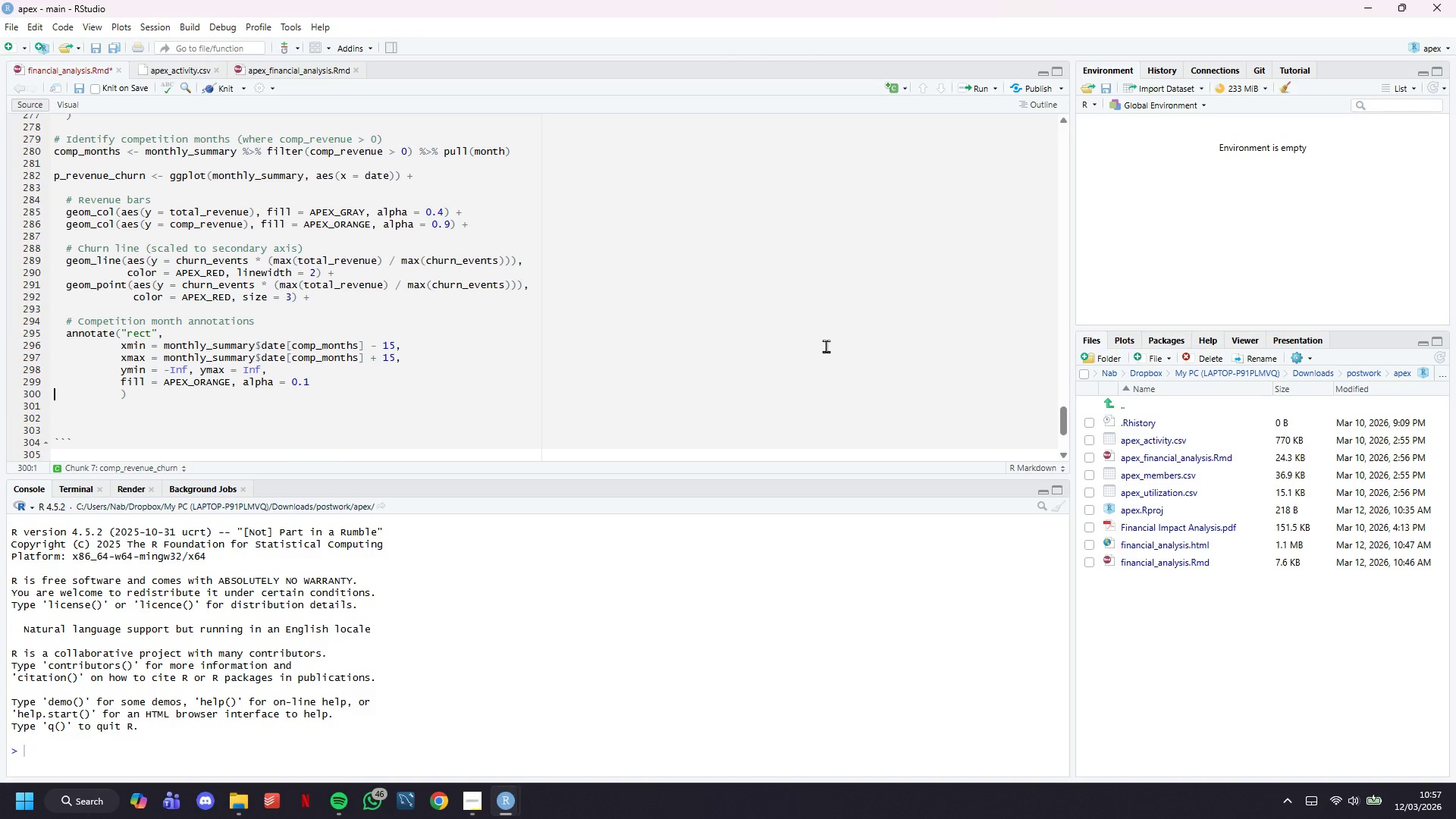 
 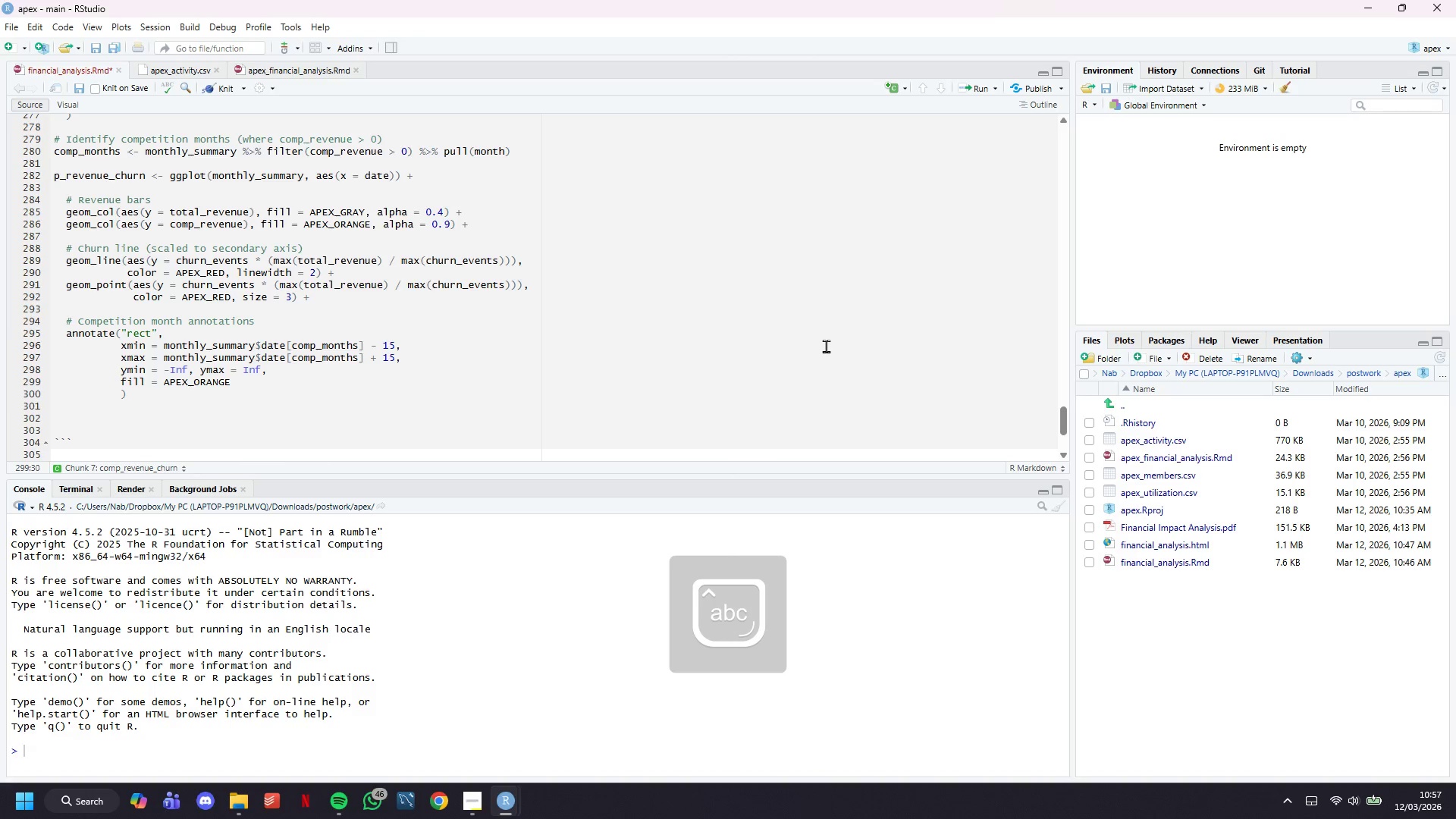 
key(ArrowRight)
 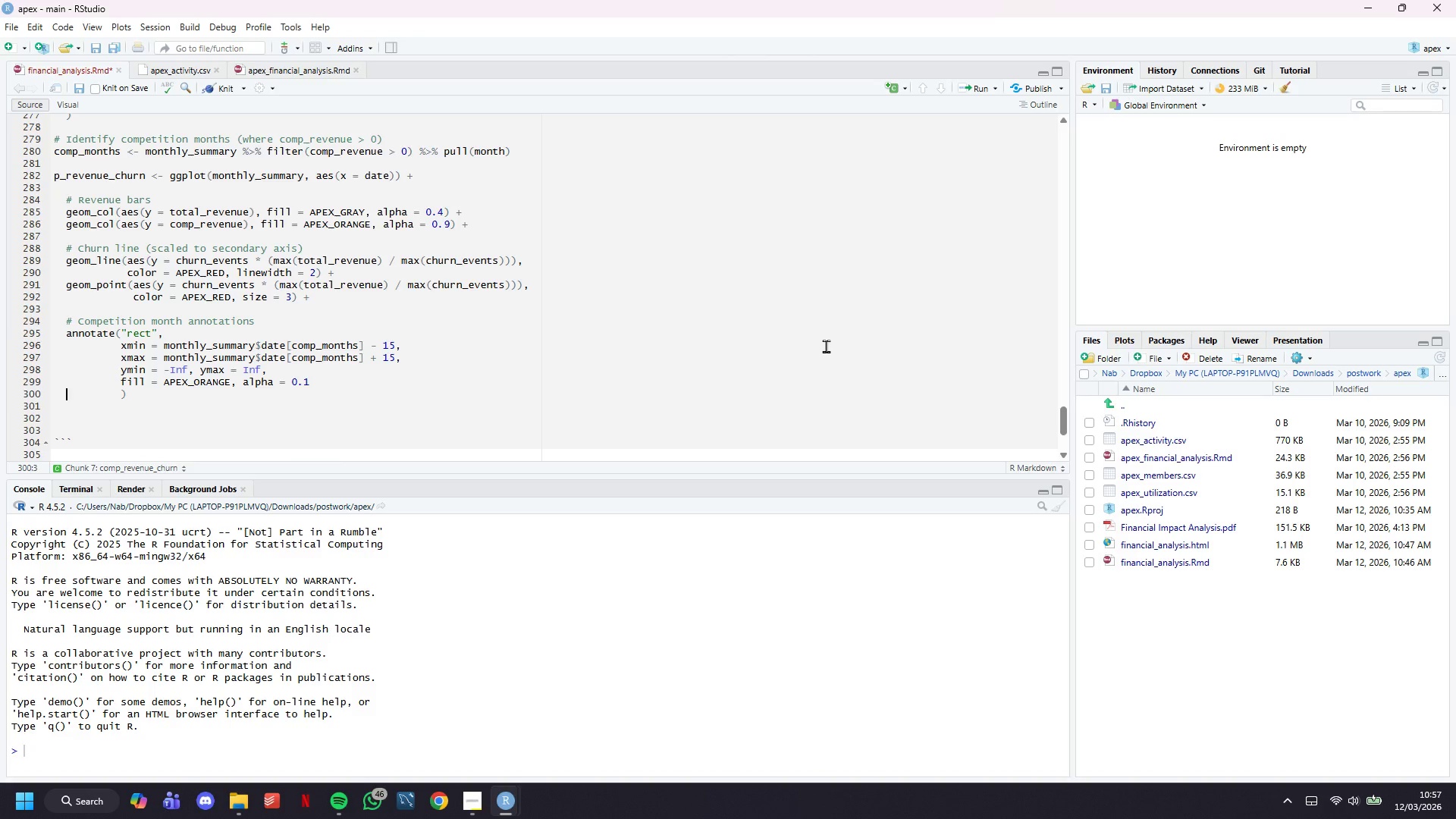 
key(ArrowRight)
 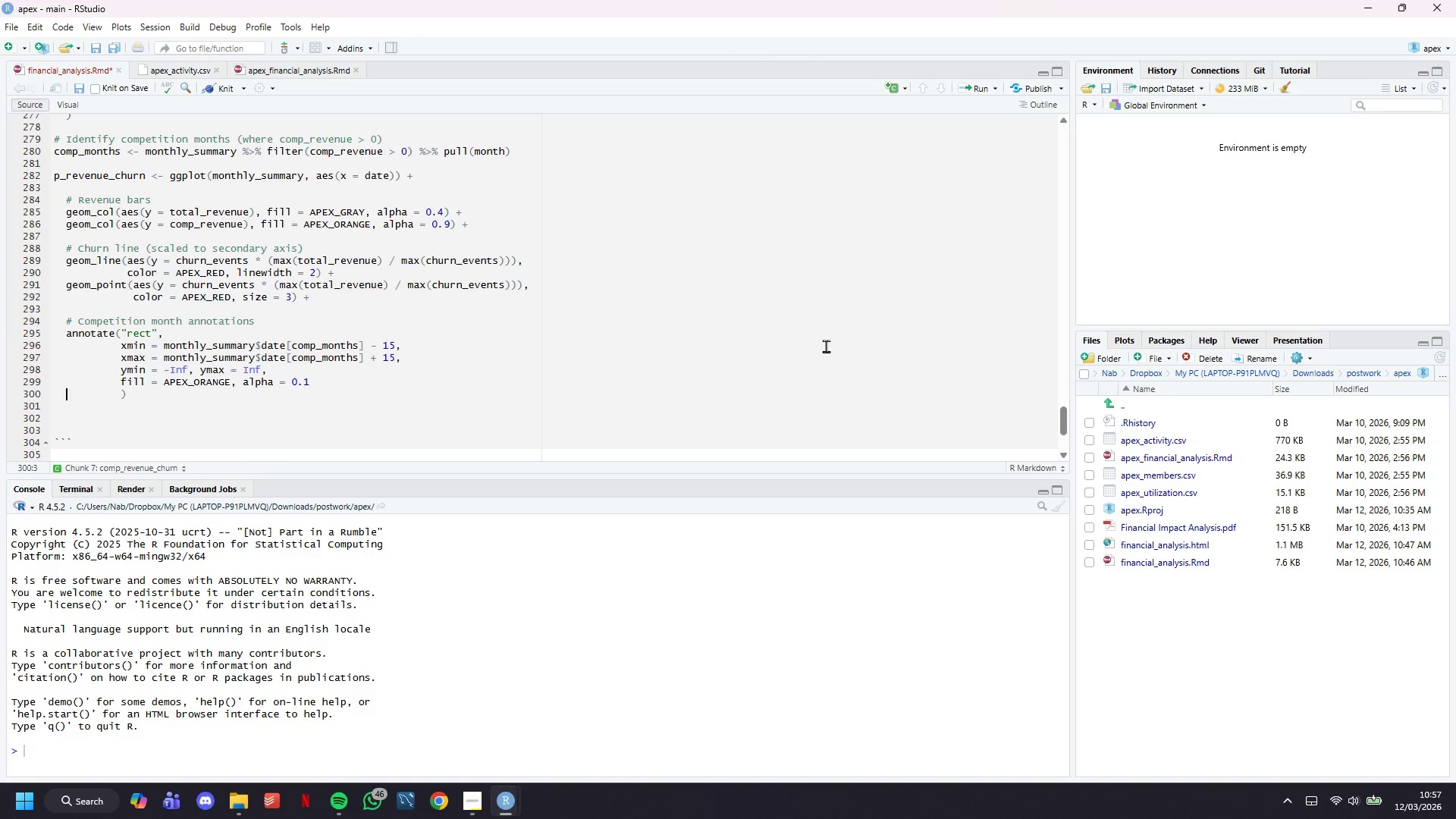 
hold_key(key=ArrowRight, duration=0.47)
 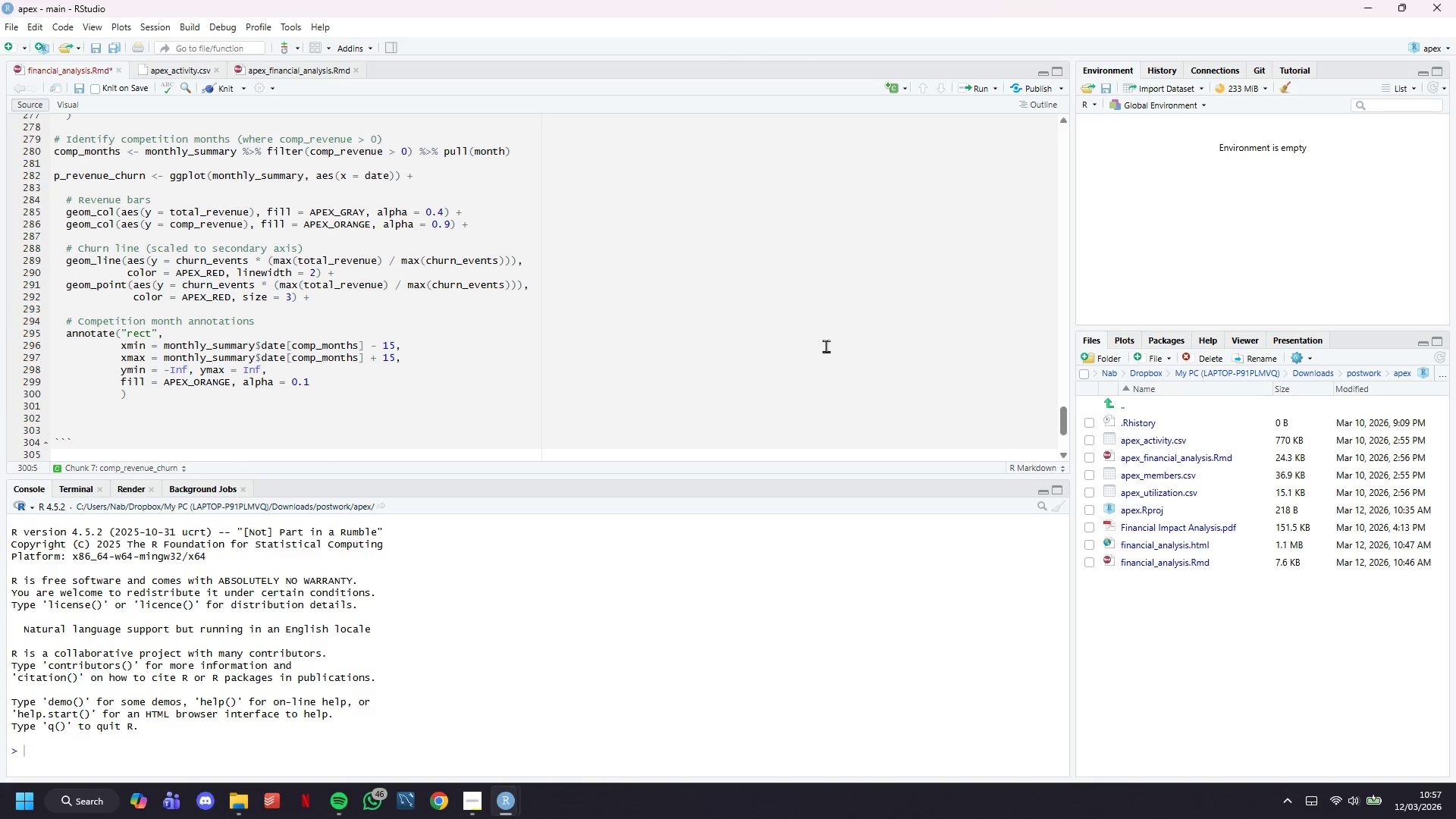 
key(ArrowRight)
 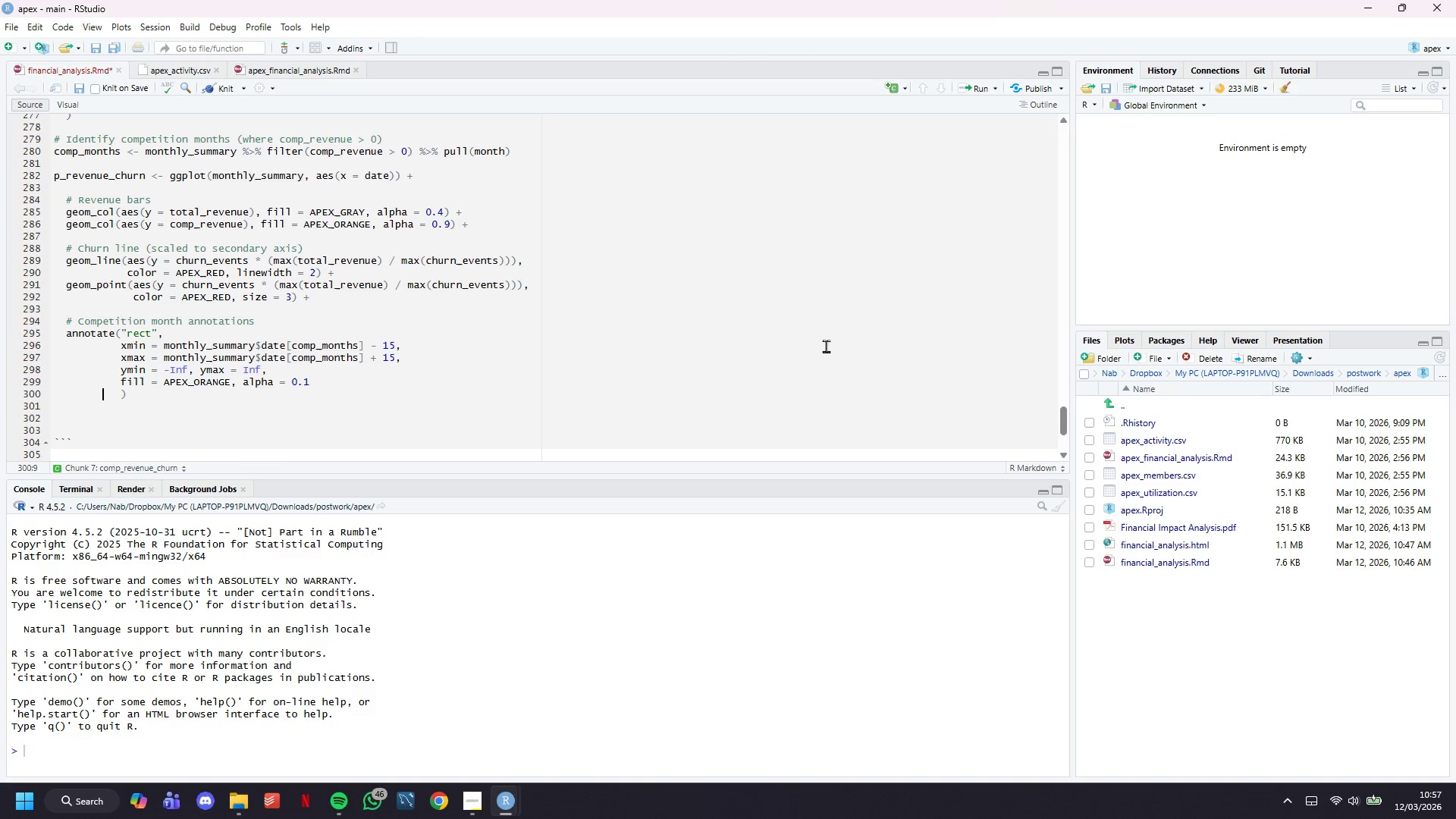 
key(ArrowRight)
 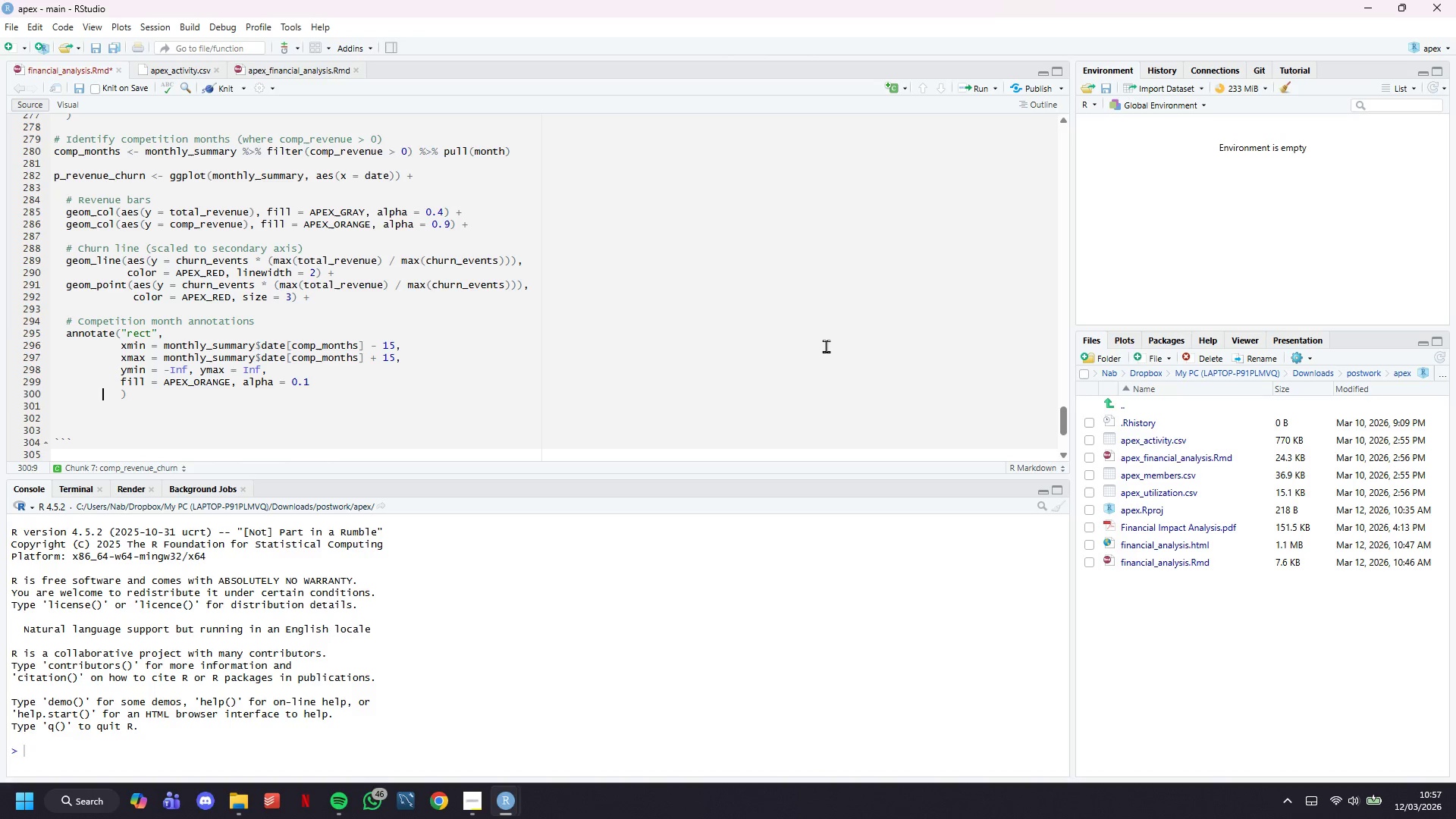 
key(ArrowRight)
 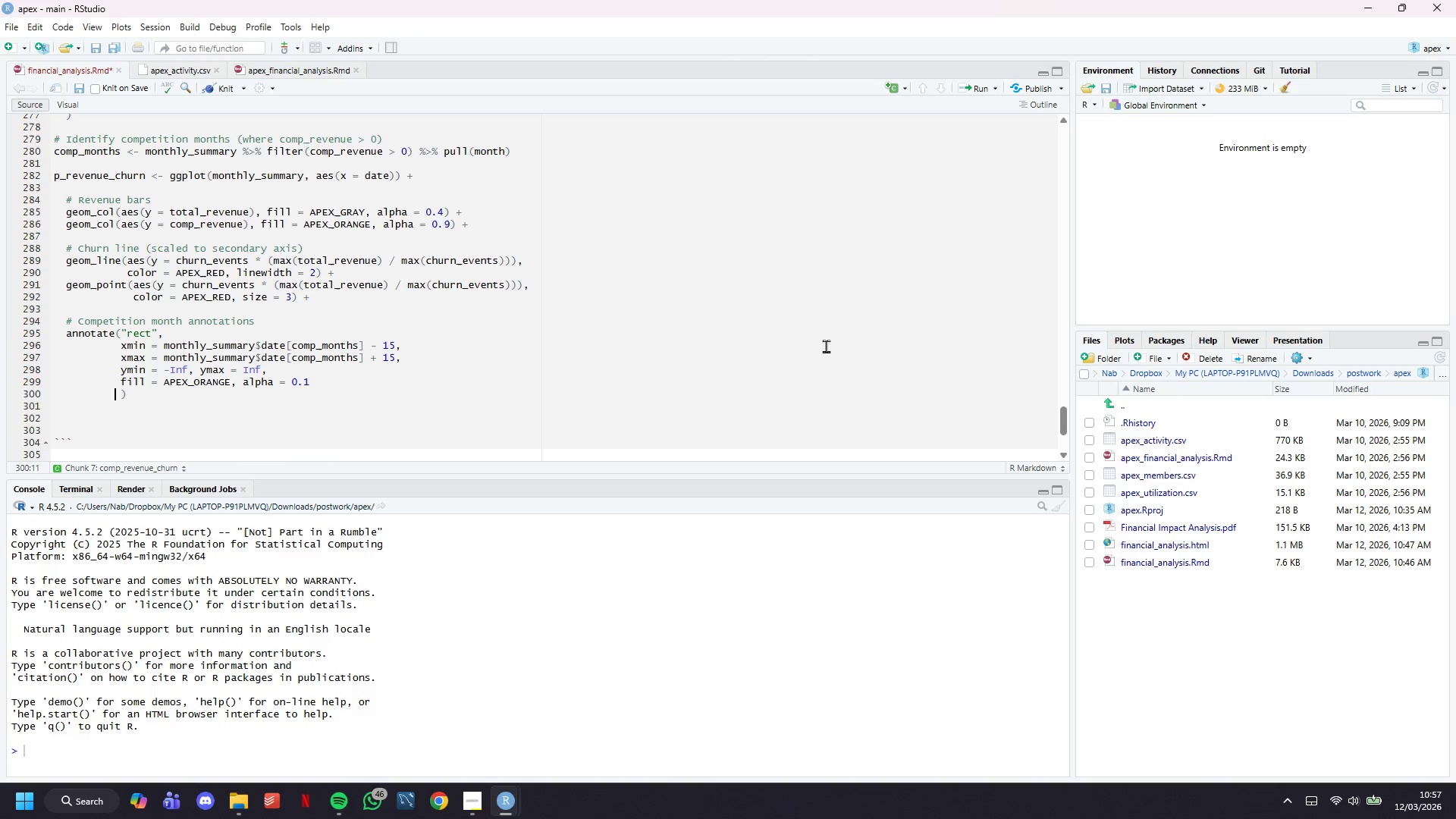 
key(ArrowRight)
 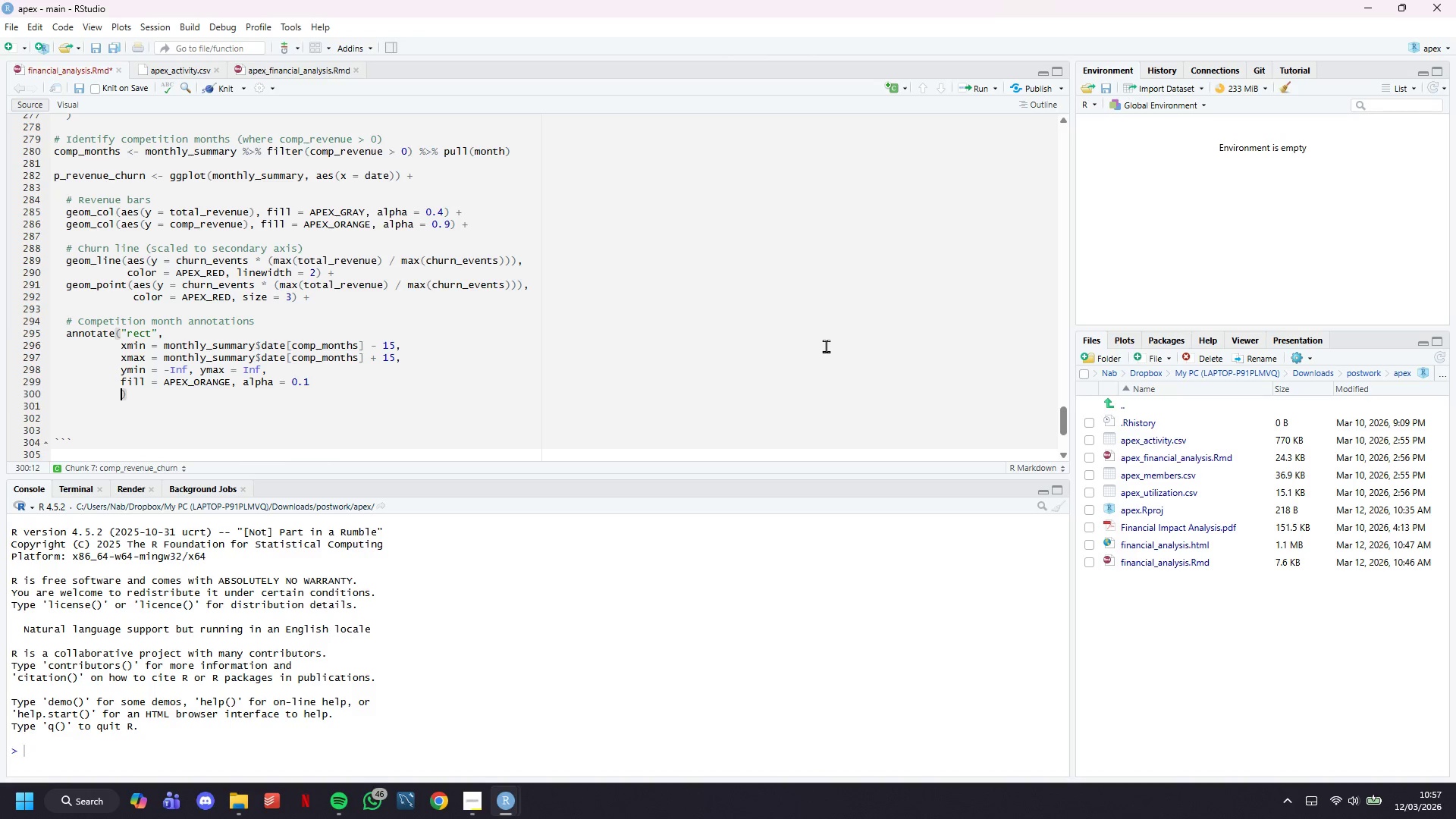 
key(Backspace)
 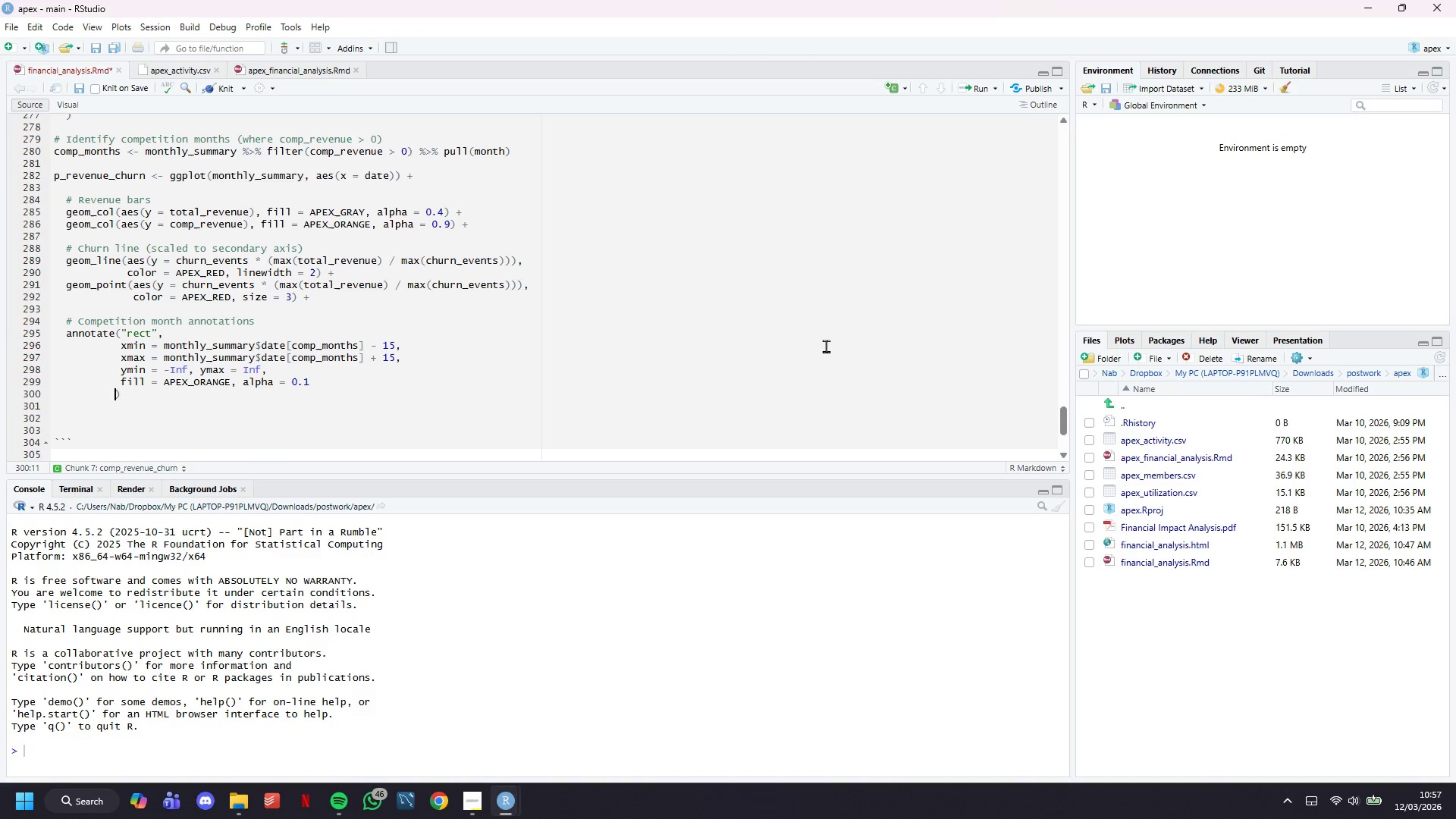 
key(Backspace)
 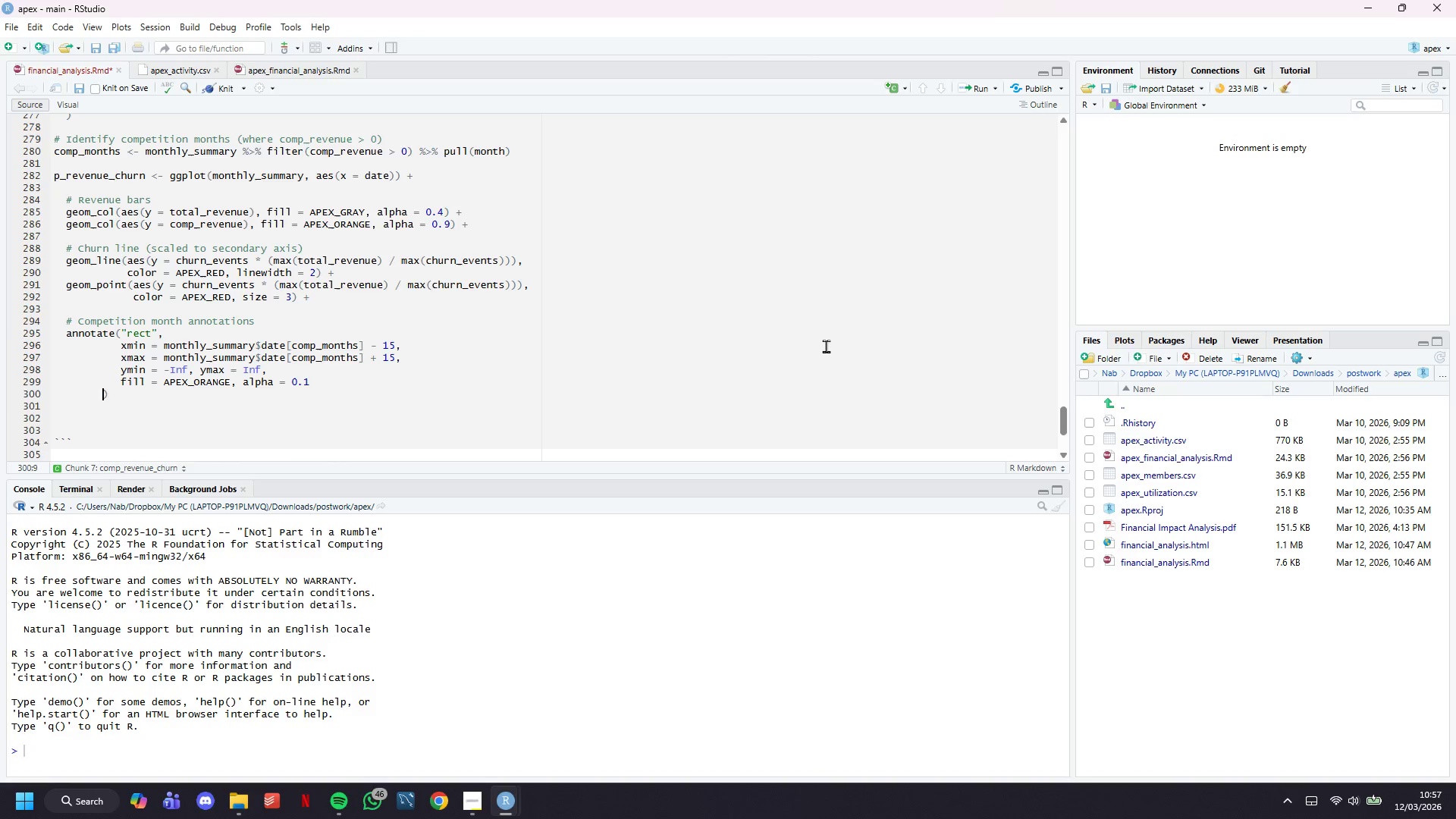 
key(Backspace)
 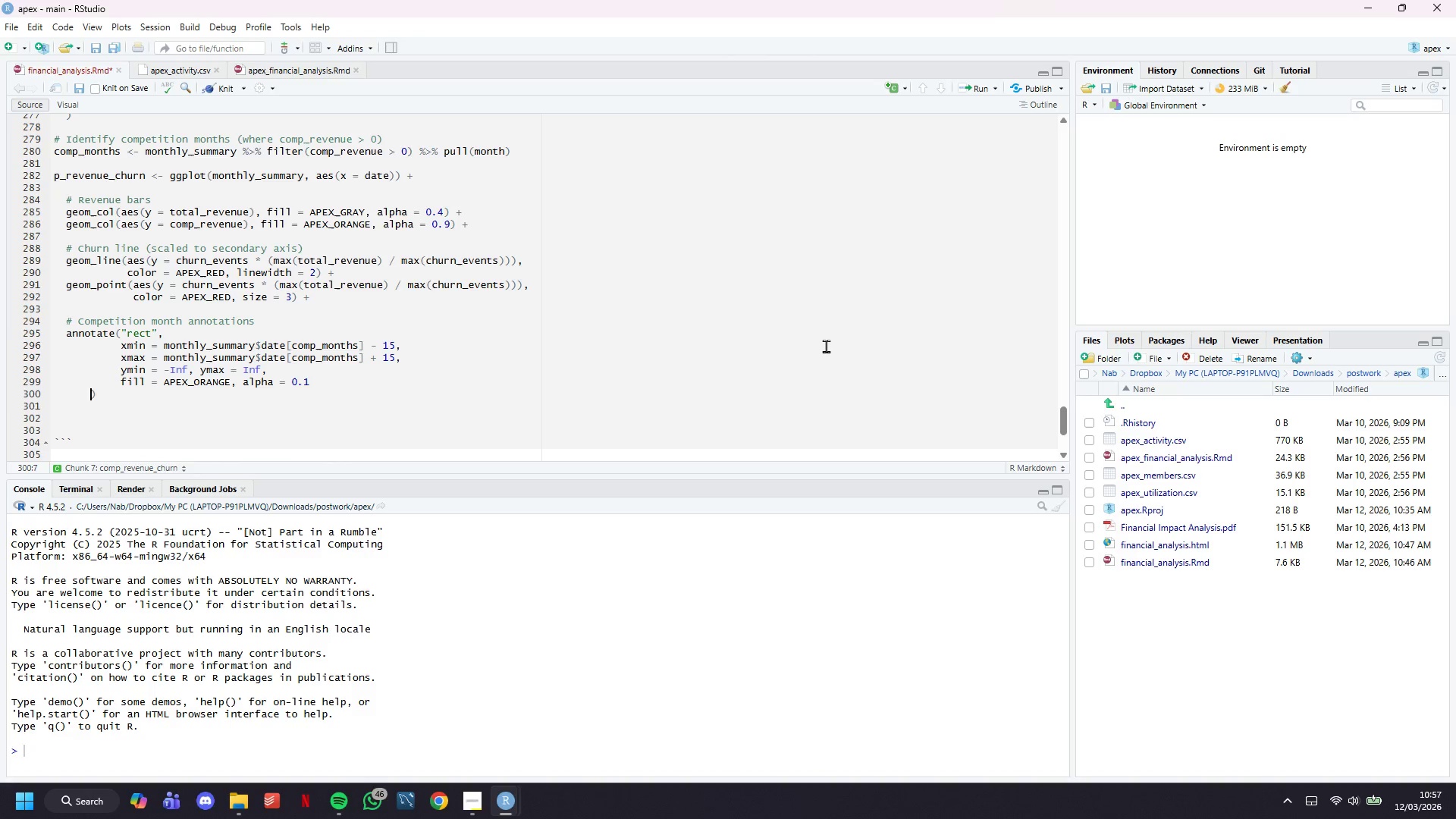 
key(Backspace)
 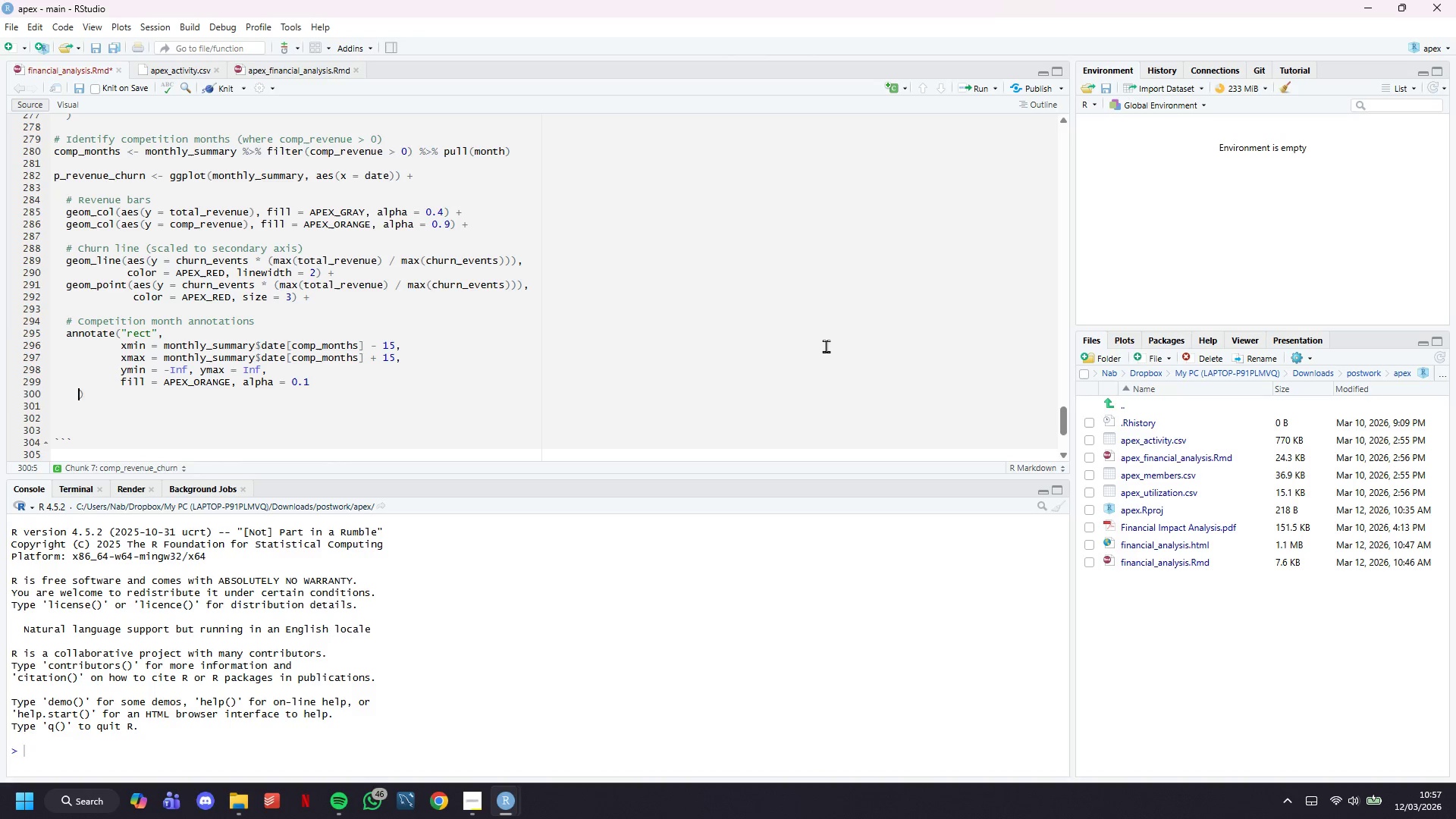 
key(Backspace)
 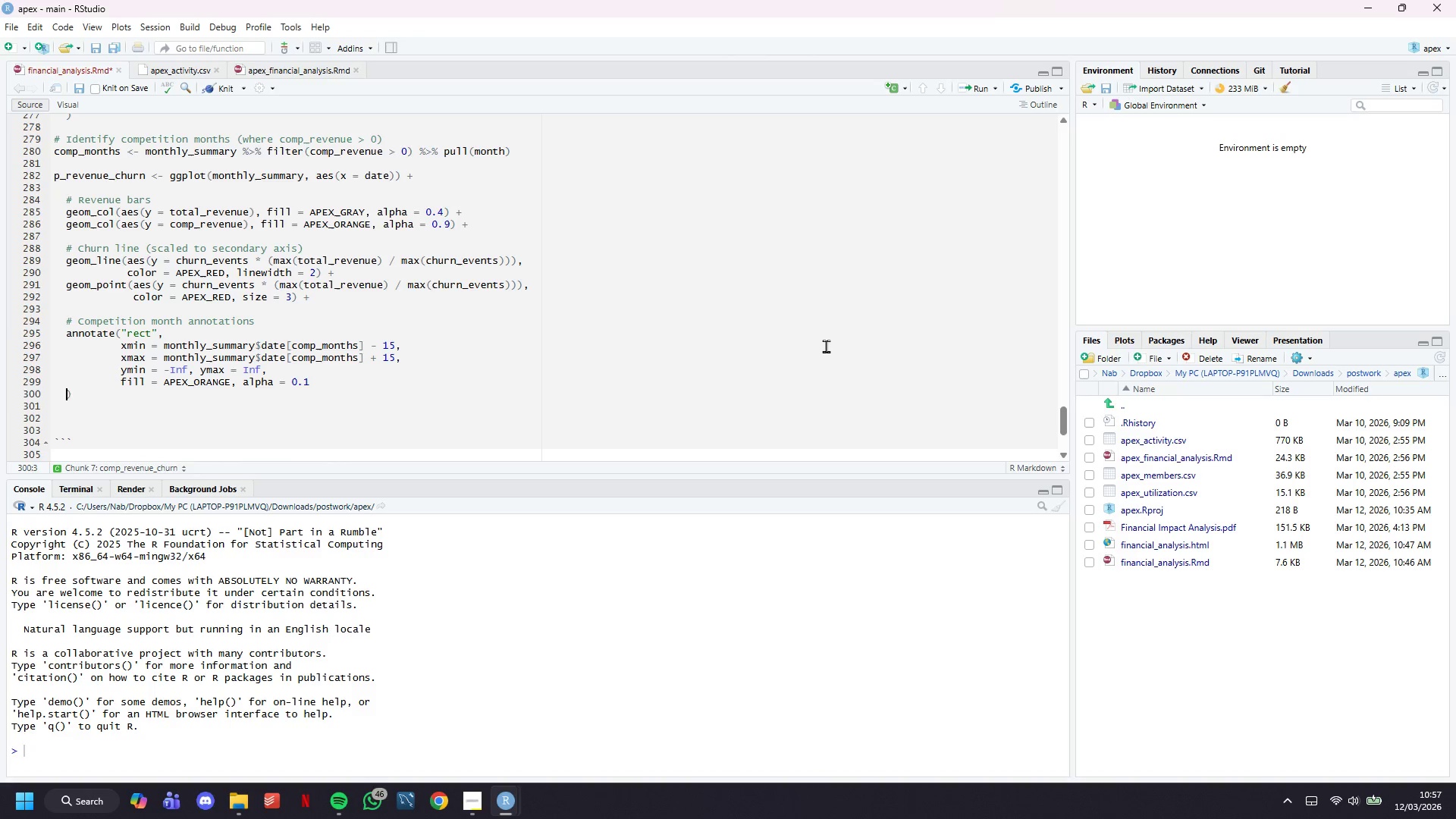 
key(Backspace)
 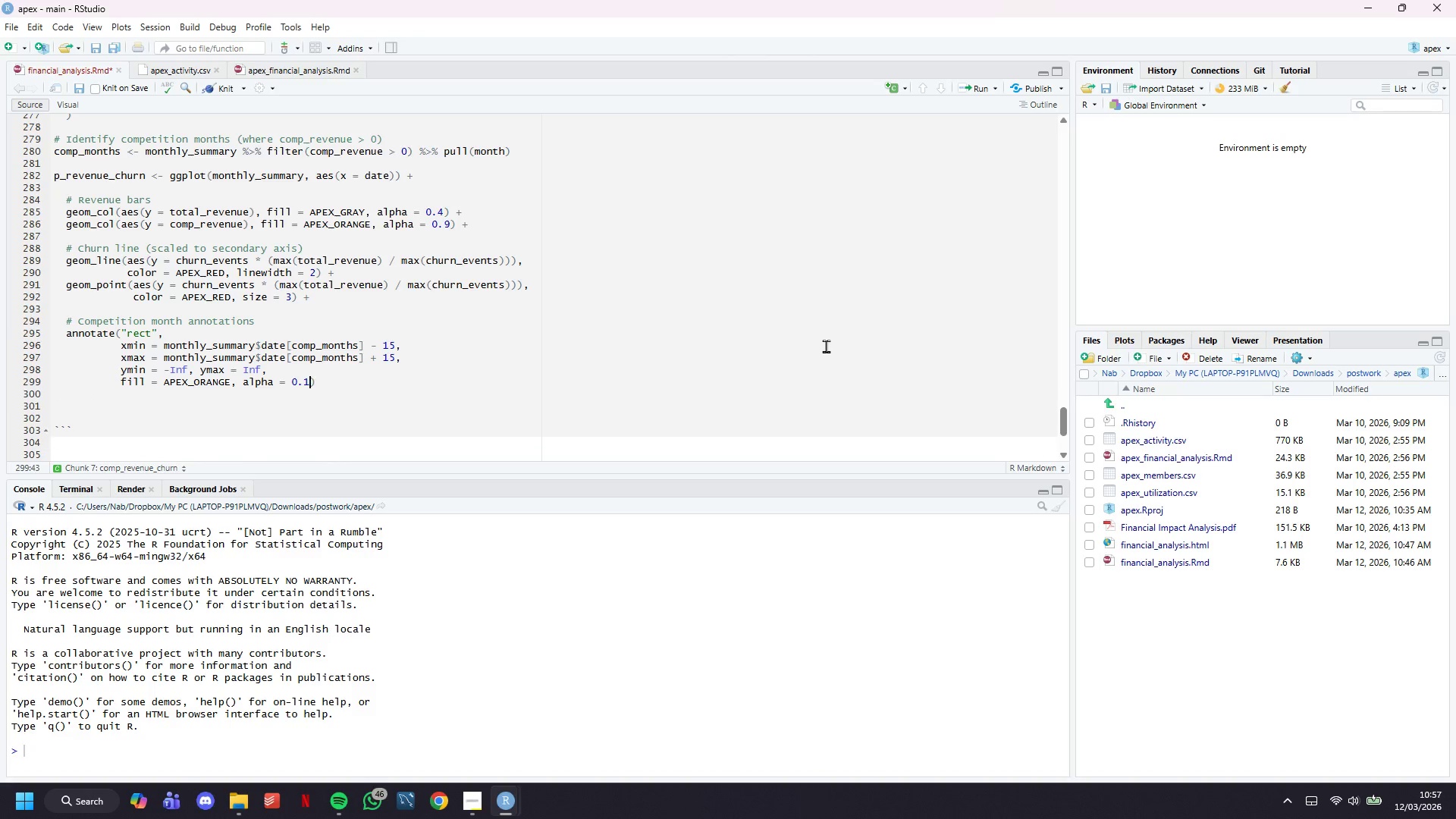 
key(Backspace)
 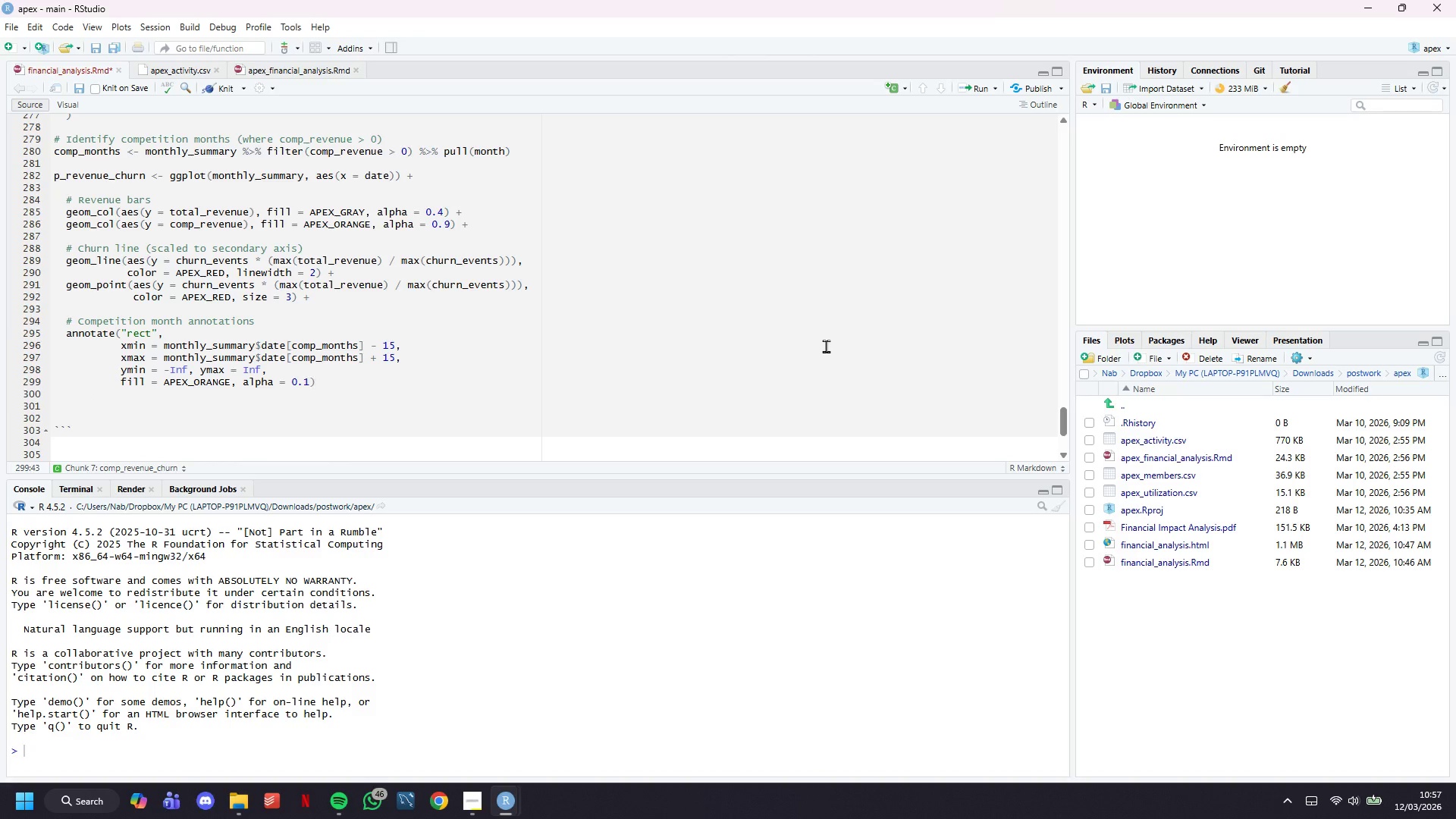 
key(ArrowRight)
 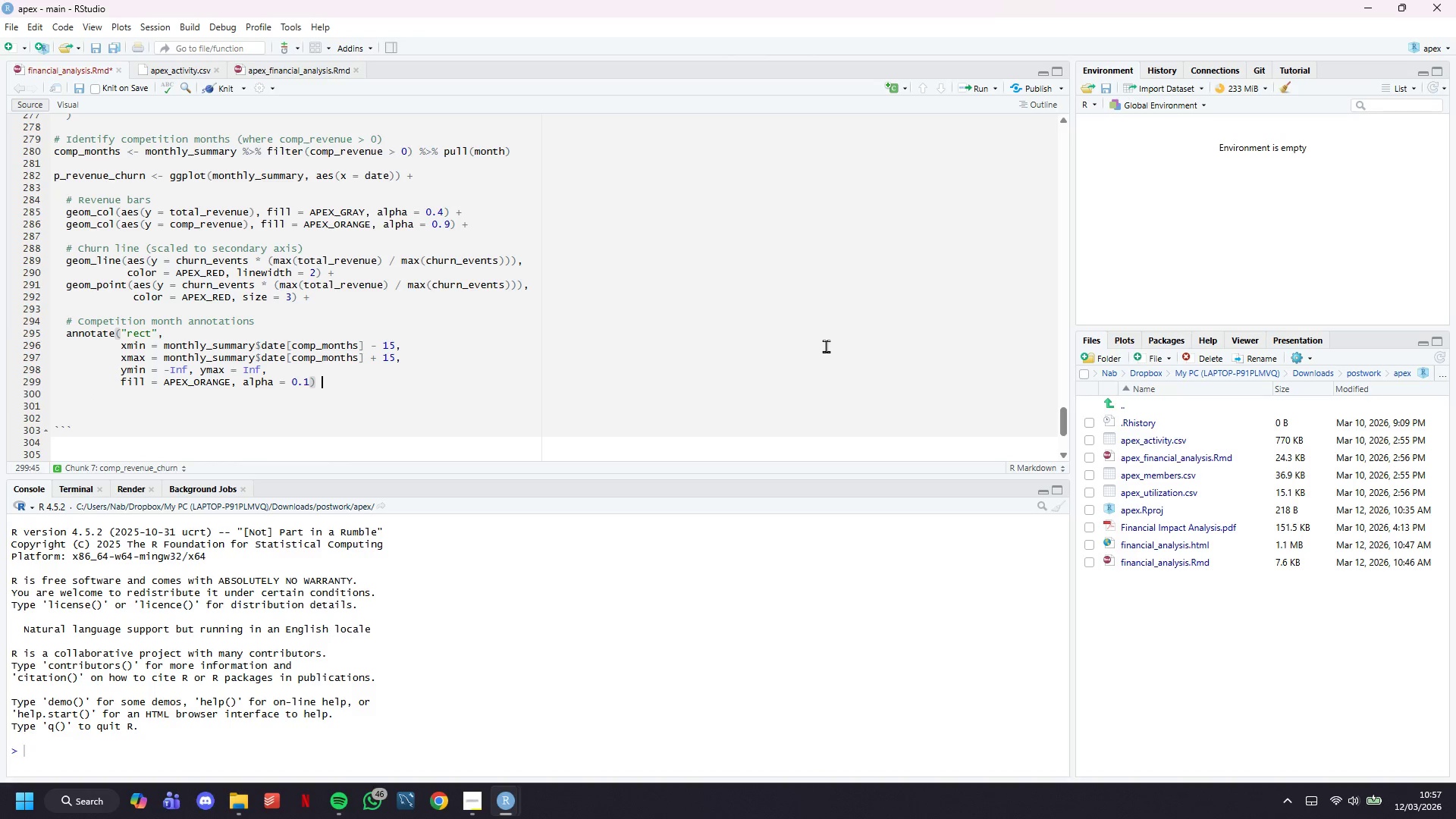 
key(Space)
 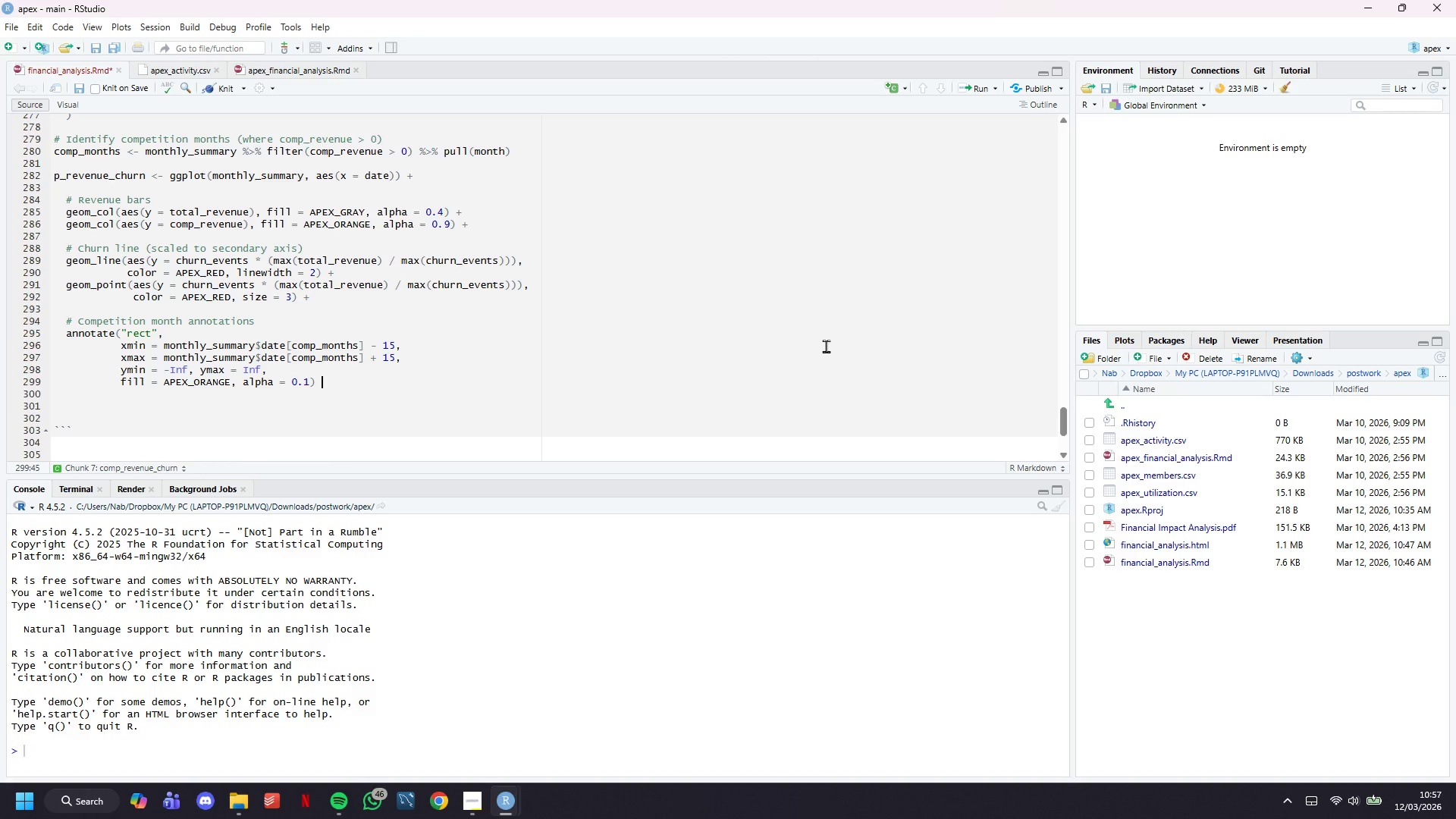 
key(Shift+Equal)
 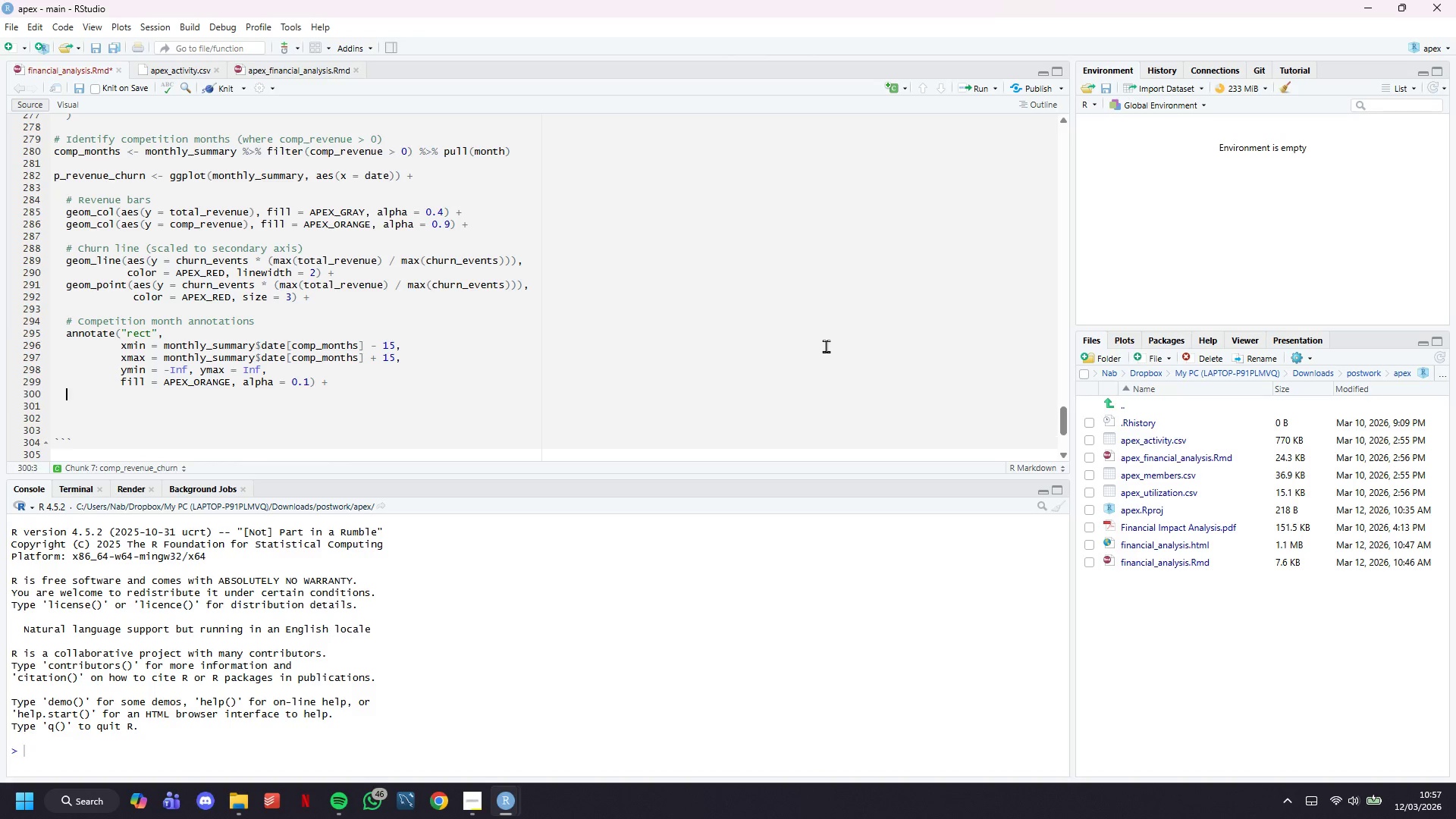 
key(Enter)
 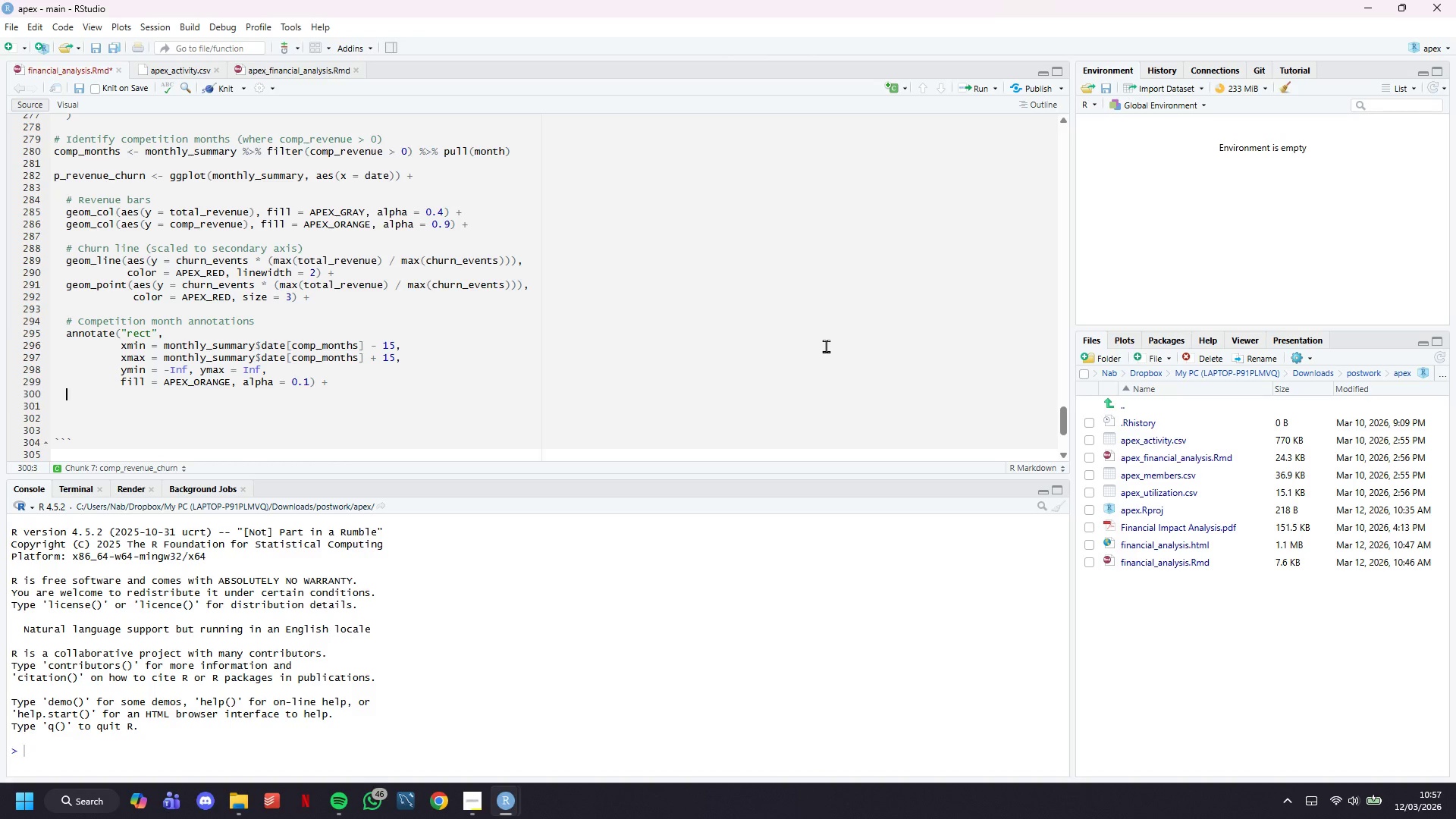 
key(Enter)
 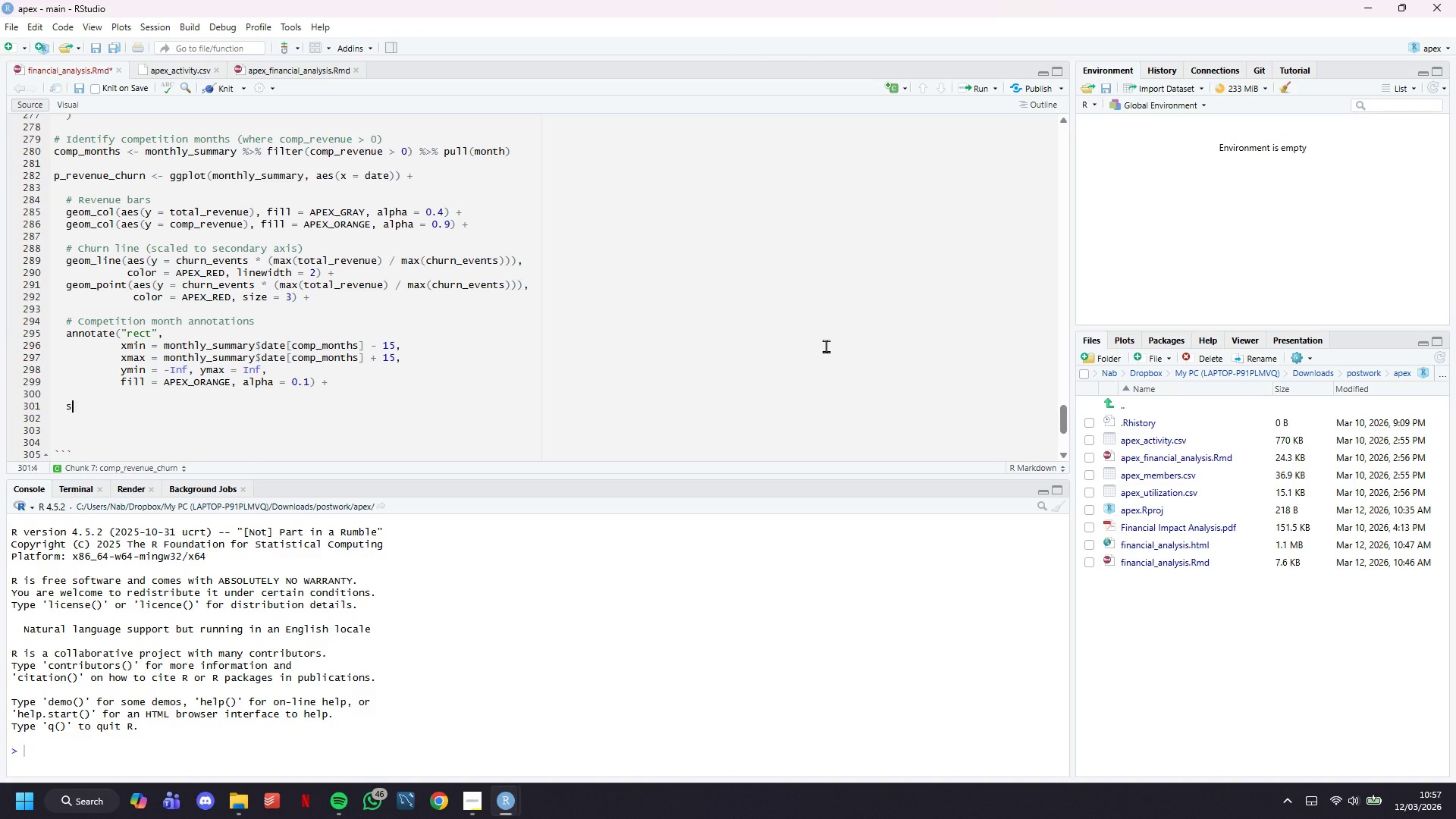 
type(scale_y)
 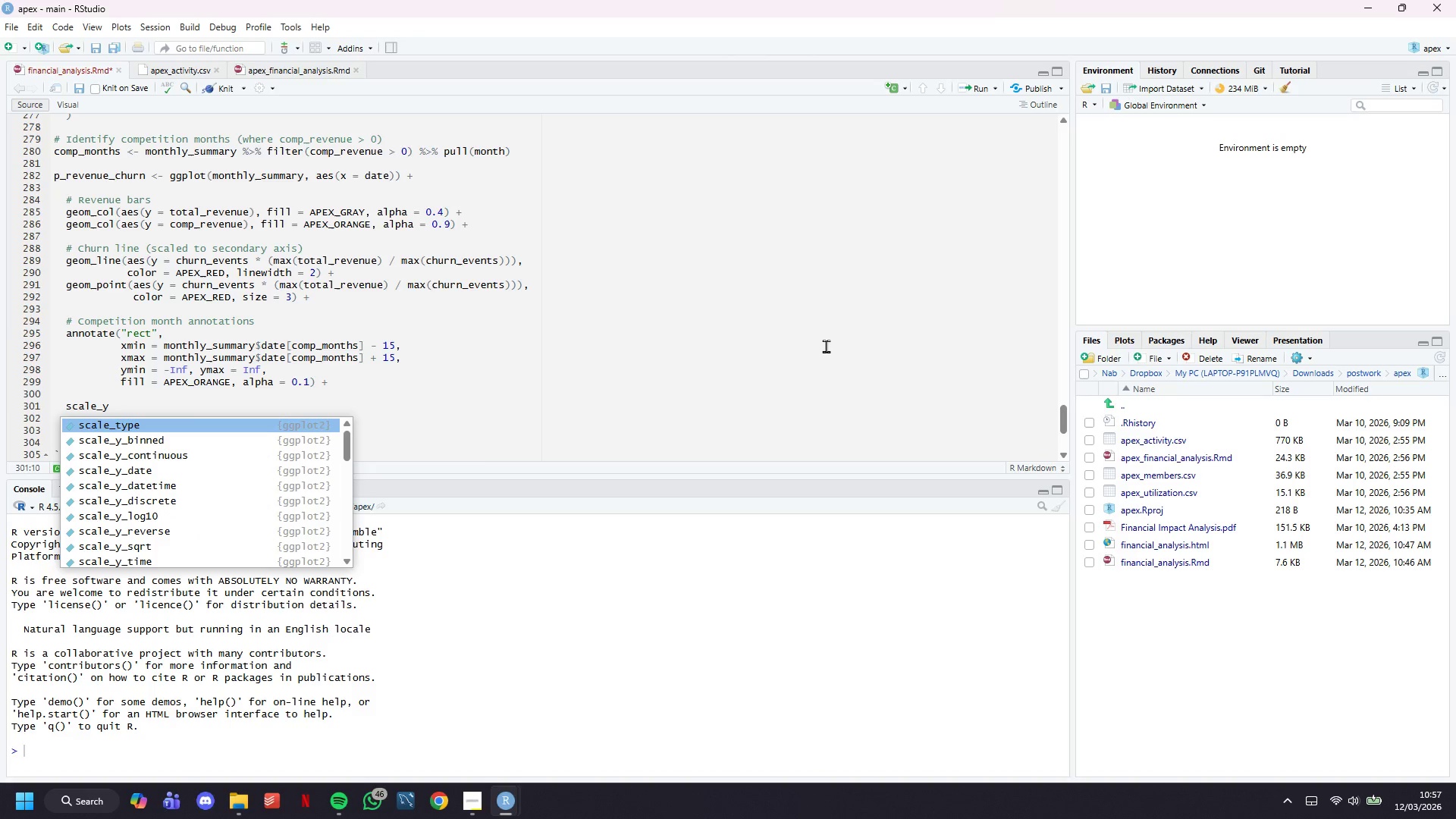 
key(ArrowDown)
 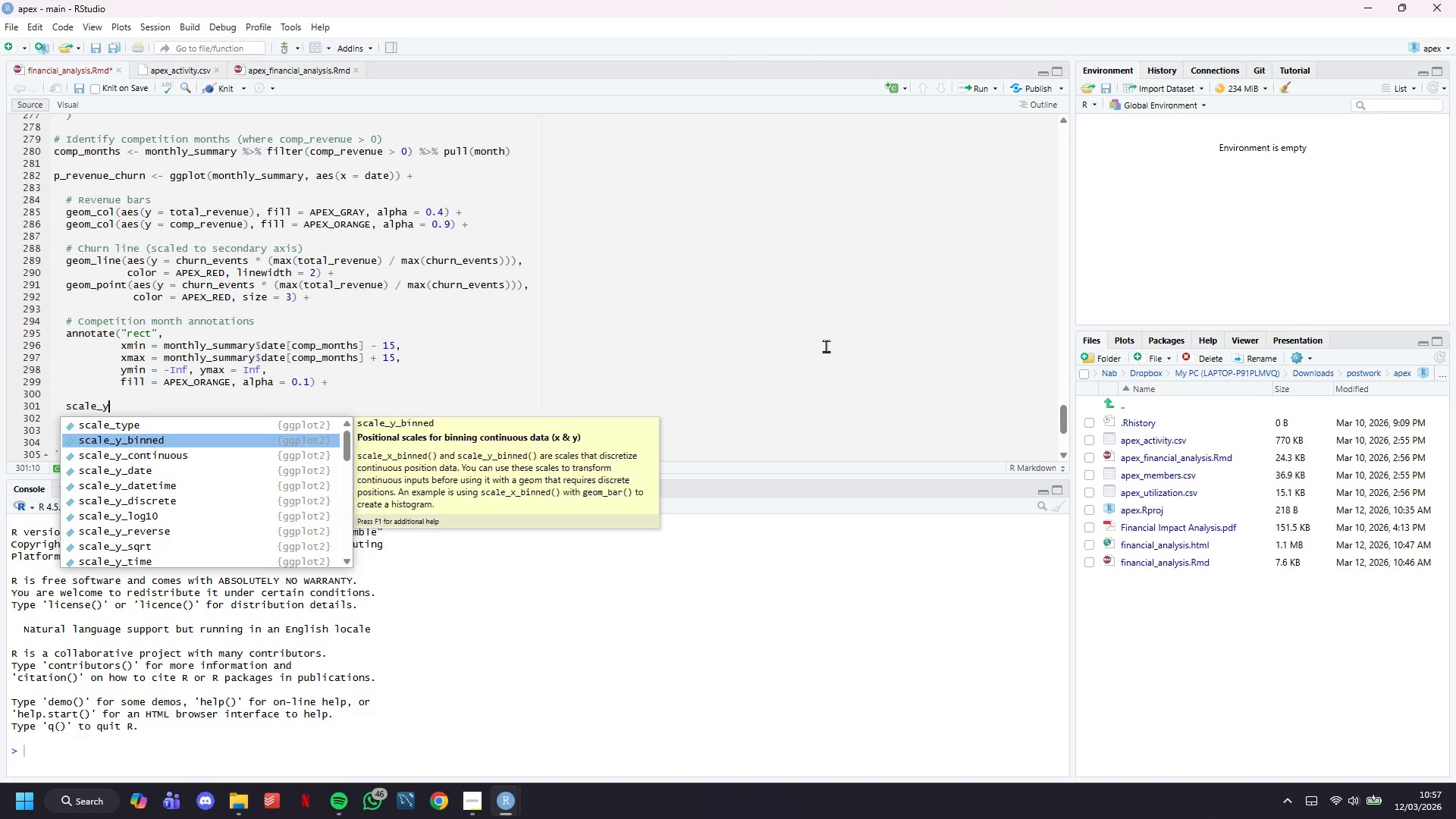 
key(ArrowDown)
 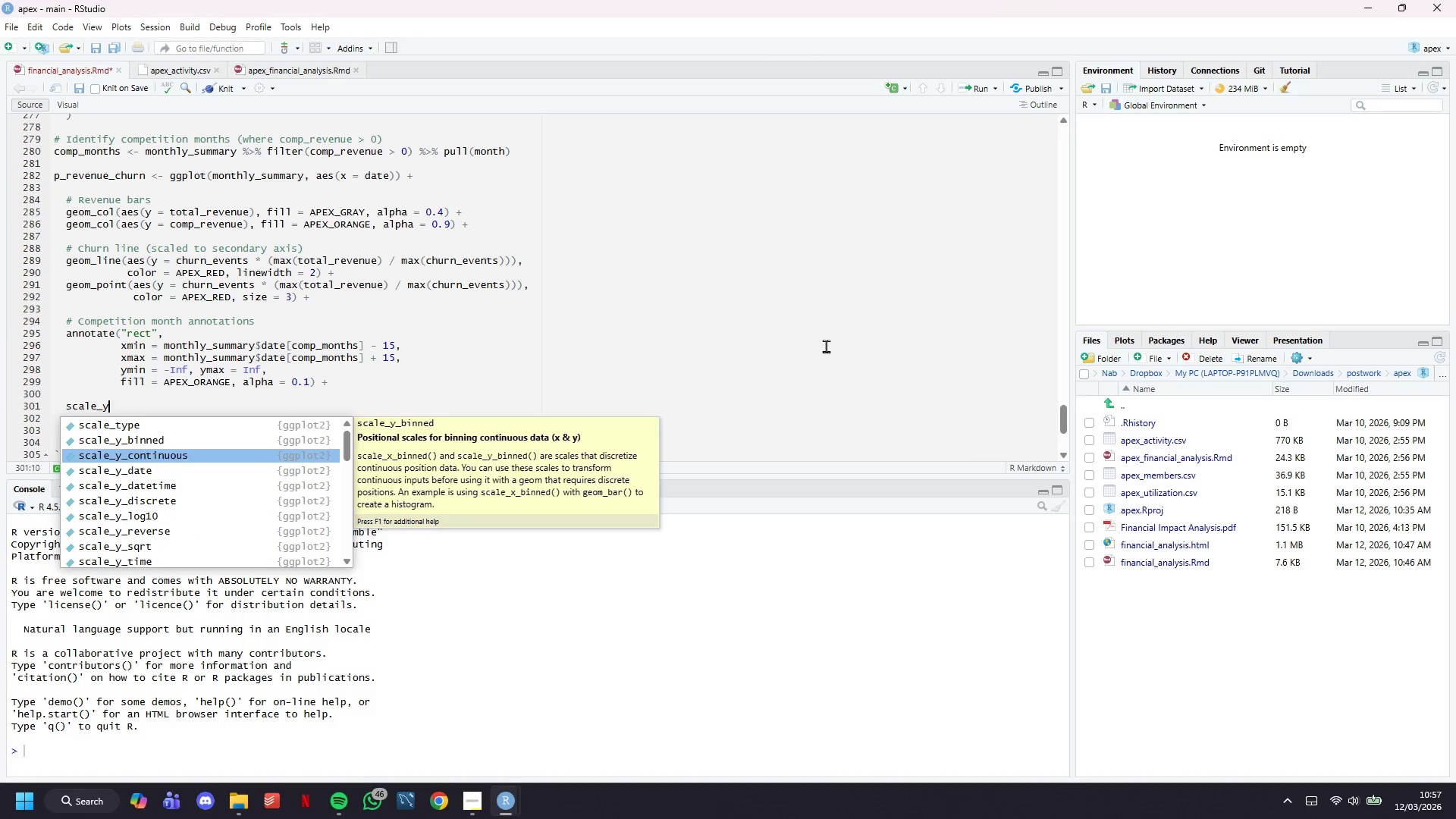 
key(Enter)
 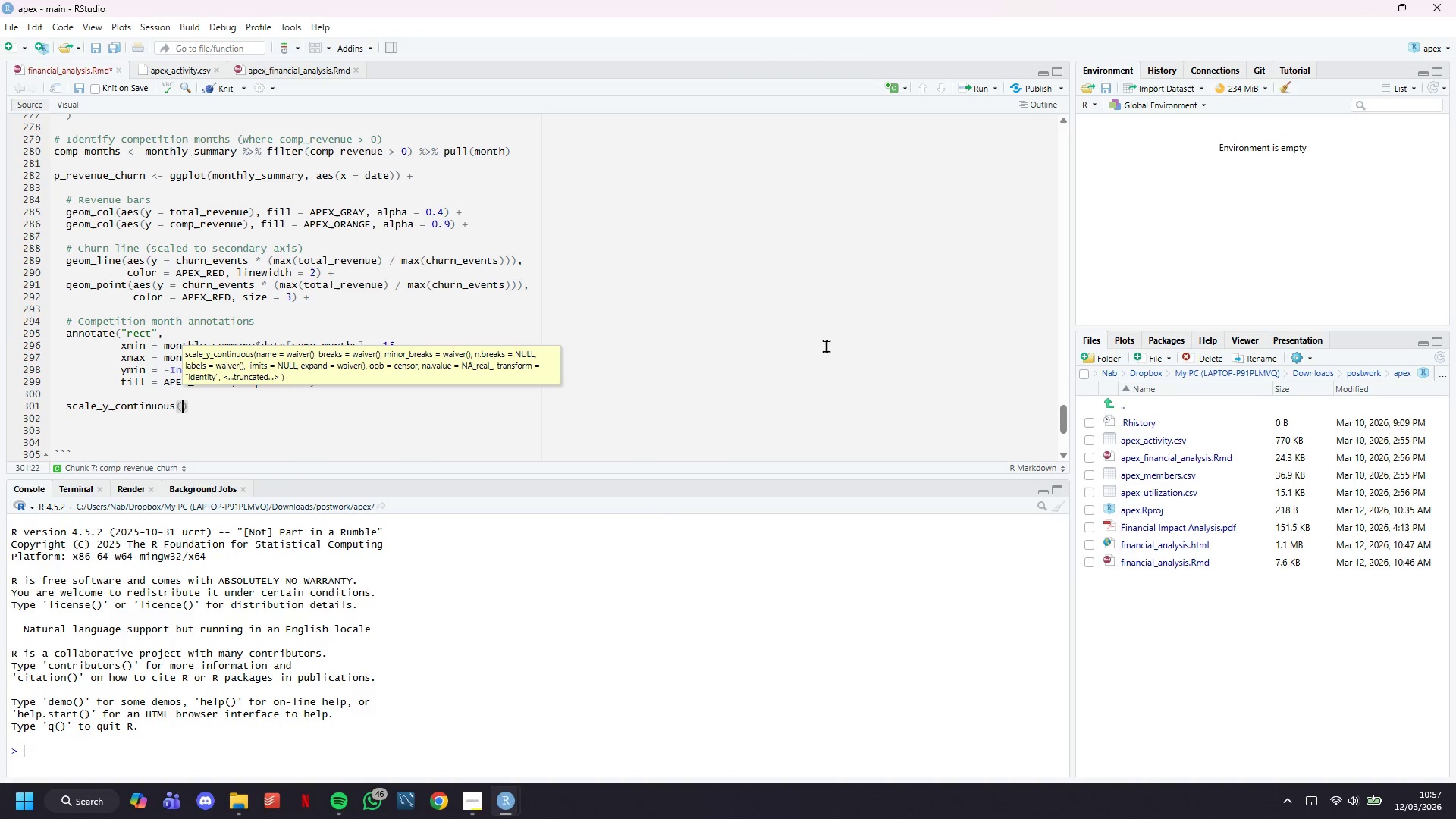 
key(Enter)
 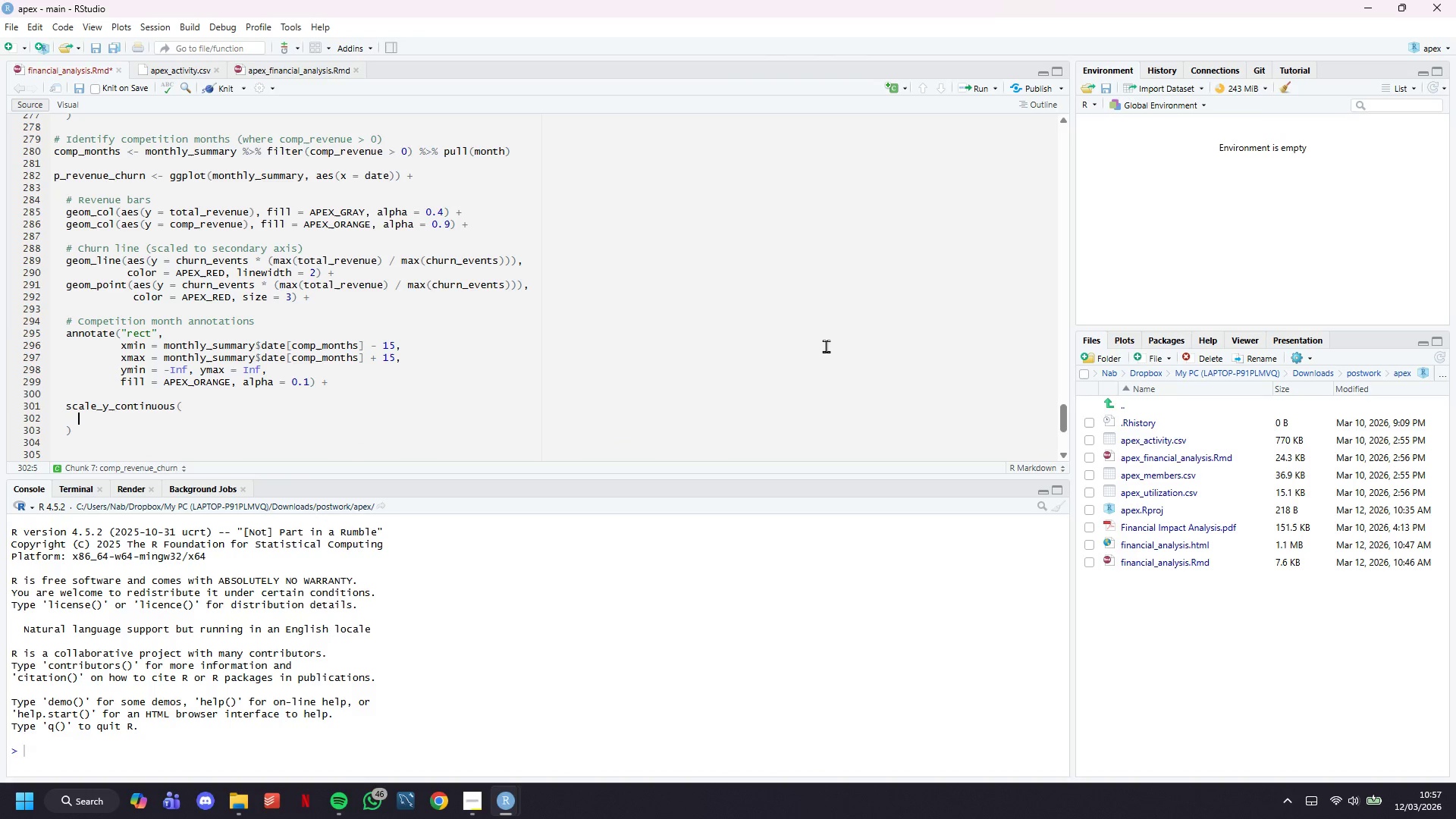 
type(name = " )
key(Backspace)
type(Revenue ($))
 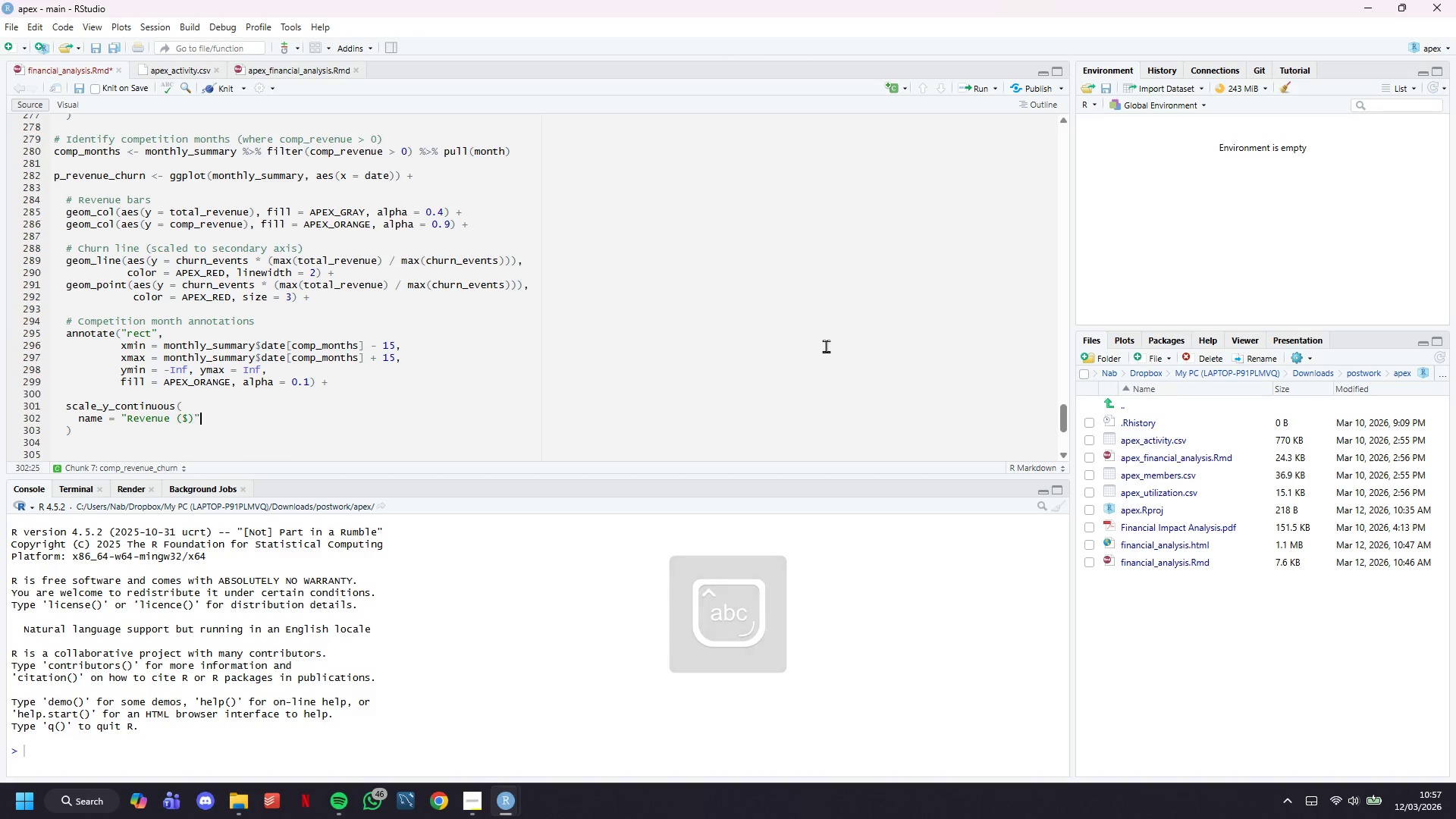 
 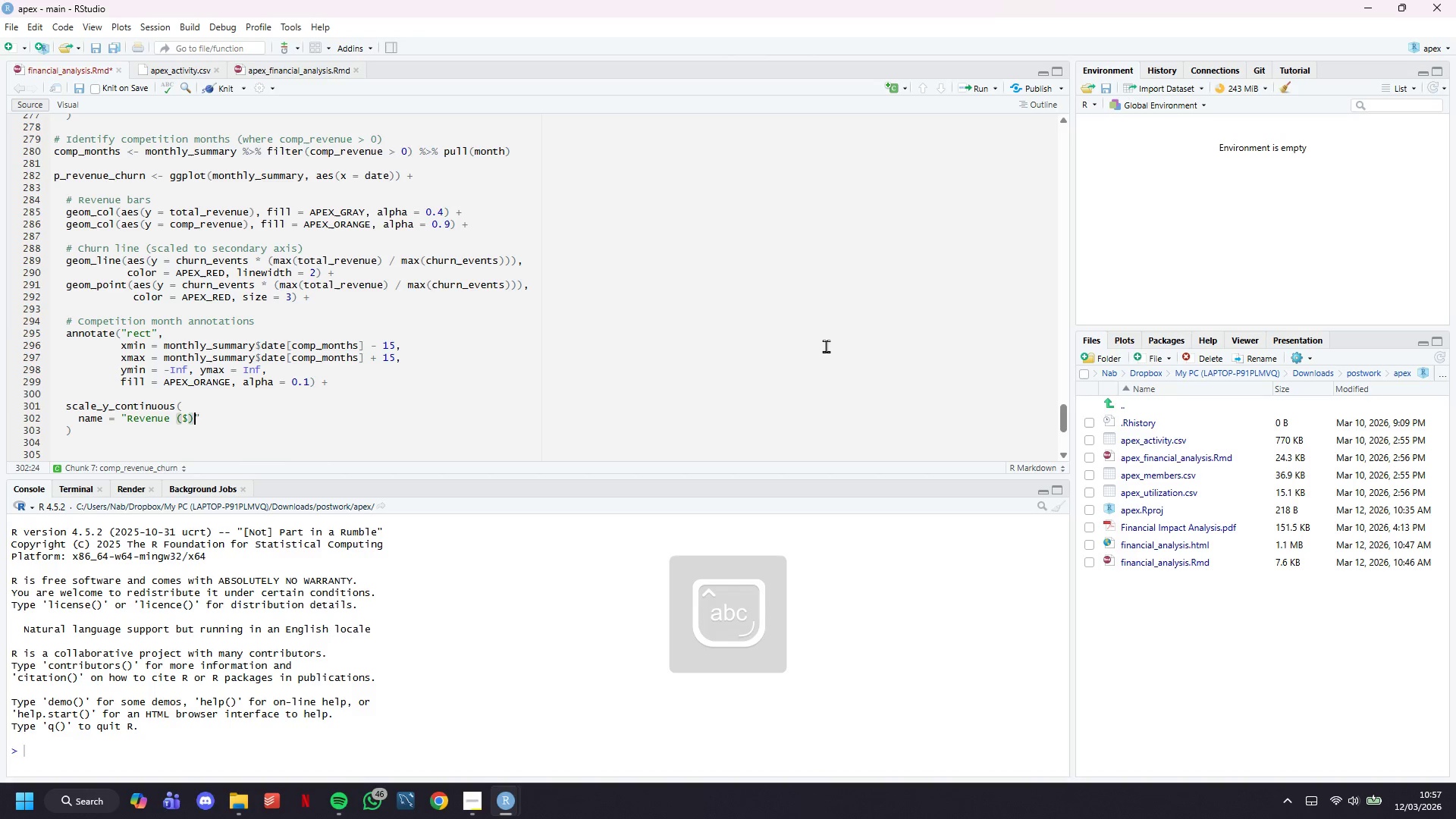 
key(ArrowRight)
 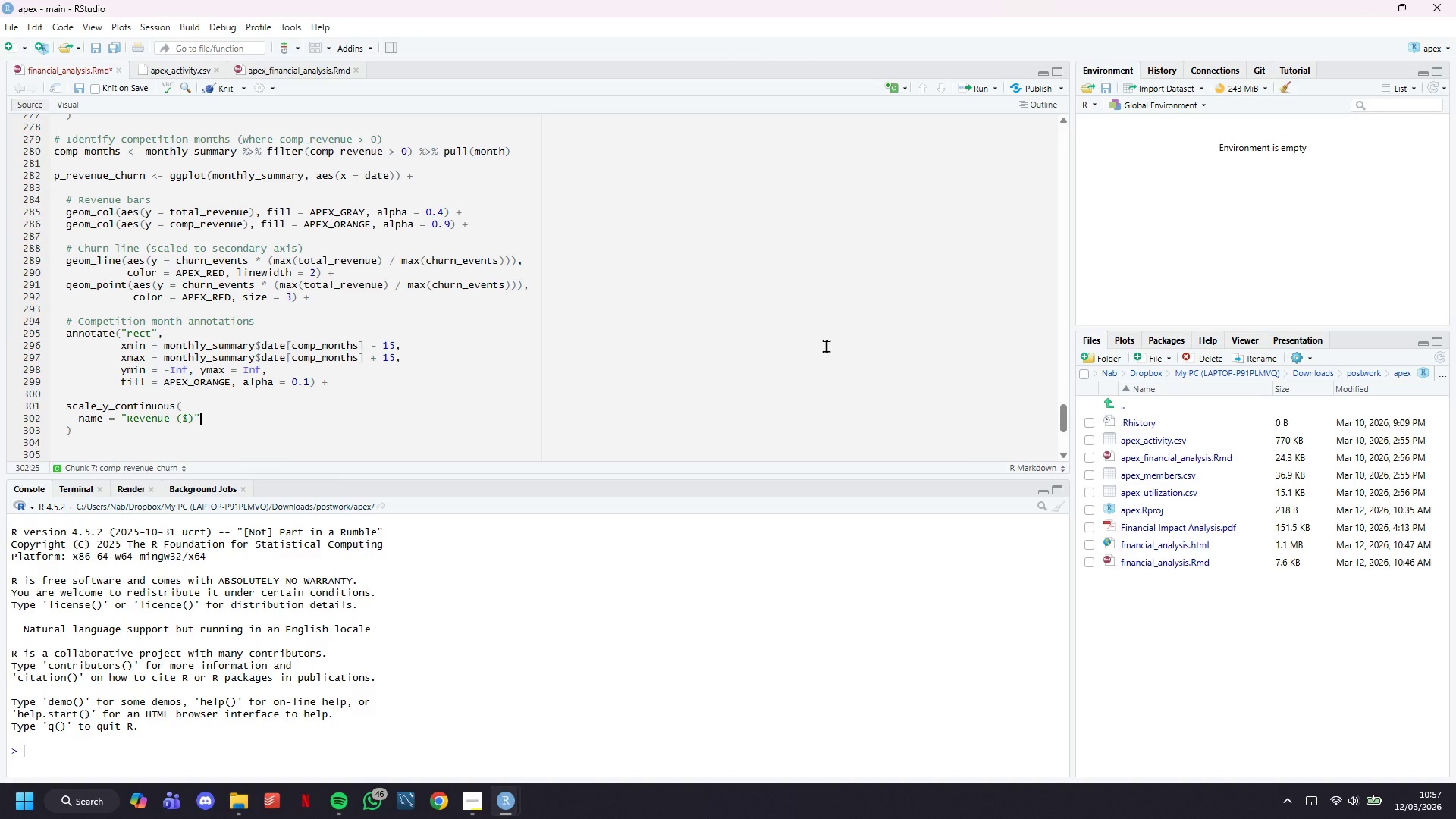 
key(Comma)
 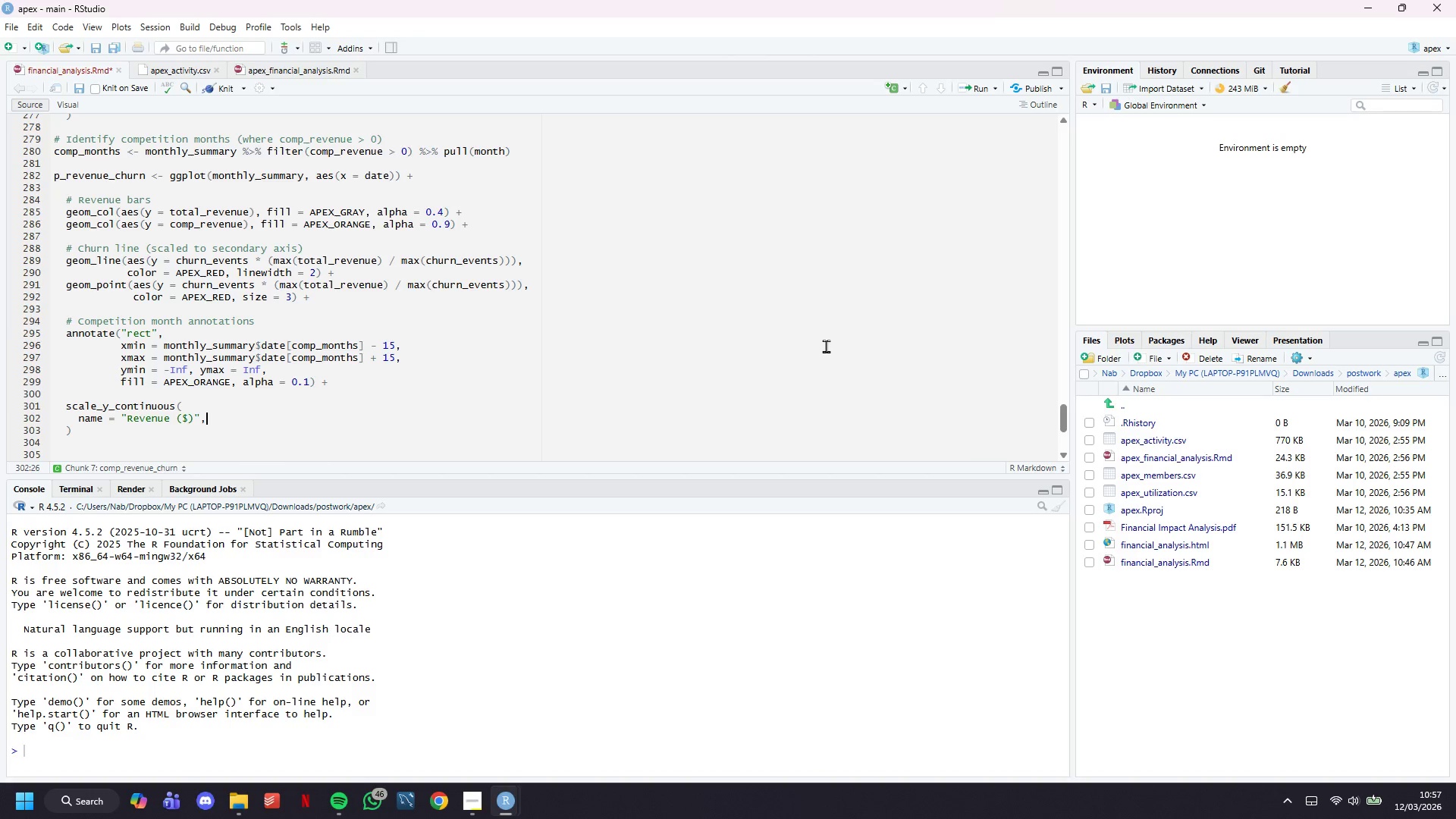 
key(Enter)
 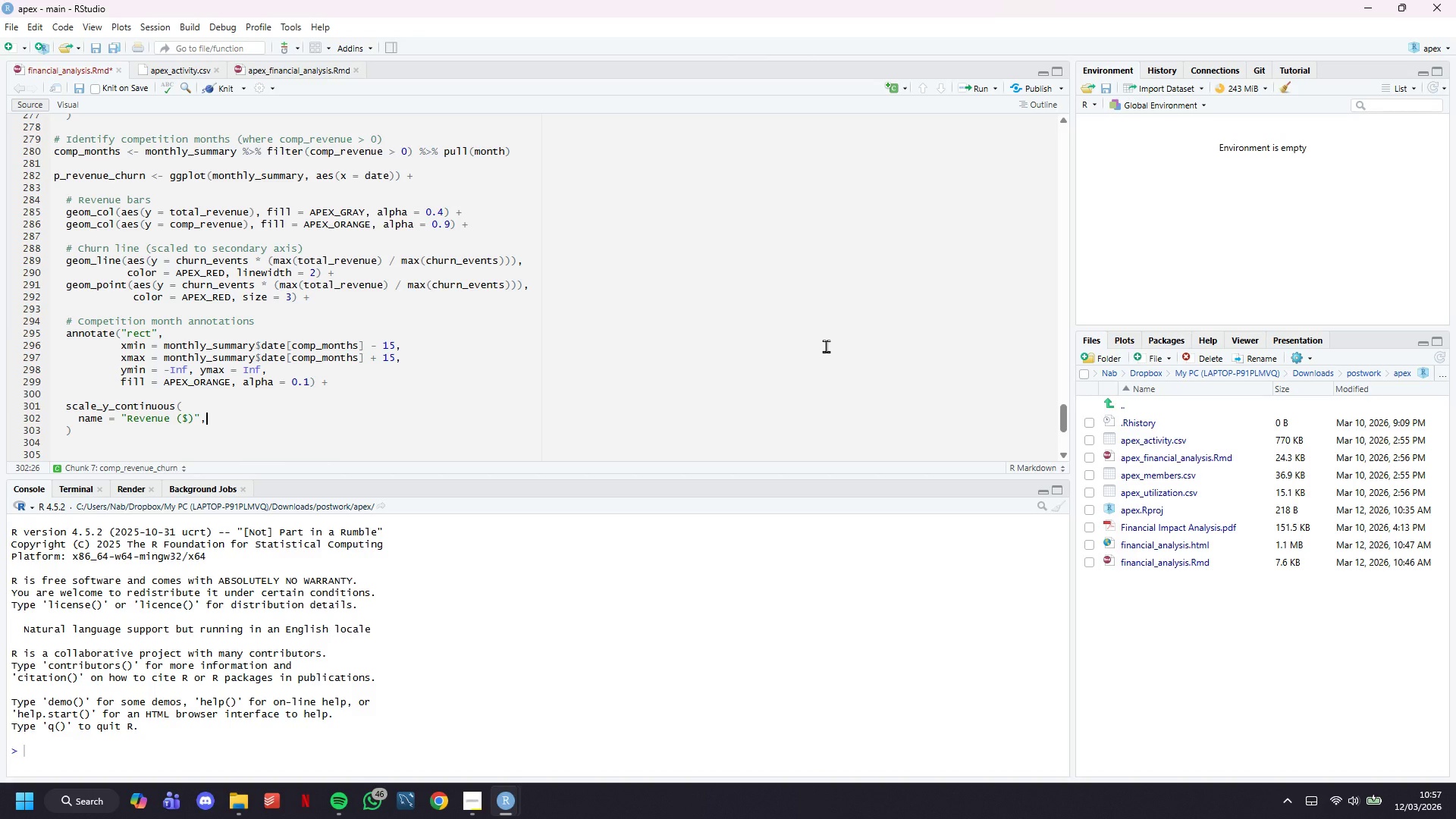 
type(labels = dollar)
 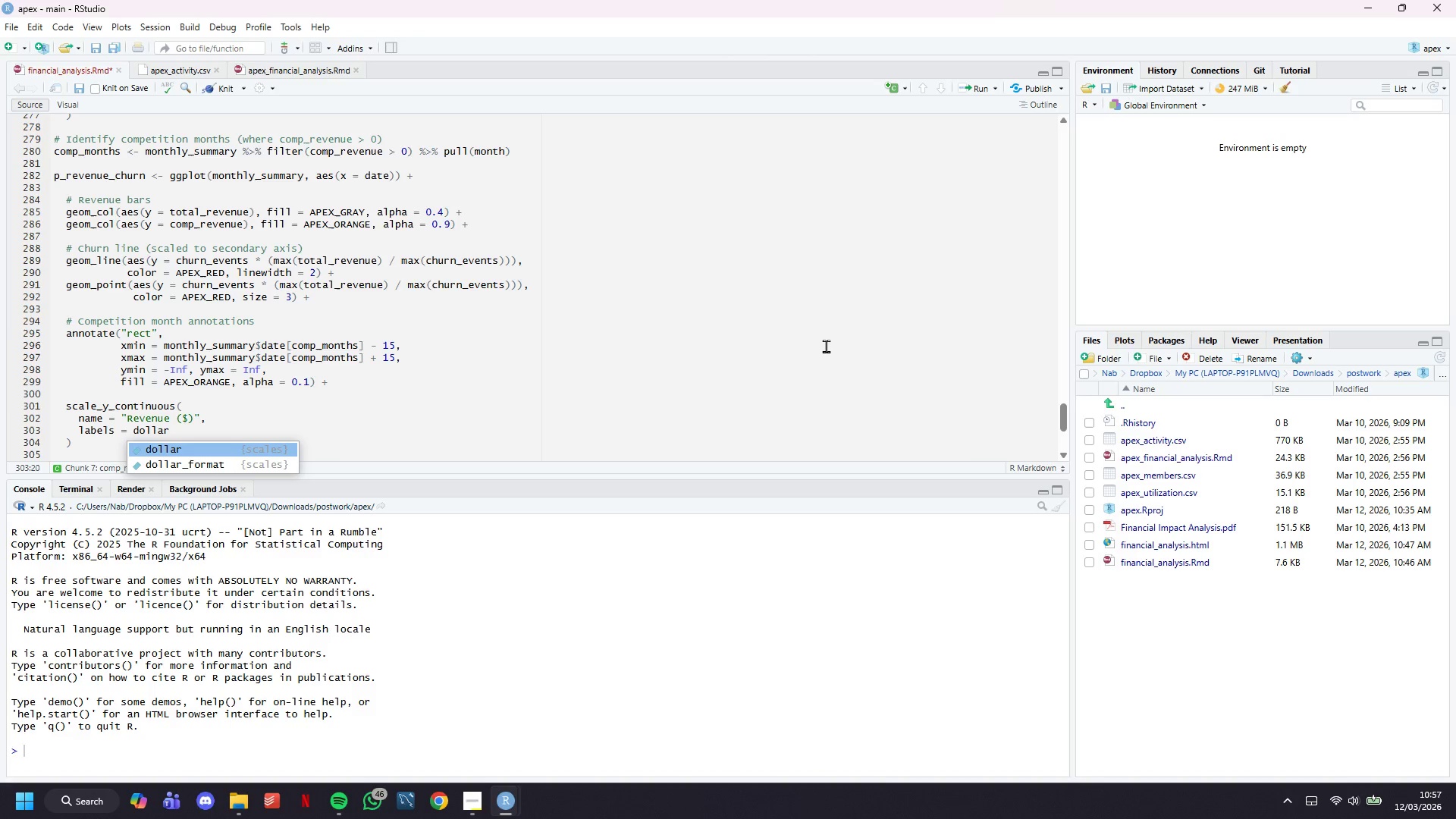 
key(ArrowDown)
 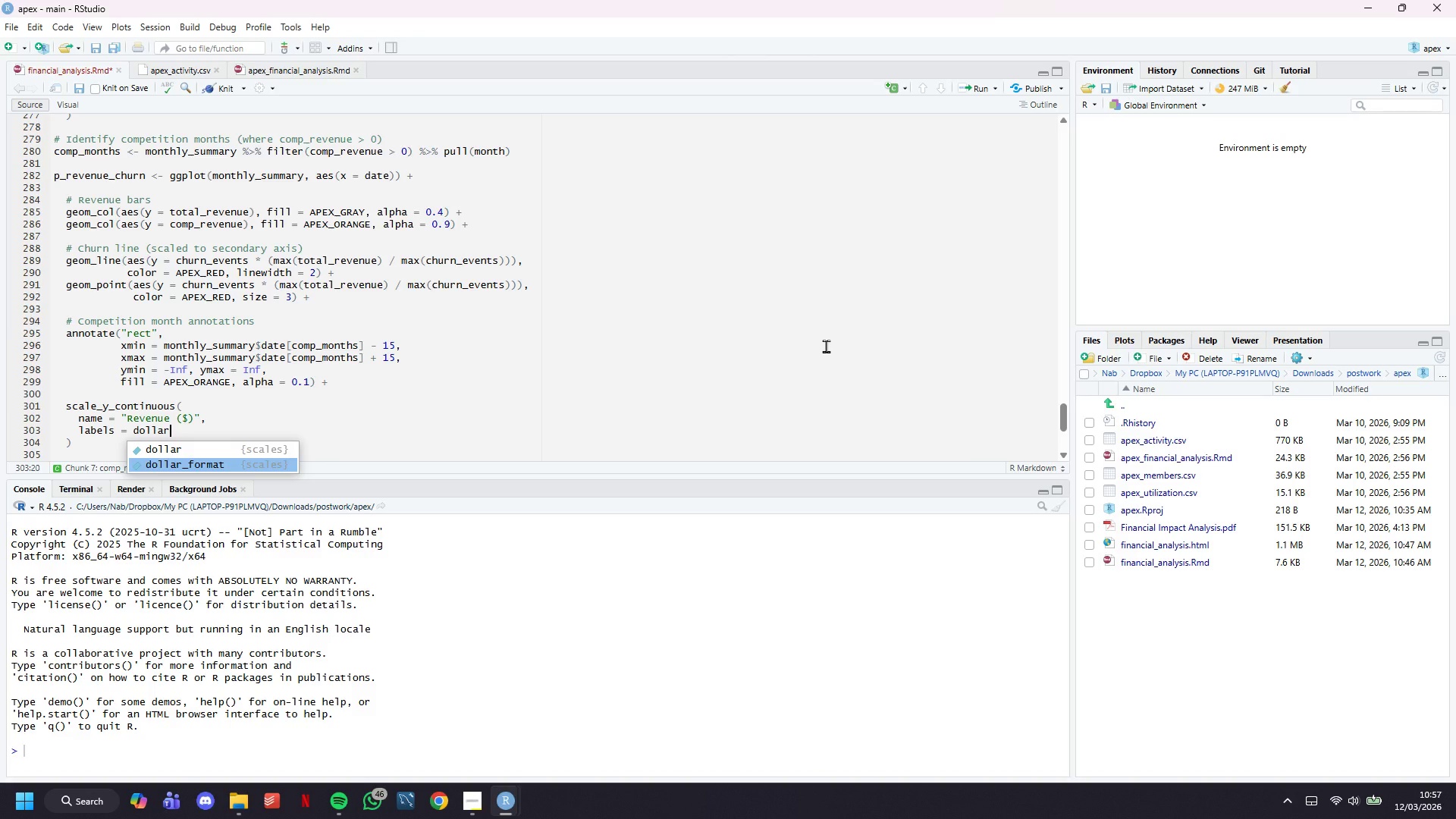 
key(Enter)
 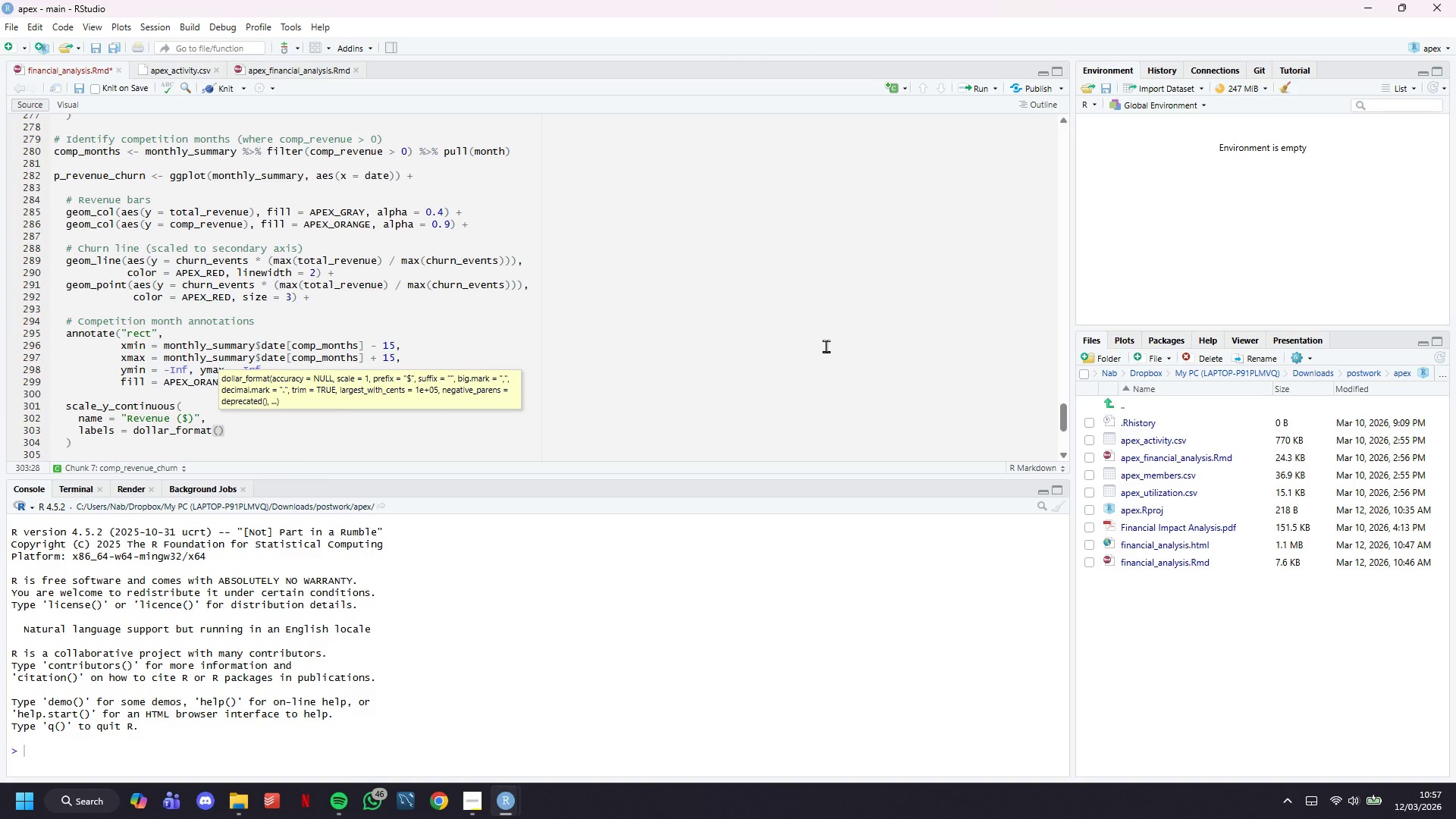 
key(ArrowRight)
 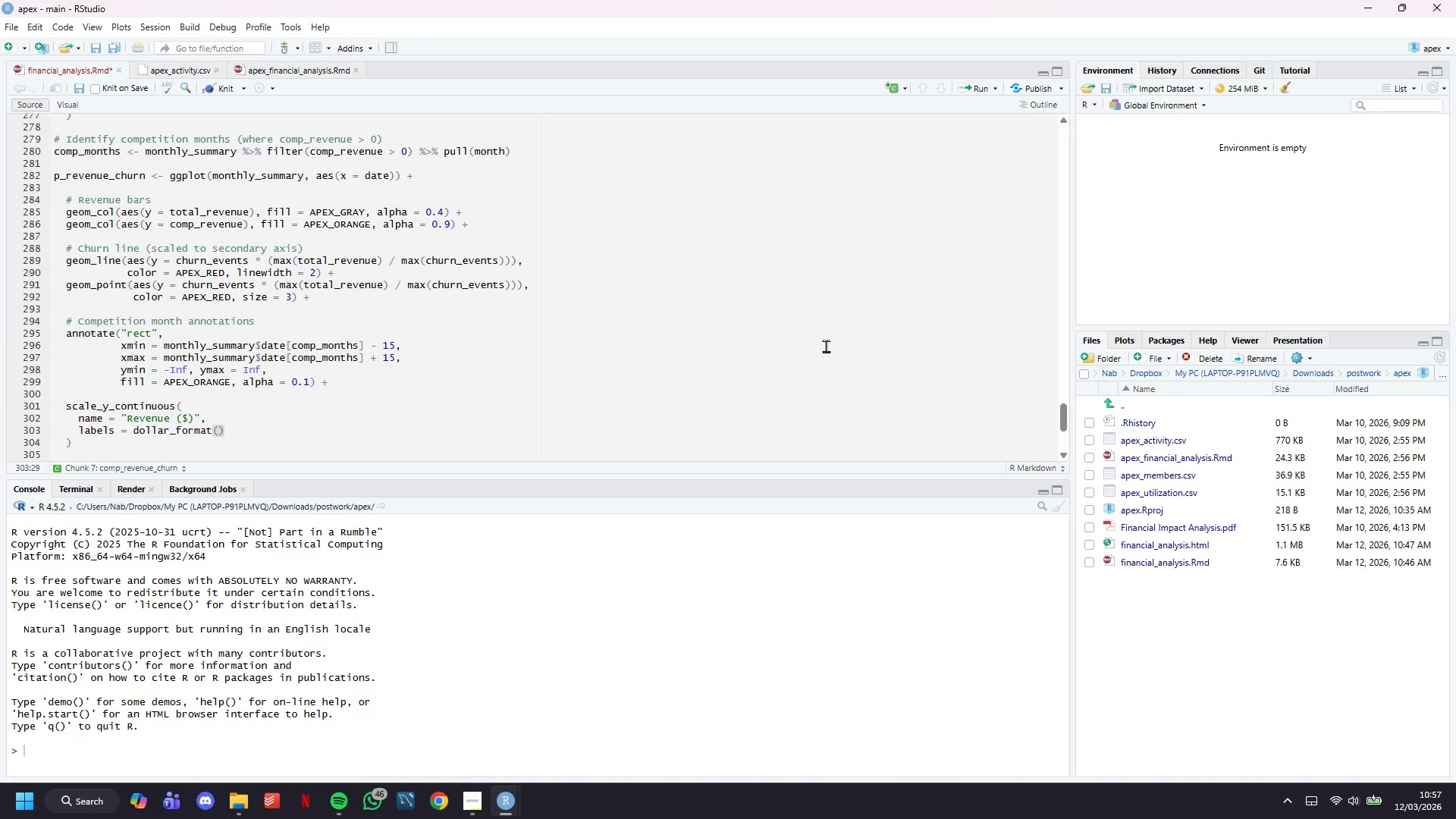 
key(Comma)
 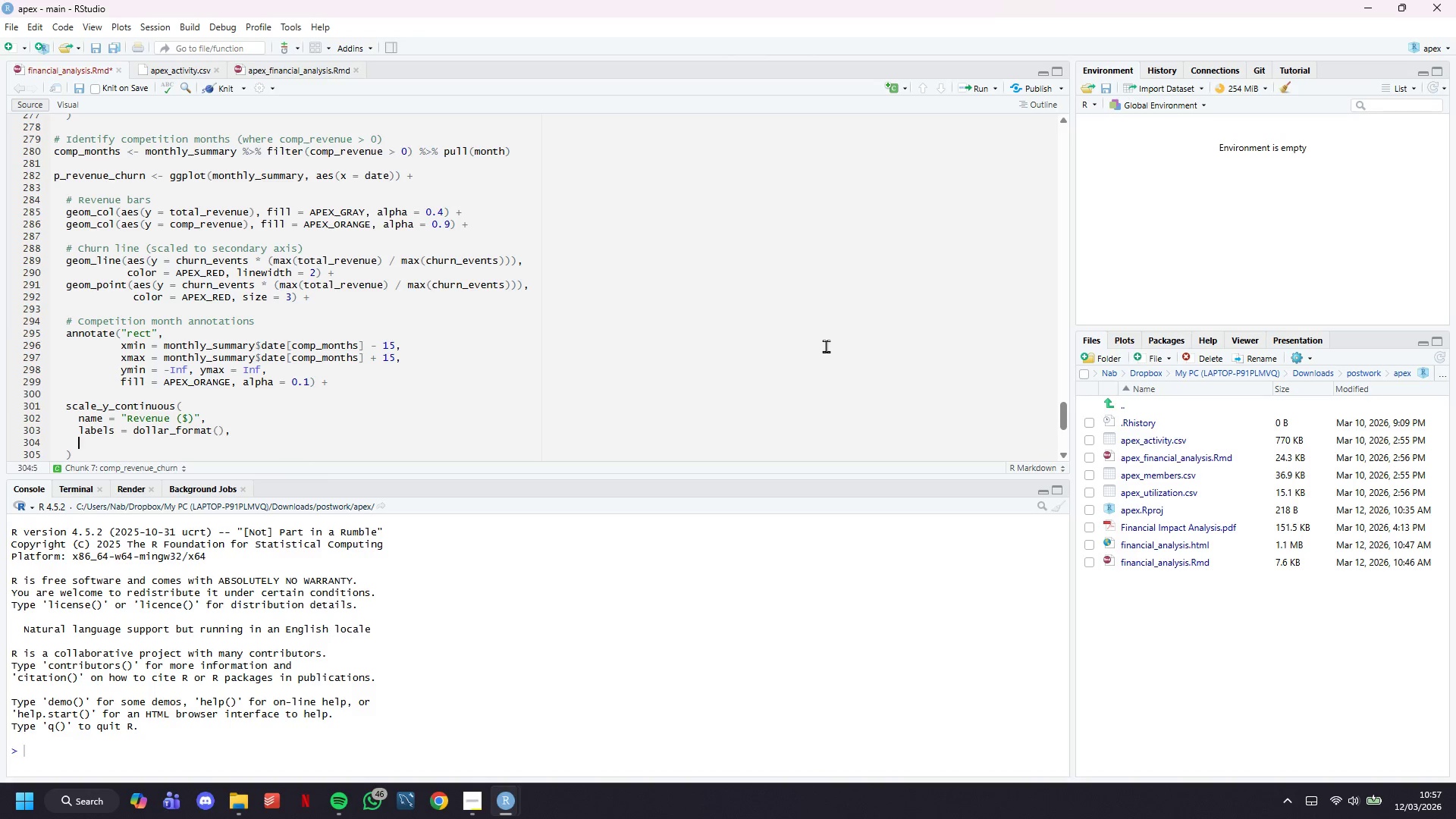 
key(Enter)
 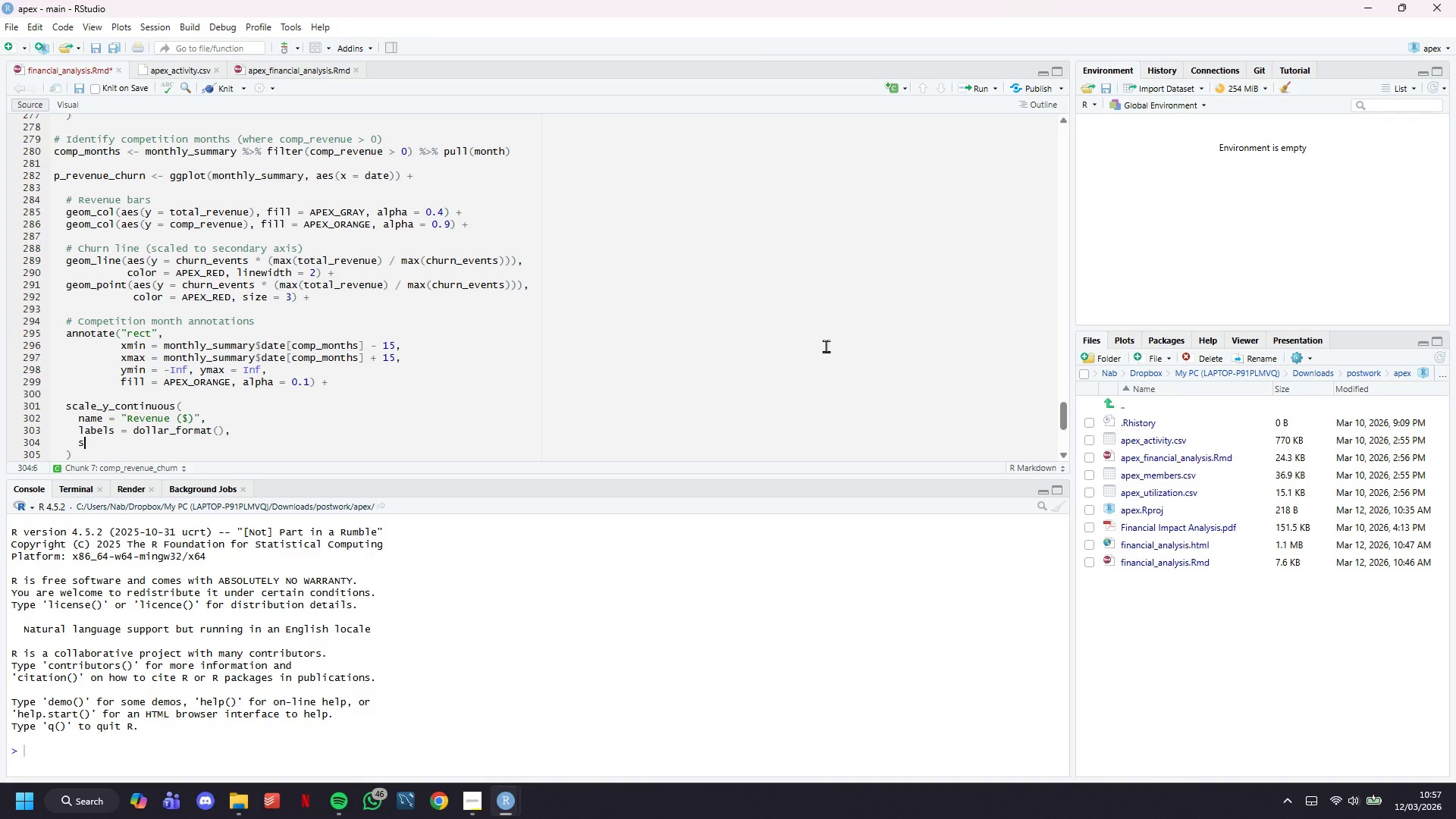 
type(sec.axis =s)
key(Backspace)
type( sec_axis )
key(Backspace)
type())
key(Backspace)
type(()
 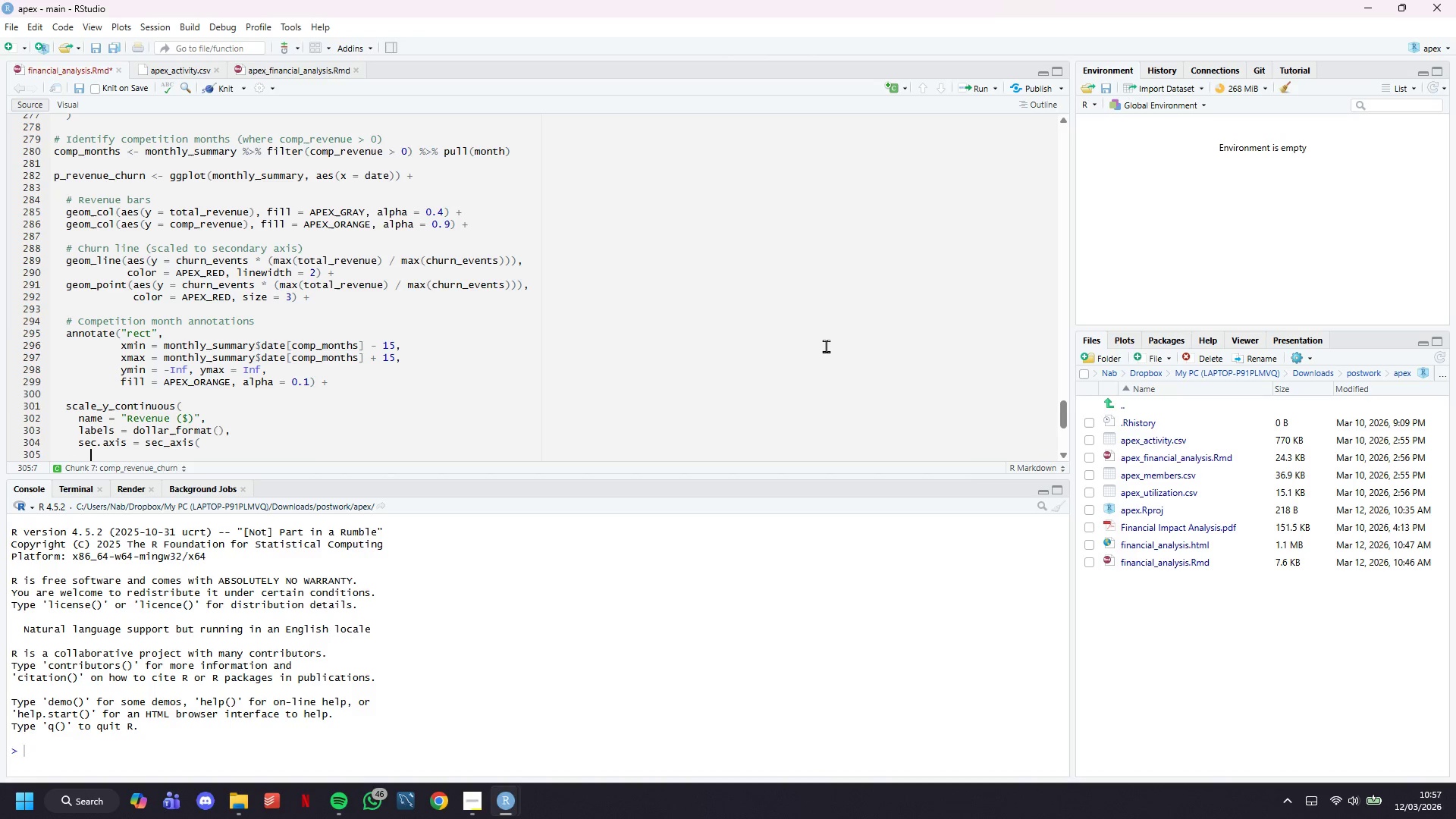 
 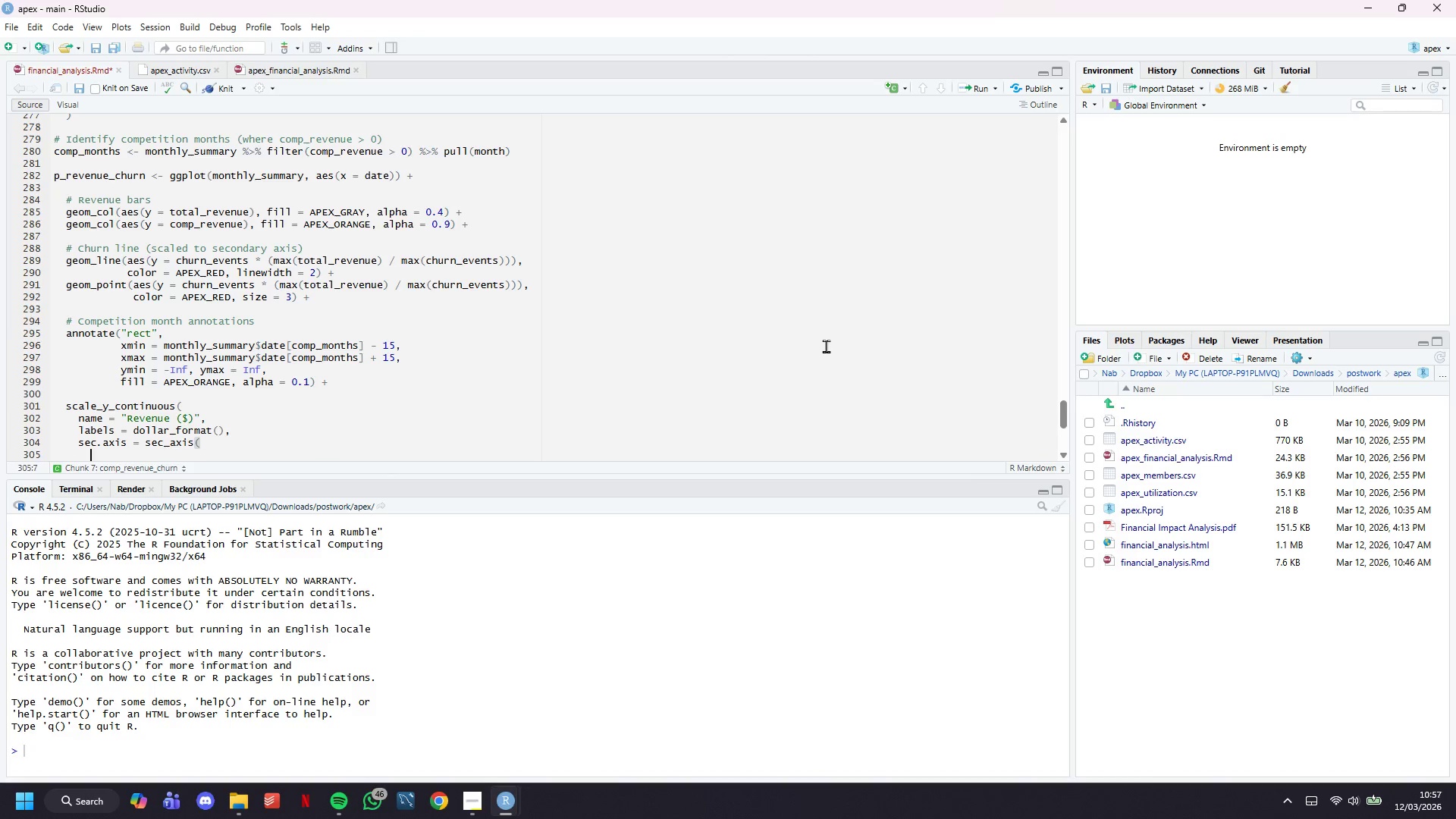 
key(Enter)
 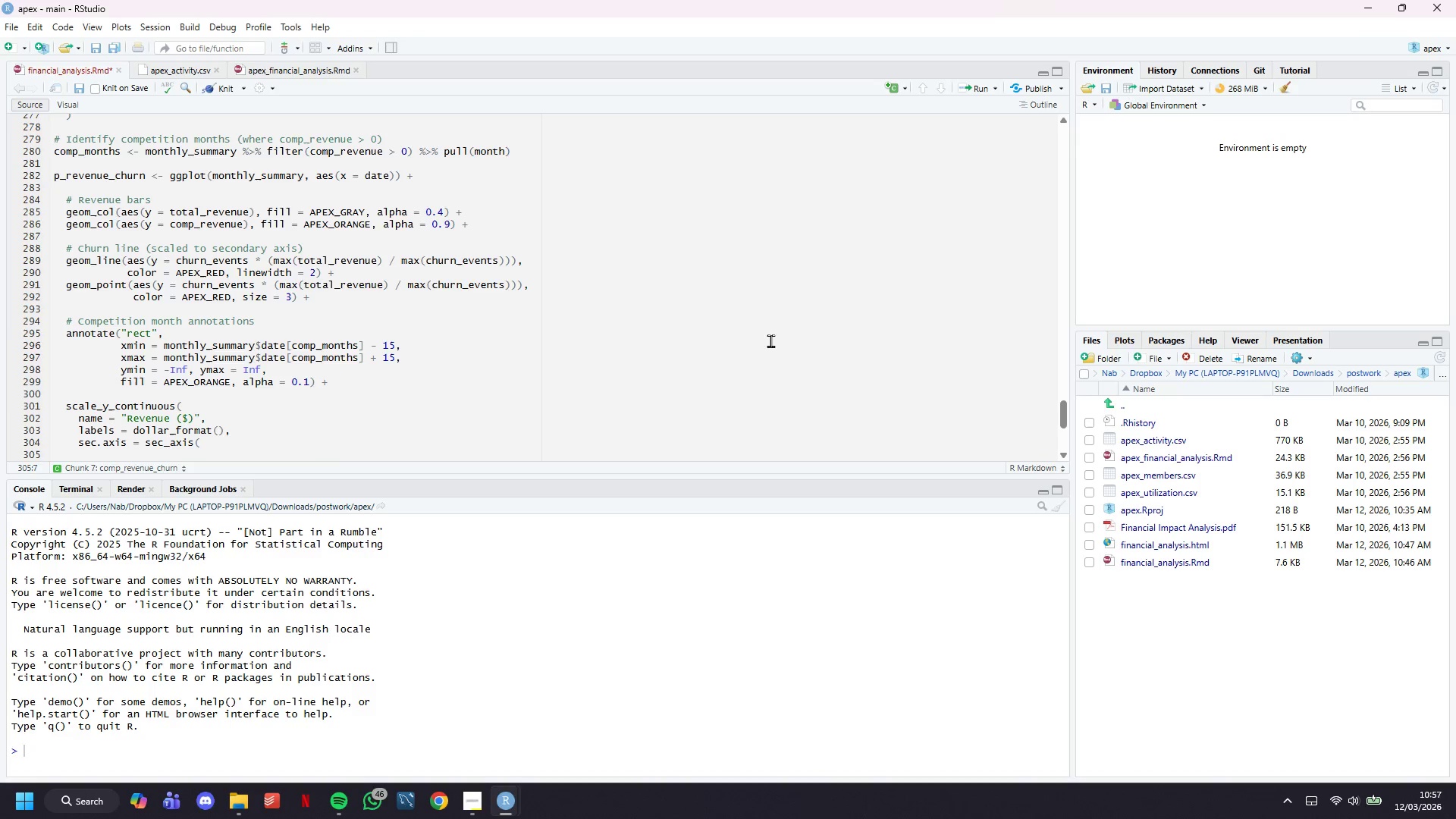 
scroll: coordinate [680, 205], scroll_direction: down, amount: 4.0
 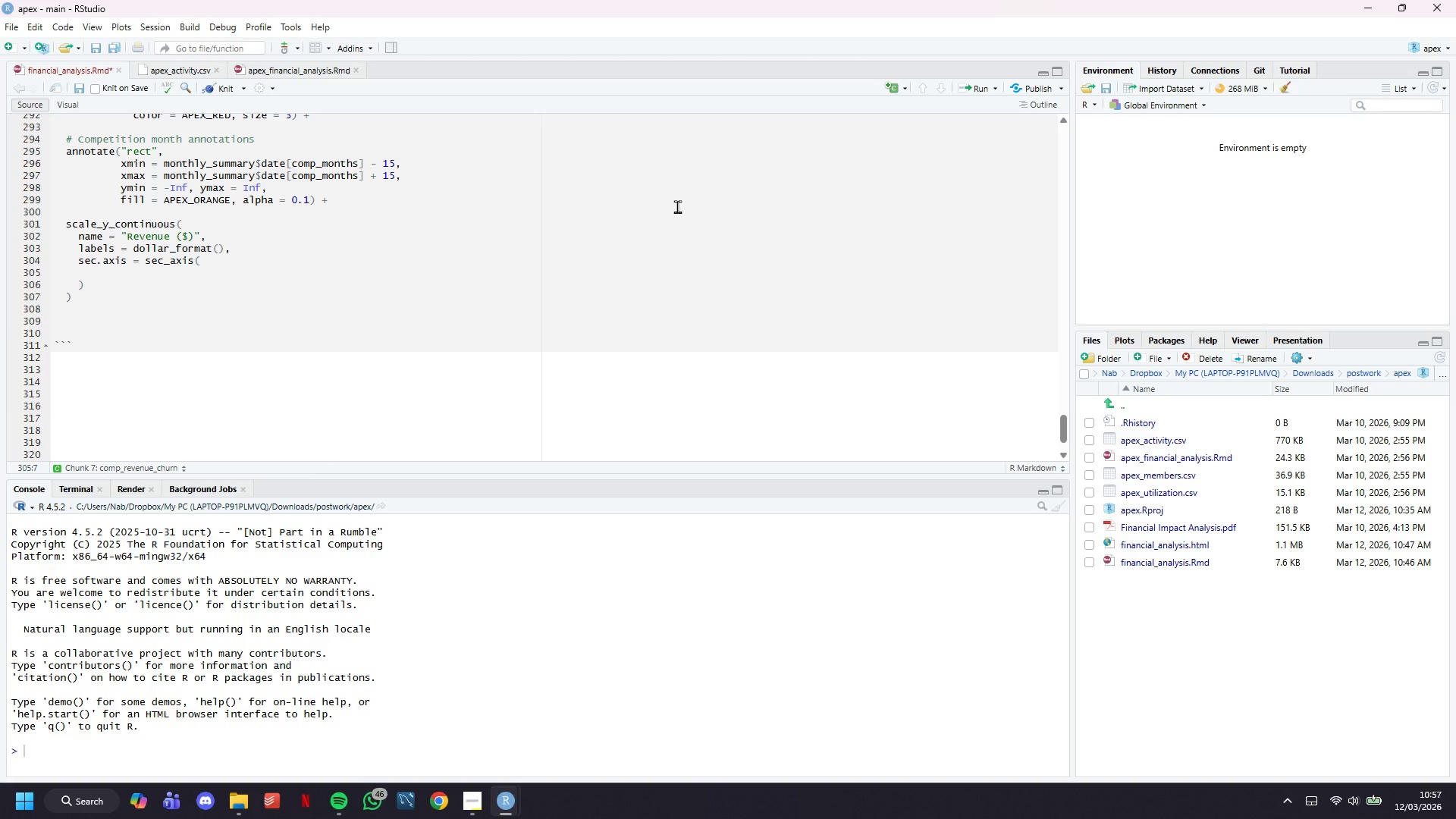 
type(trans = ~ . / (max(monthly_summary$total_ree)
key(Backspace)
type(venue)
 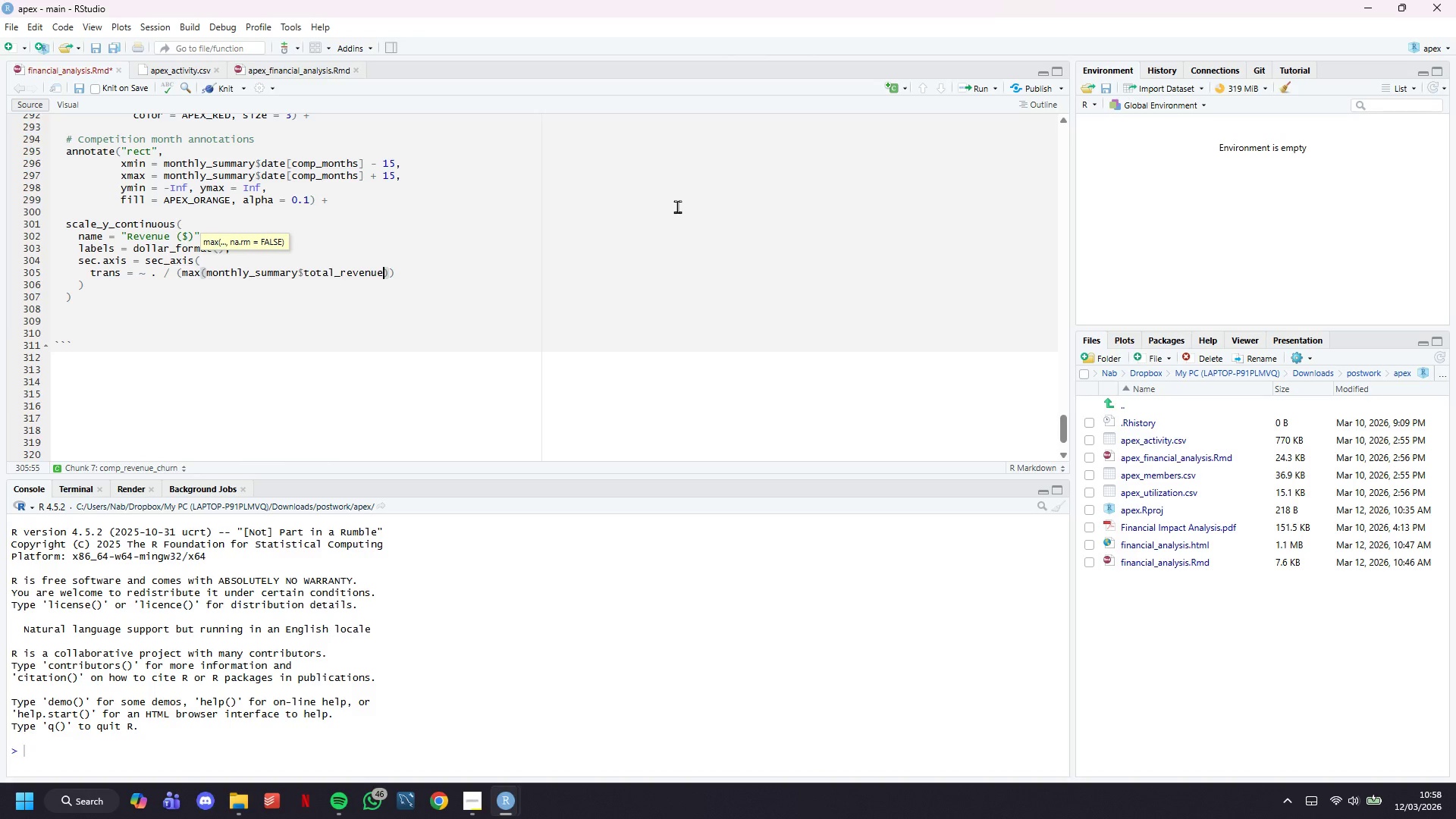 
key(ArrowRight)
 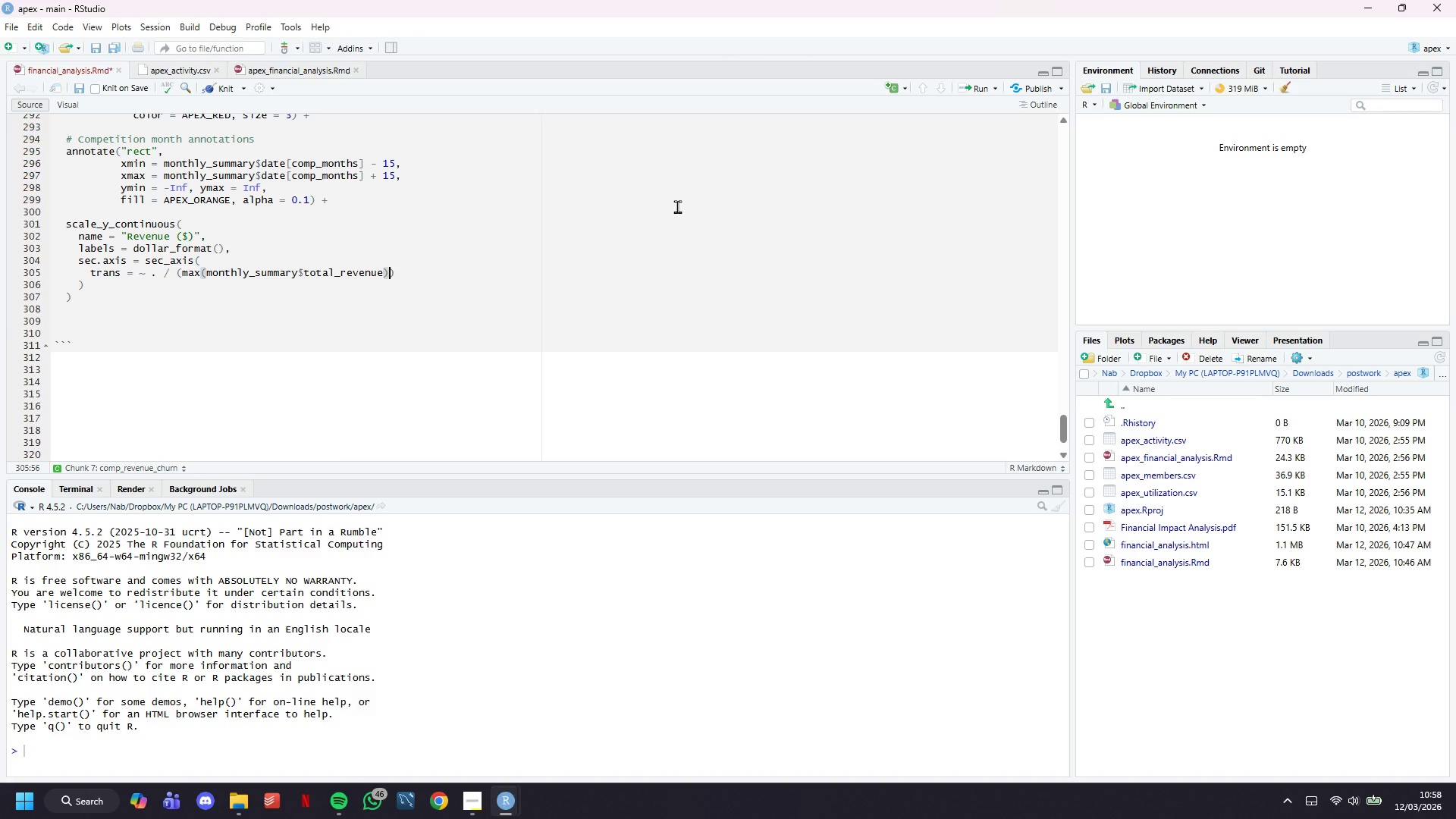 
type( / max(monthly_summary$churn_events)
 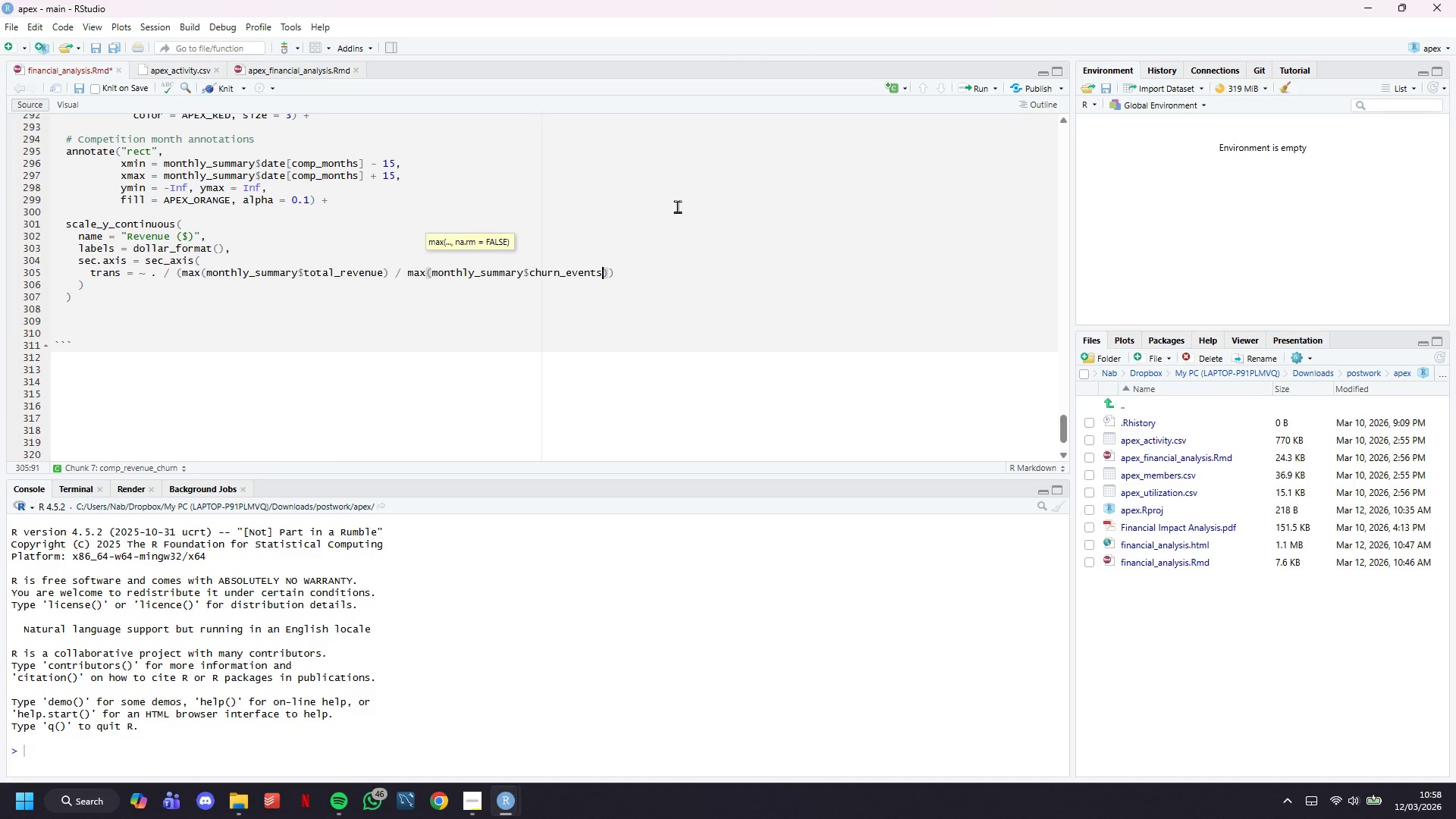 
key(ArrowRight)
 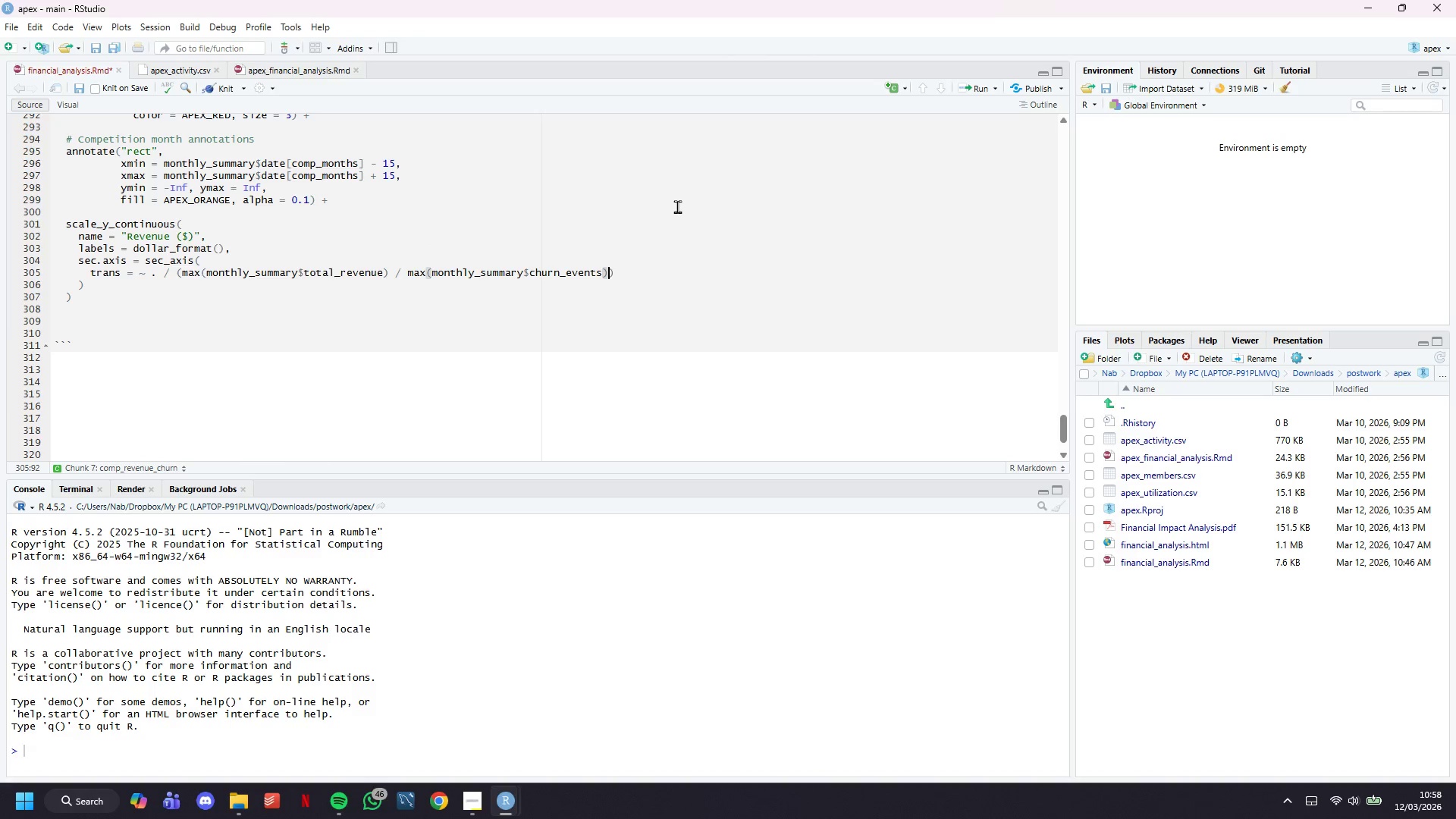 
key(ArrowRight)
 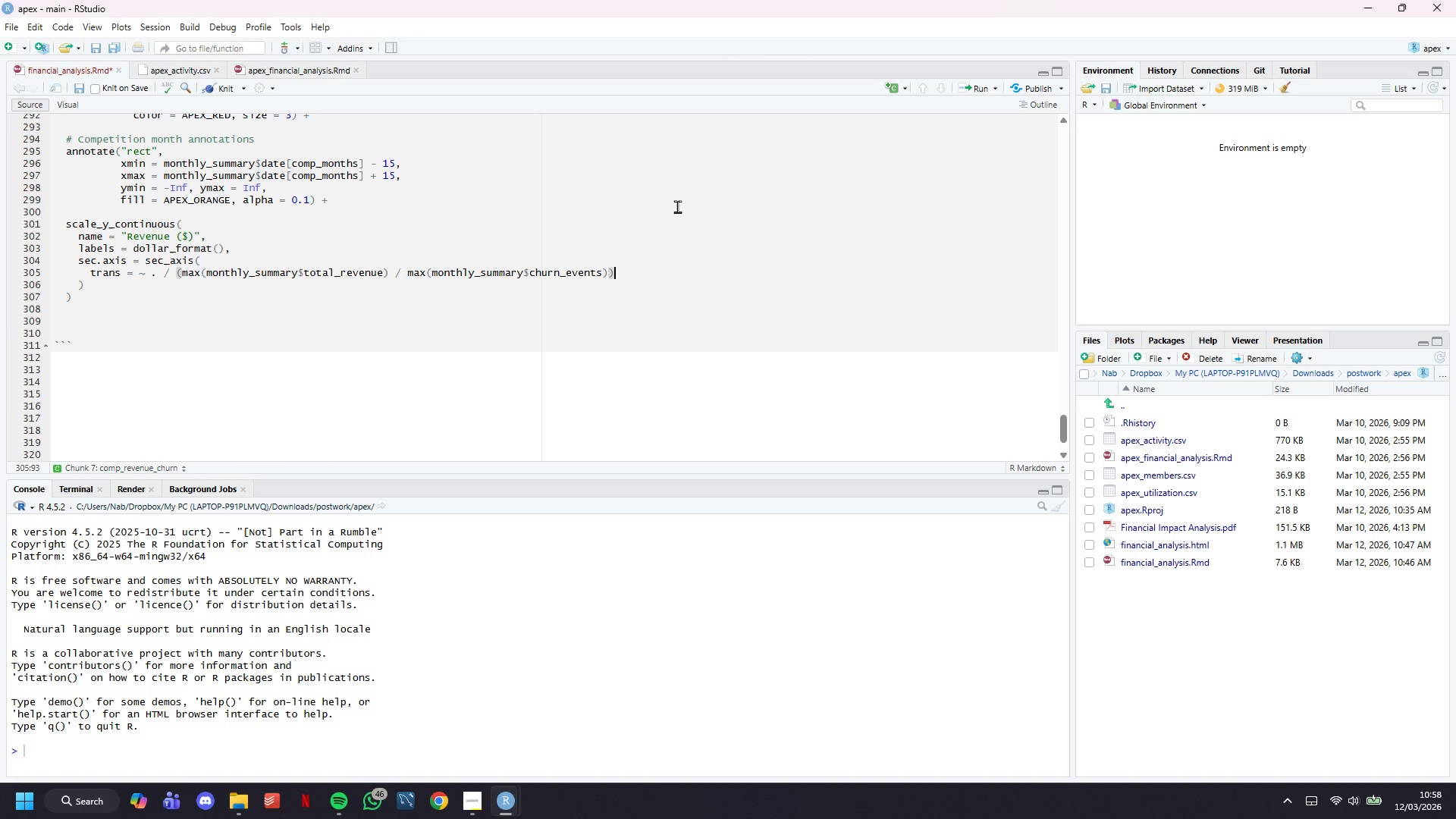 
key(Comma)
 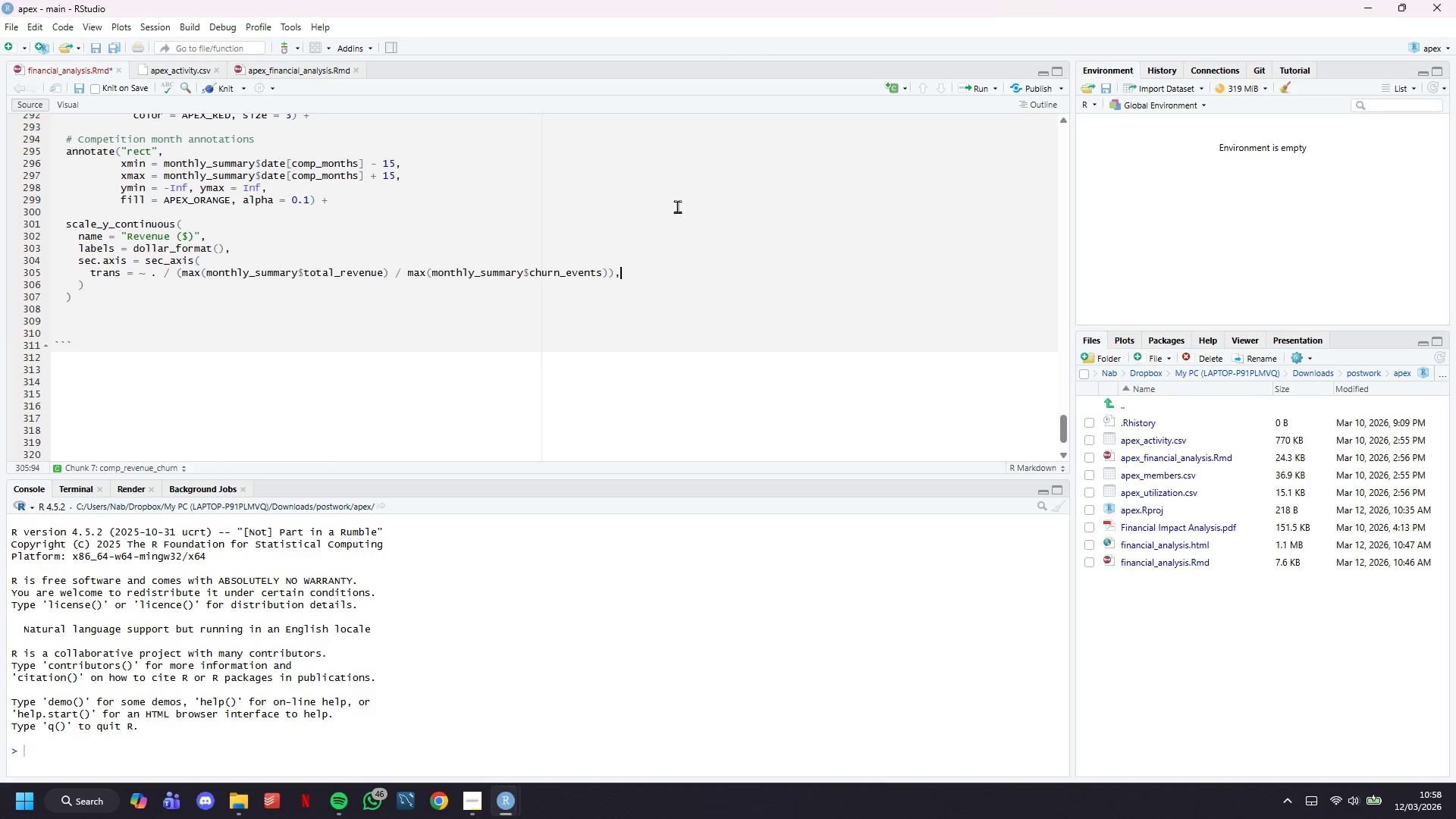 
key(Enter)
 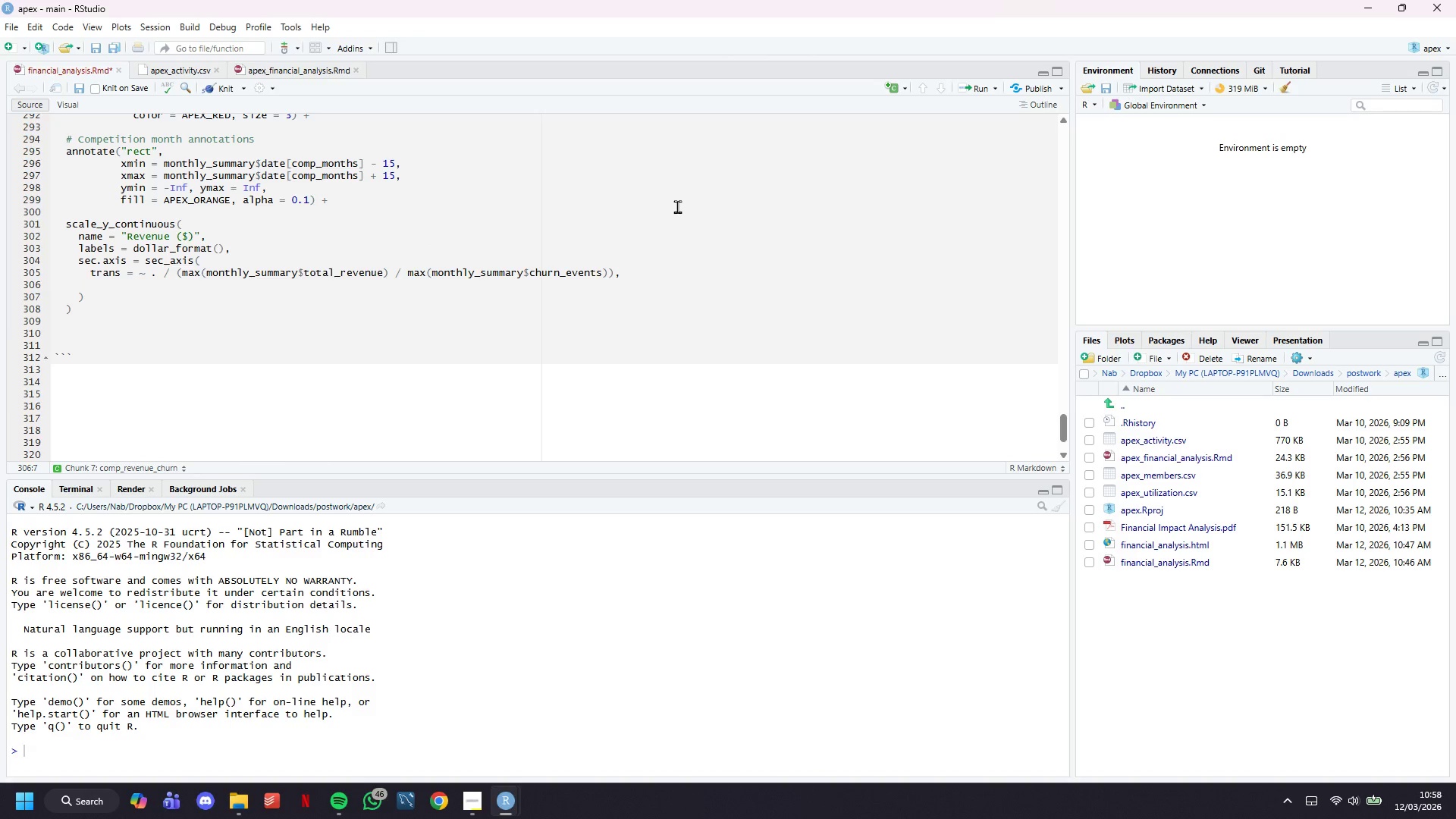 
type(name = "Churn Events (members))
 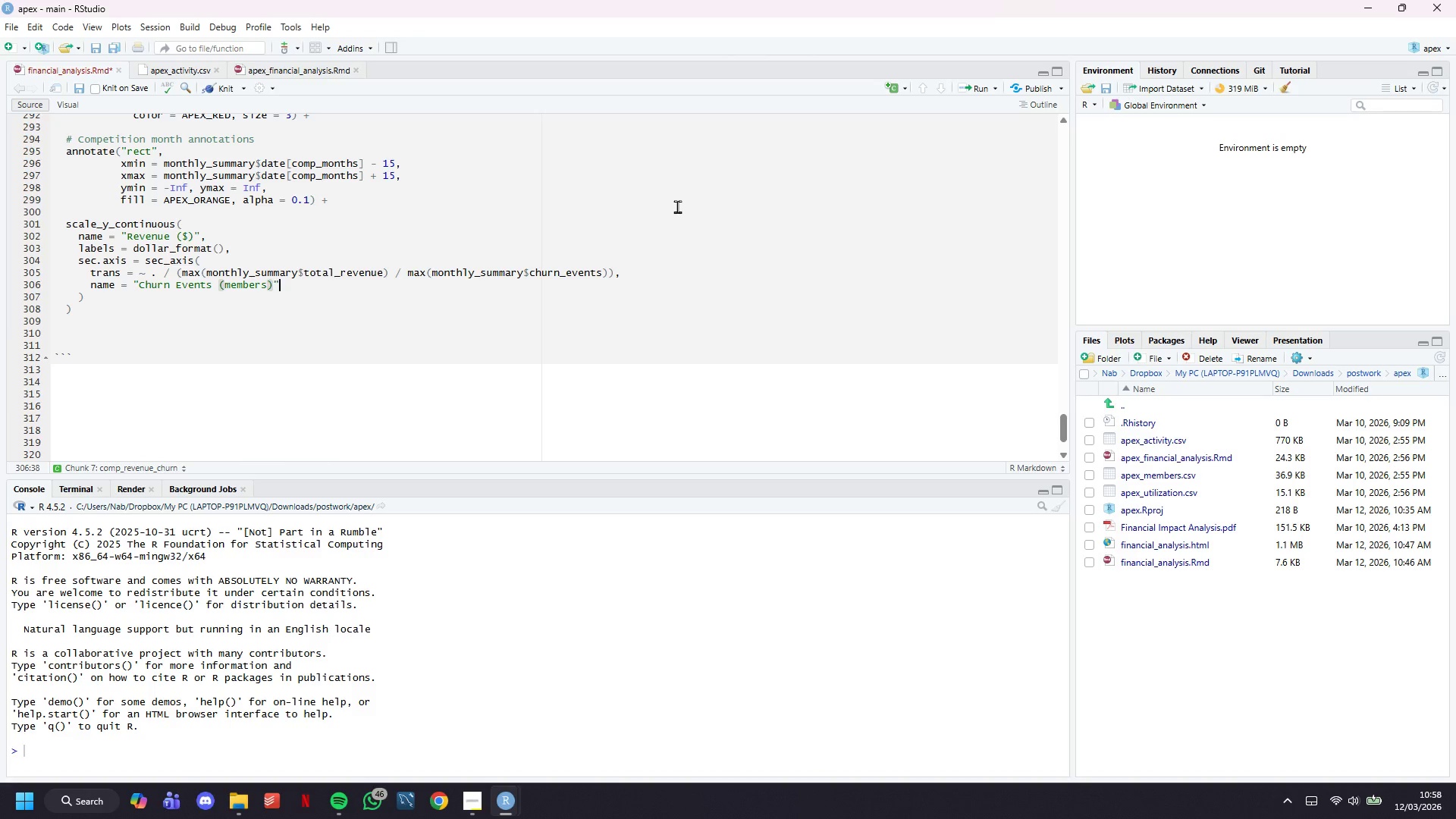 
key(ArrowRight)
 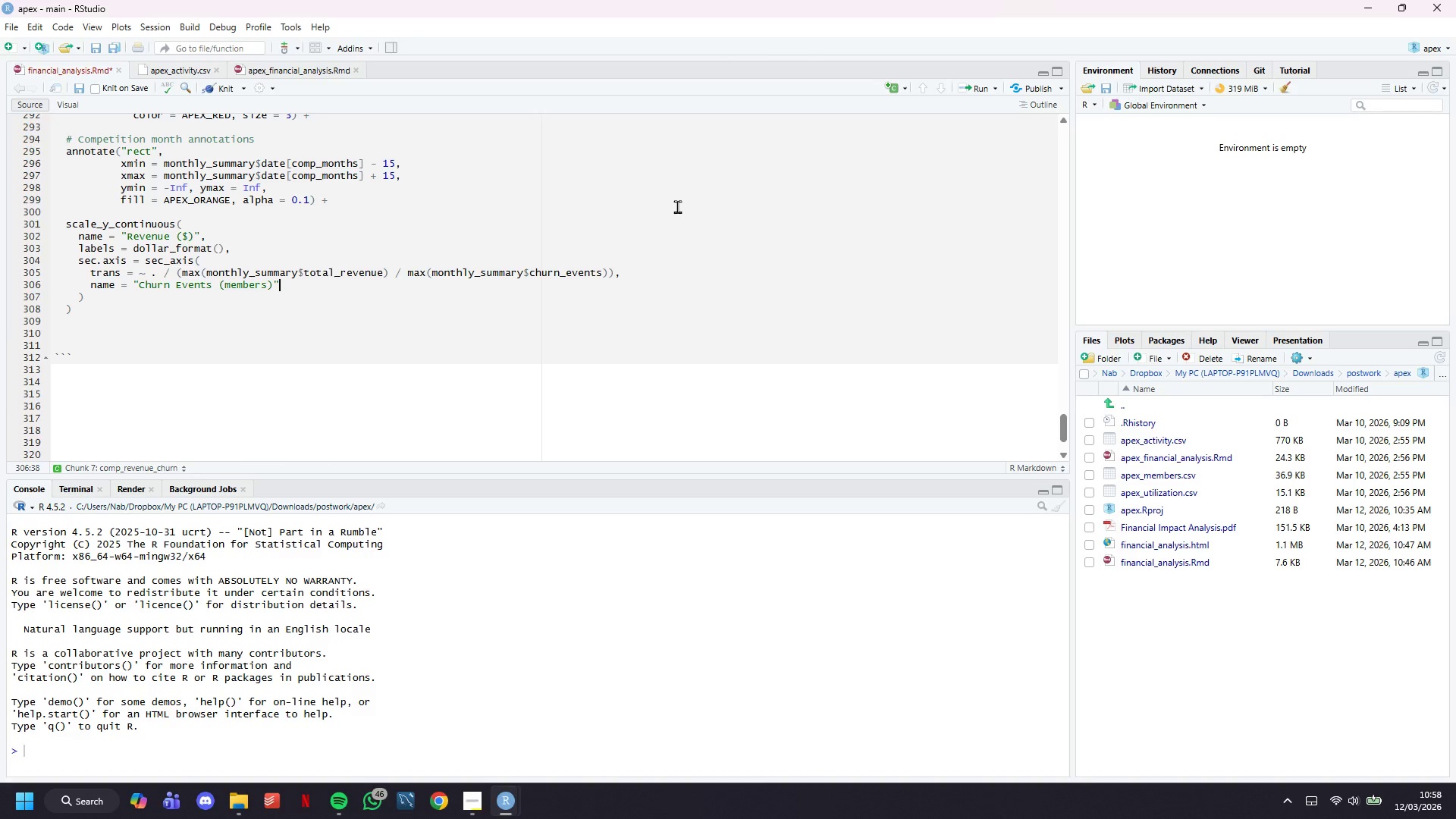 
key(Comma)
 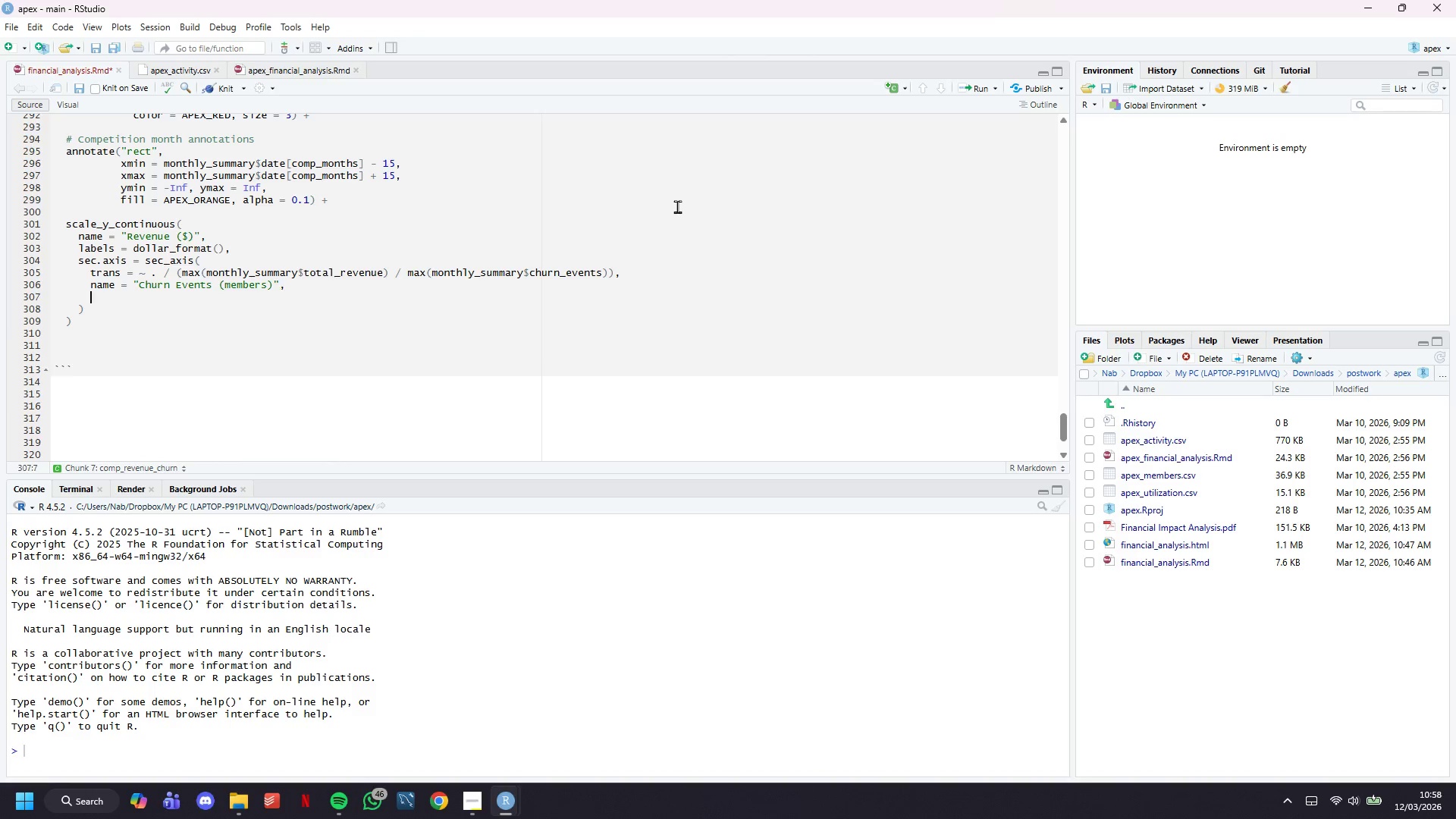 
key(Enter)
 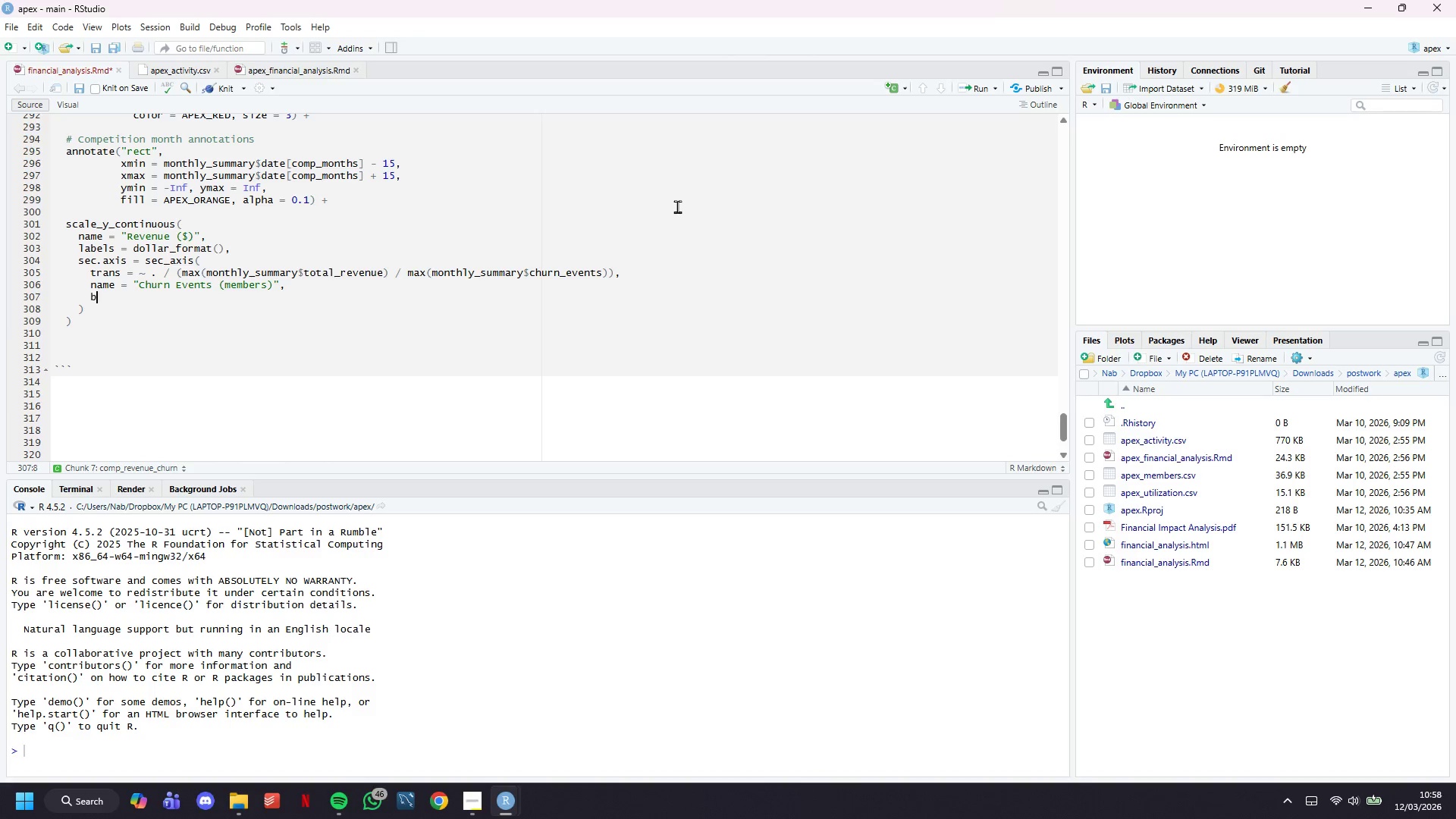 
type(breaks = seq(0, 30, 5)
 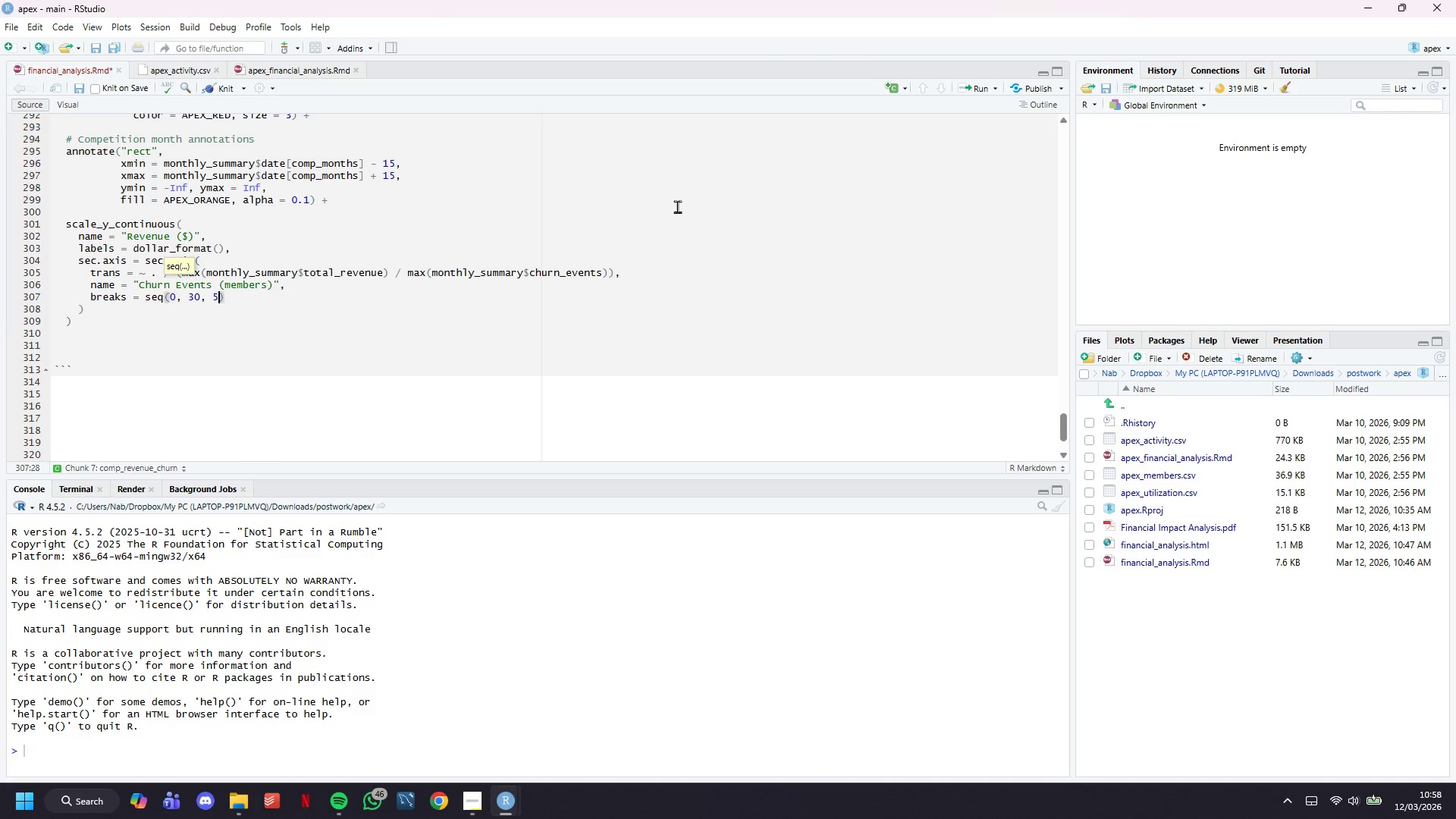 
key(ArrowRight)
 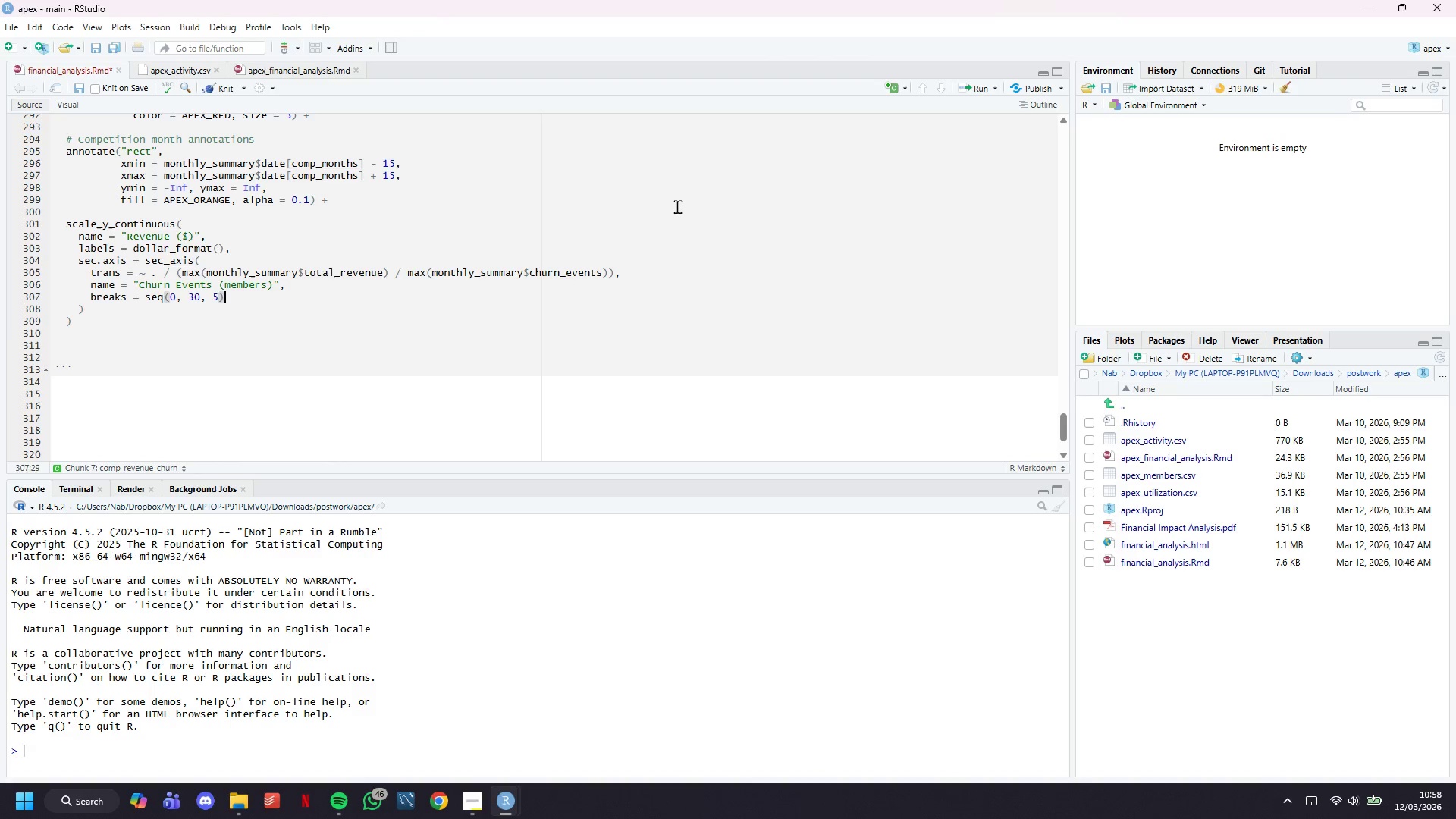 
key(ArrowDown)
 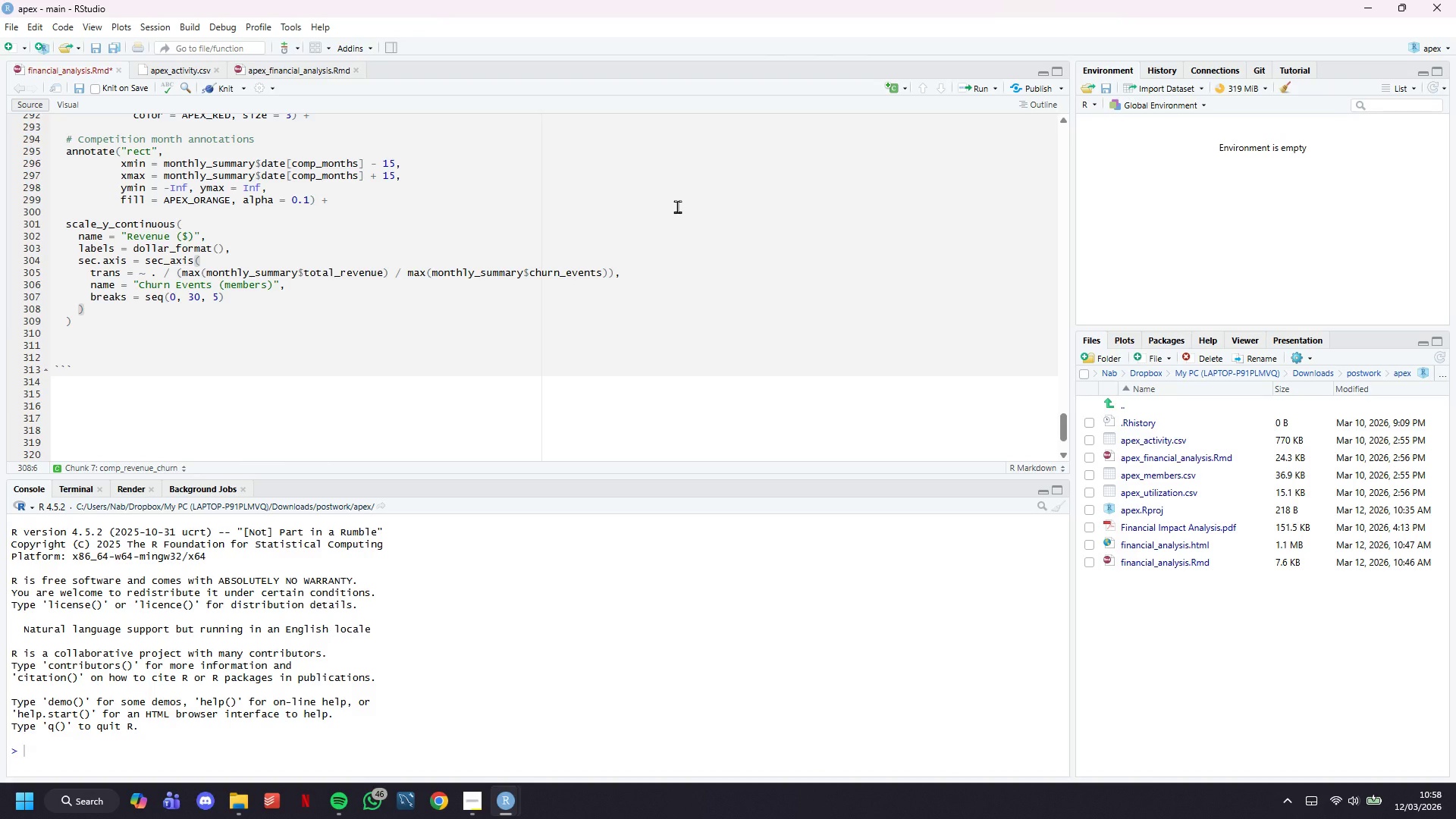 
key(ArrowDown)
 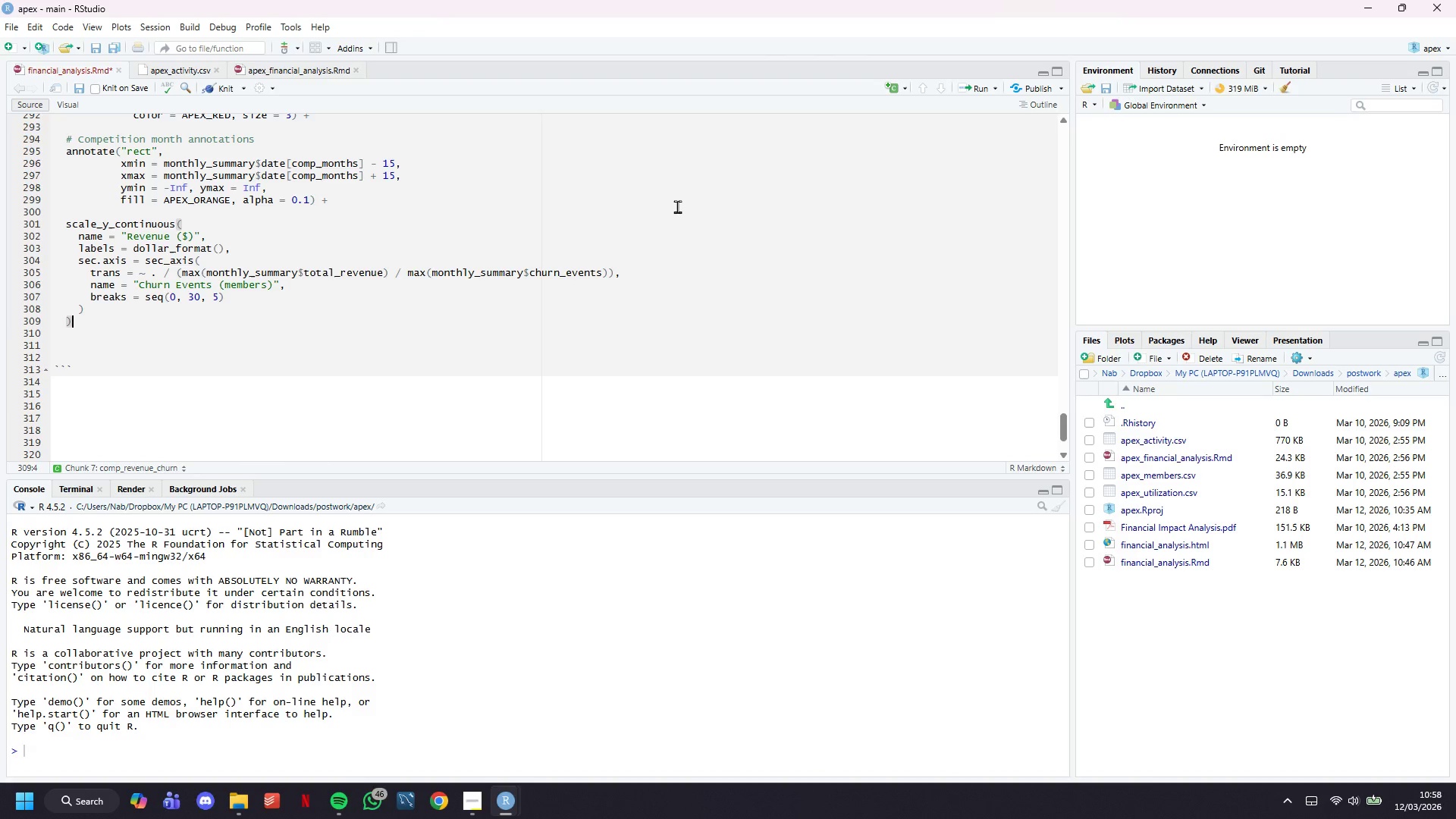 
key(Space)
 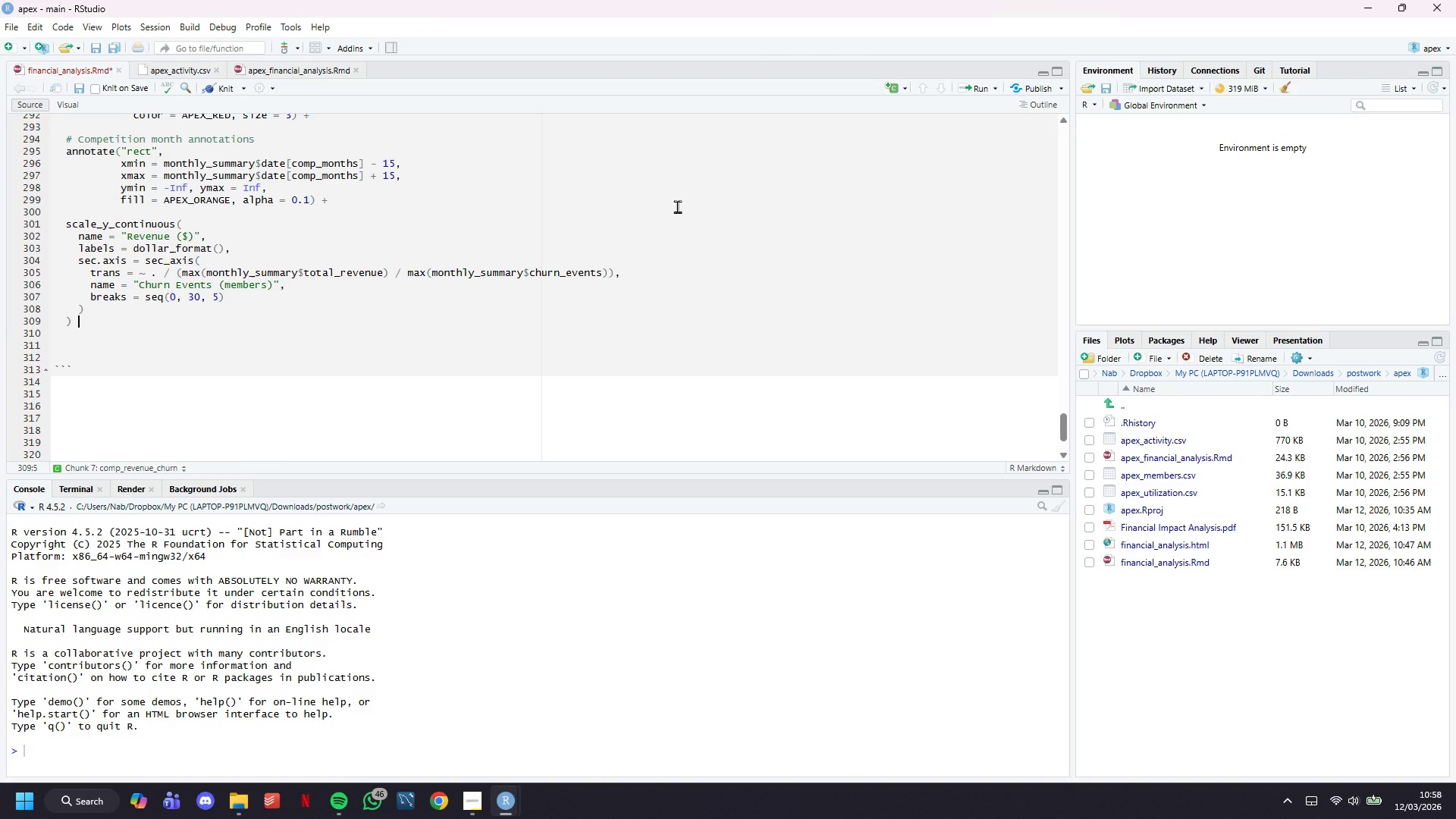 
key(Shift+Equal)
 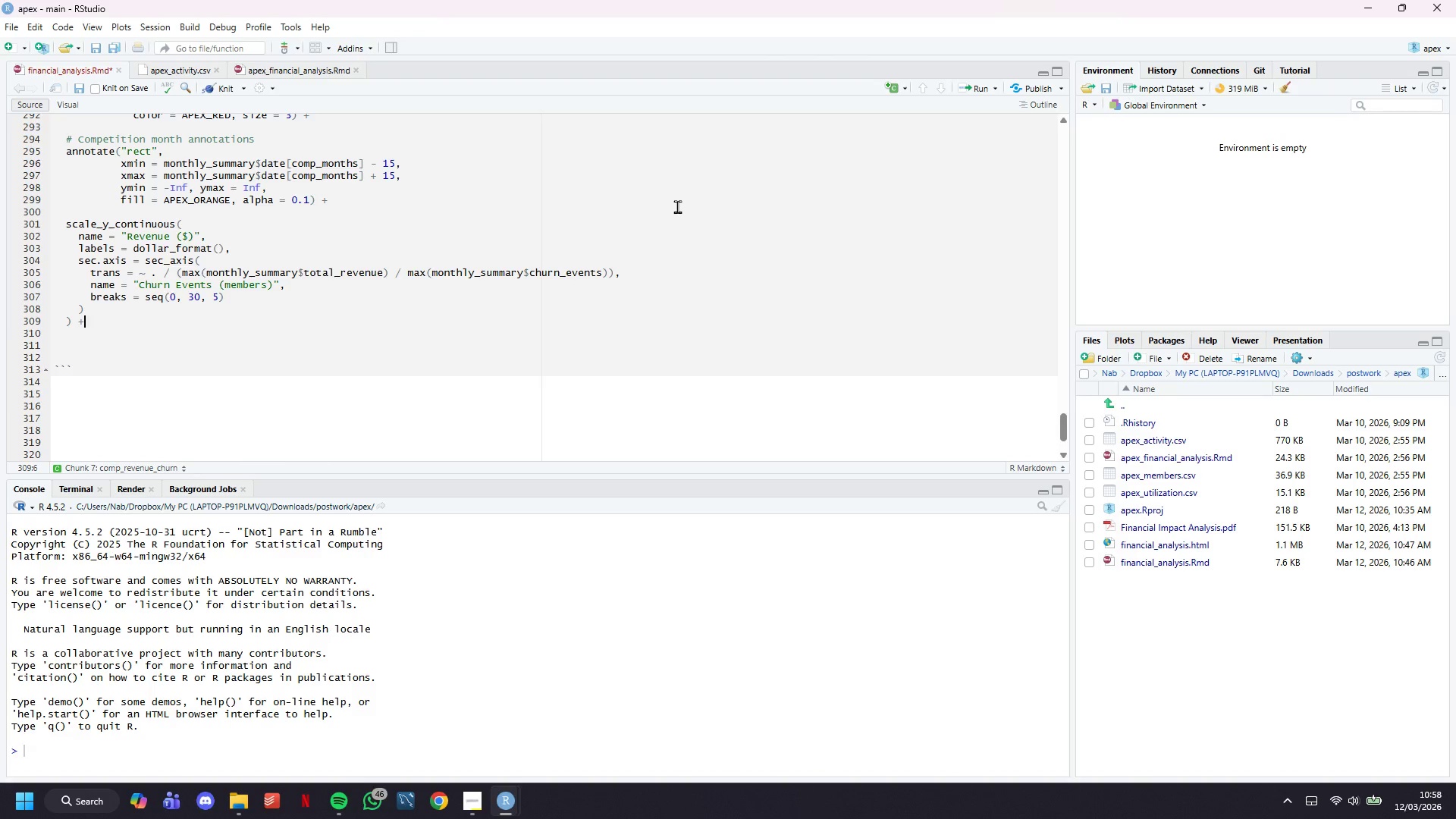 
key(Enter)
 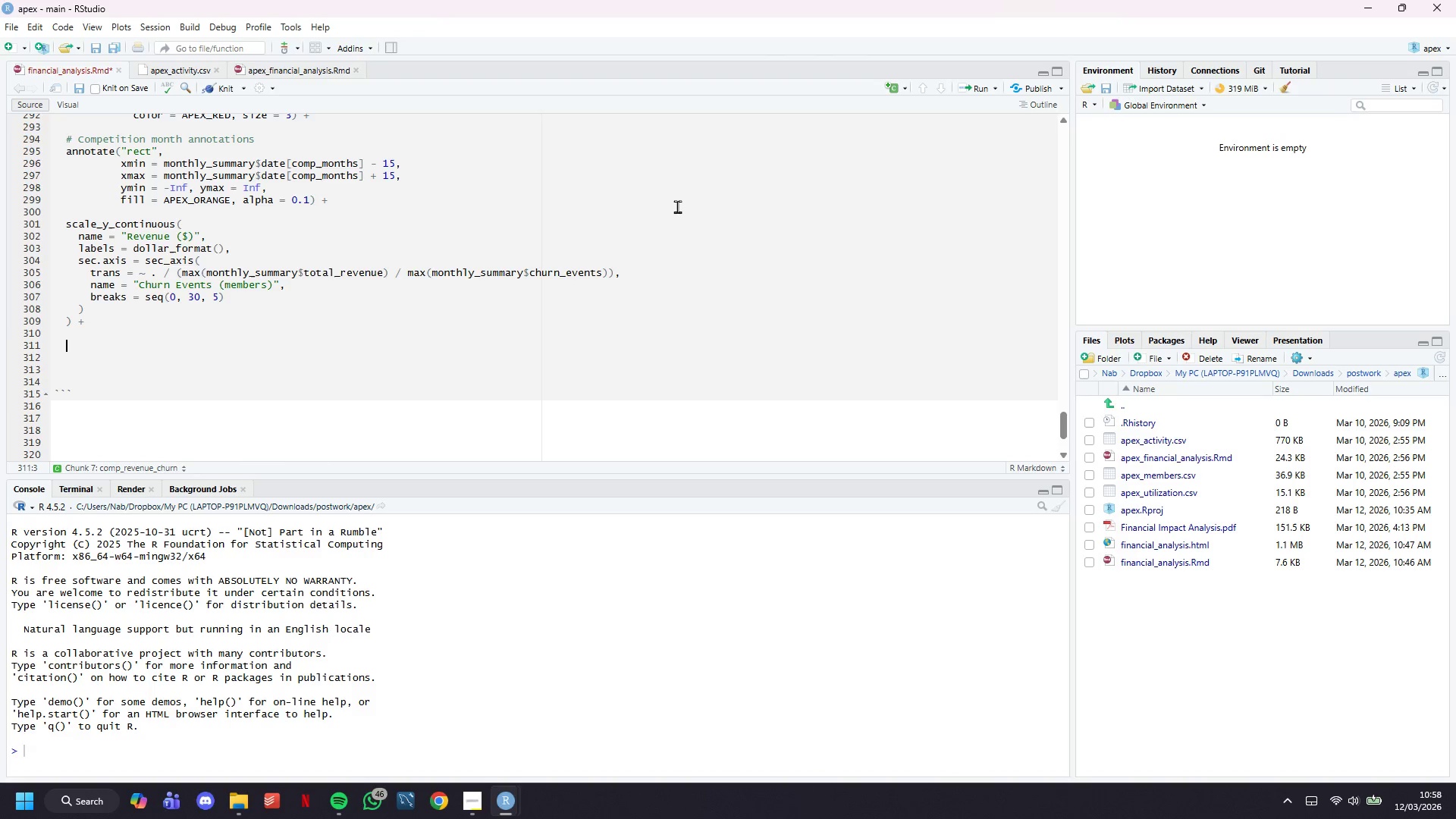 
key(Enter)
 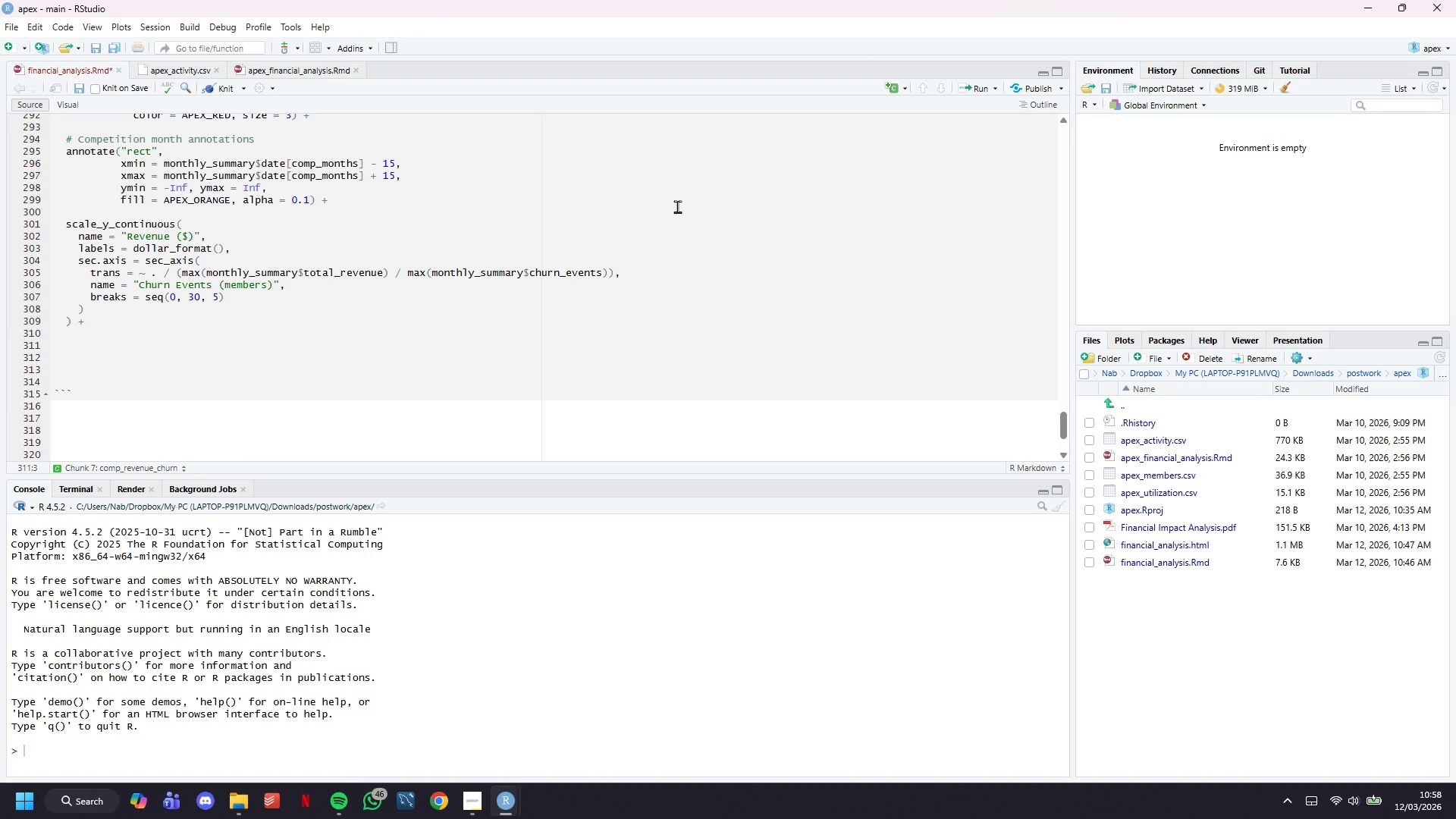 
type(scale_x_continous)
 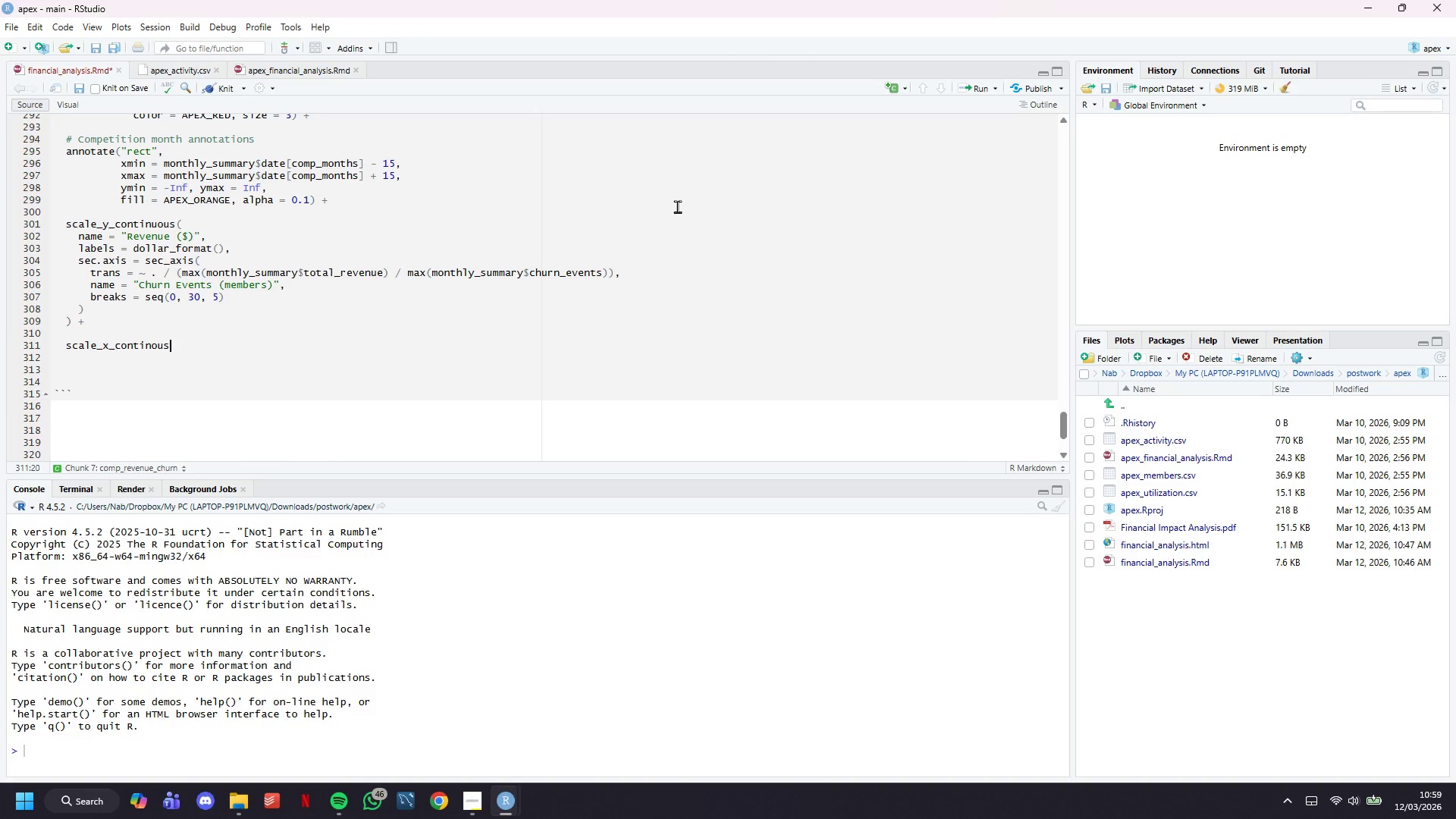 
wait(36.19)
 